 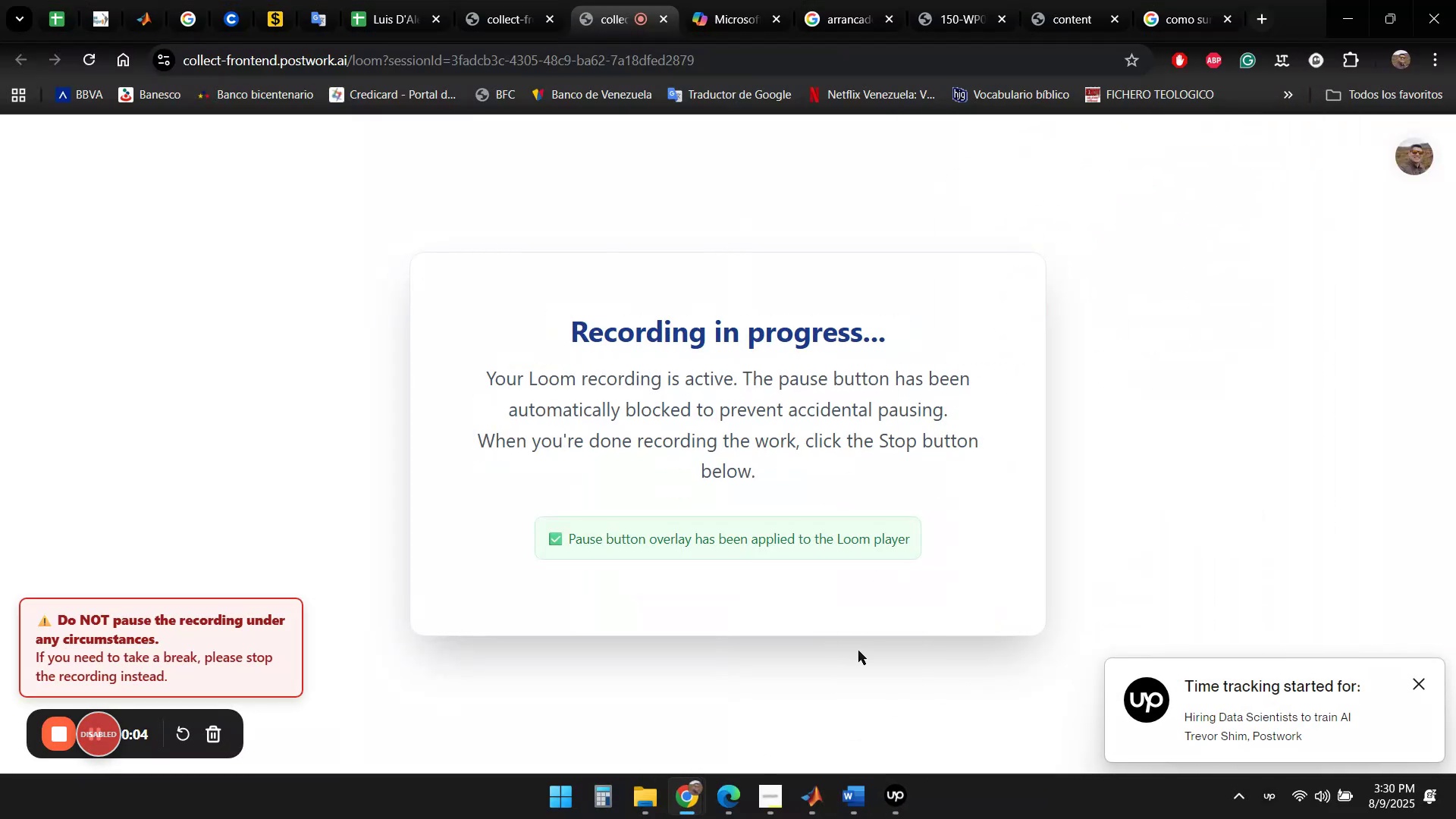 
left_click([770, 797])
 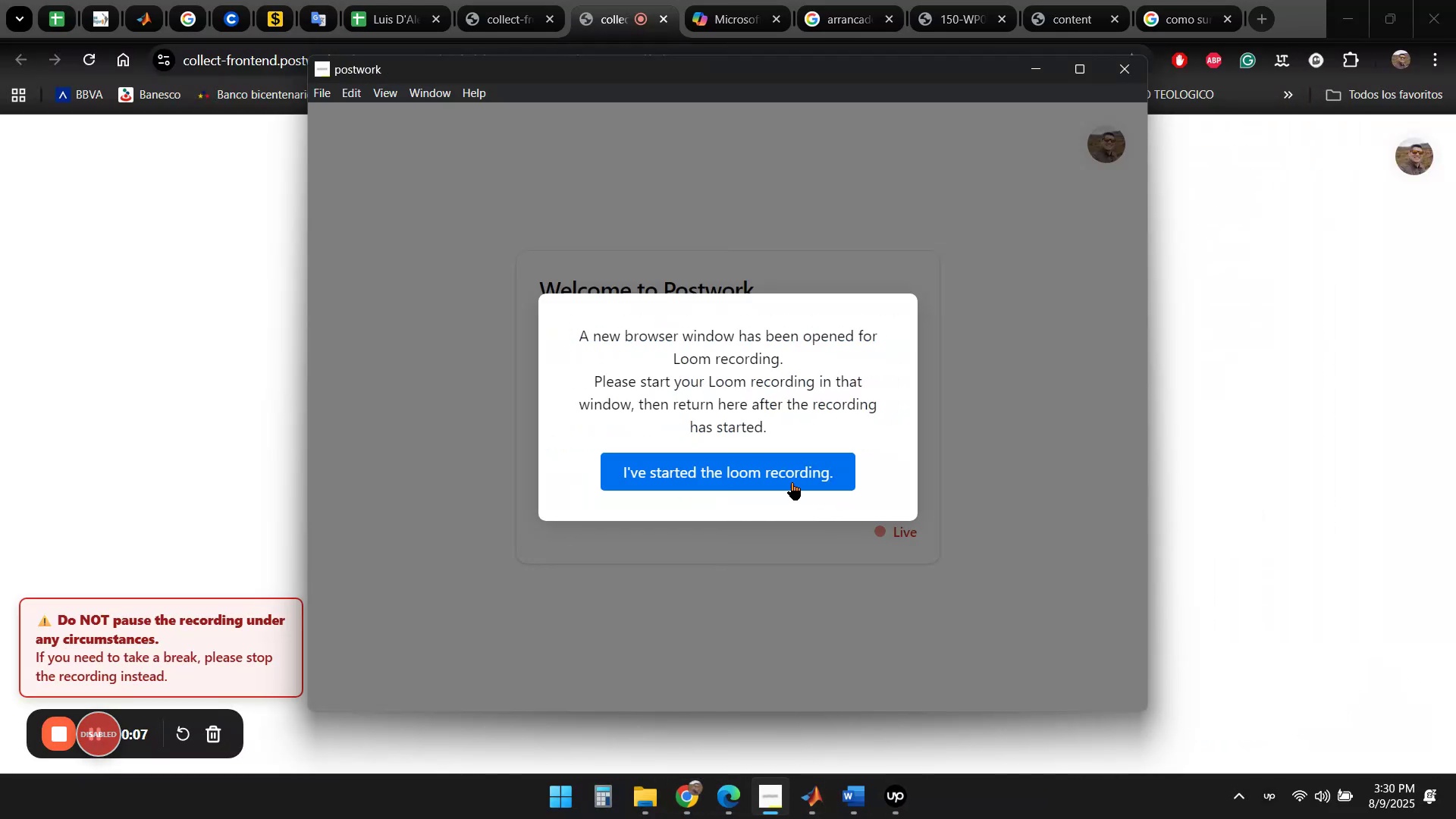 
left_click([744, 457])
 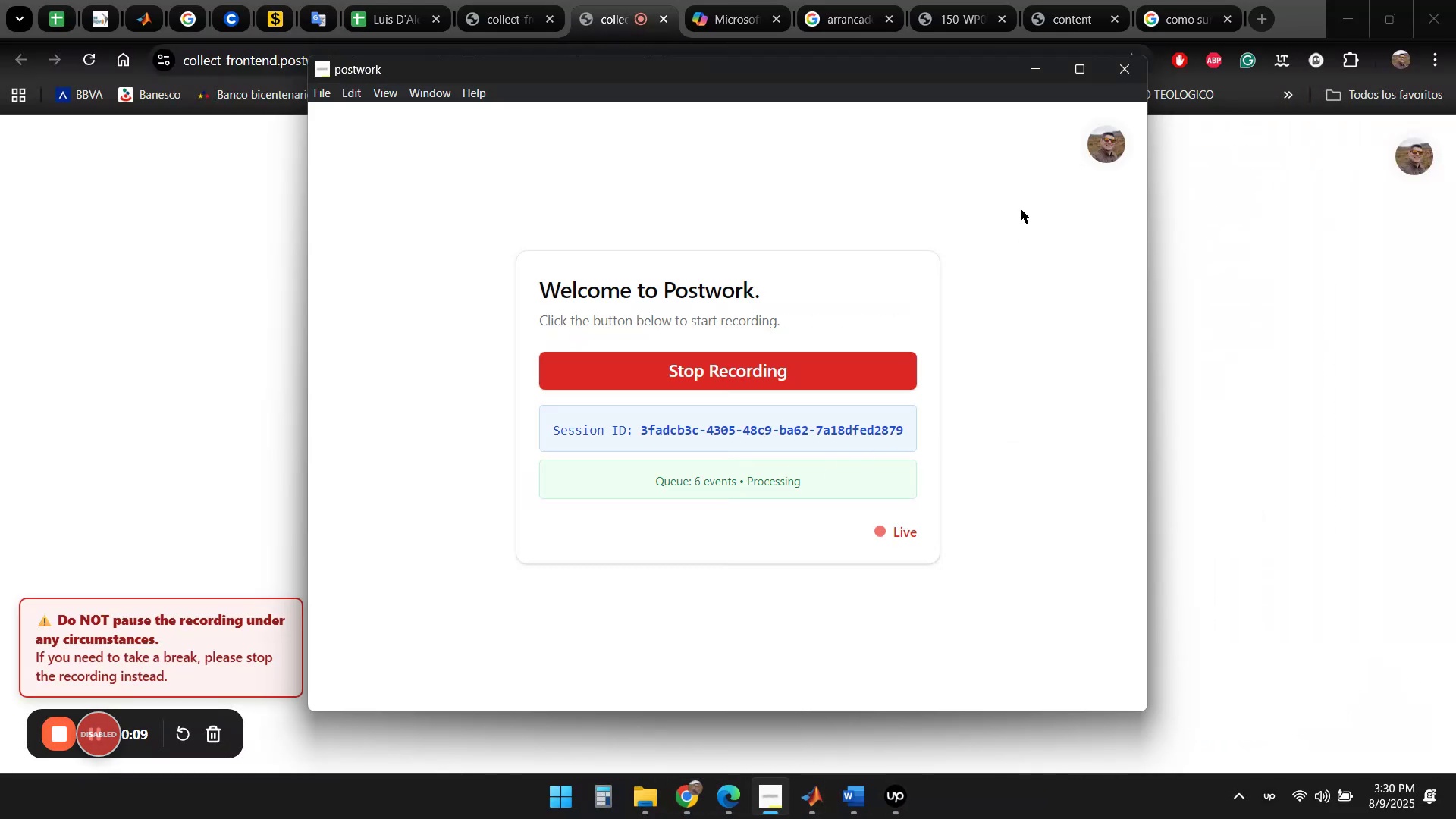 
left_click([1038, 66])
 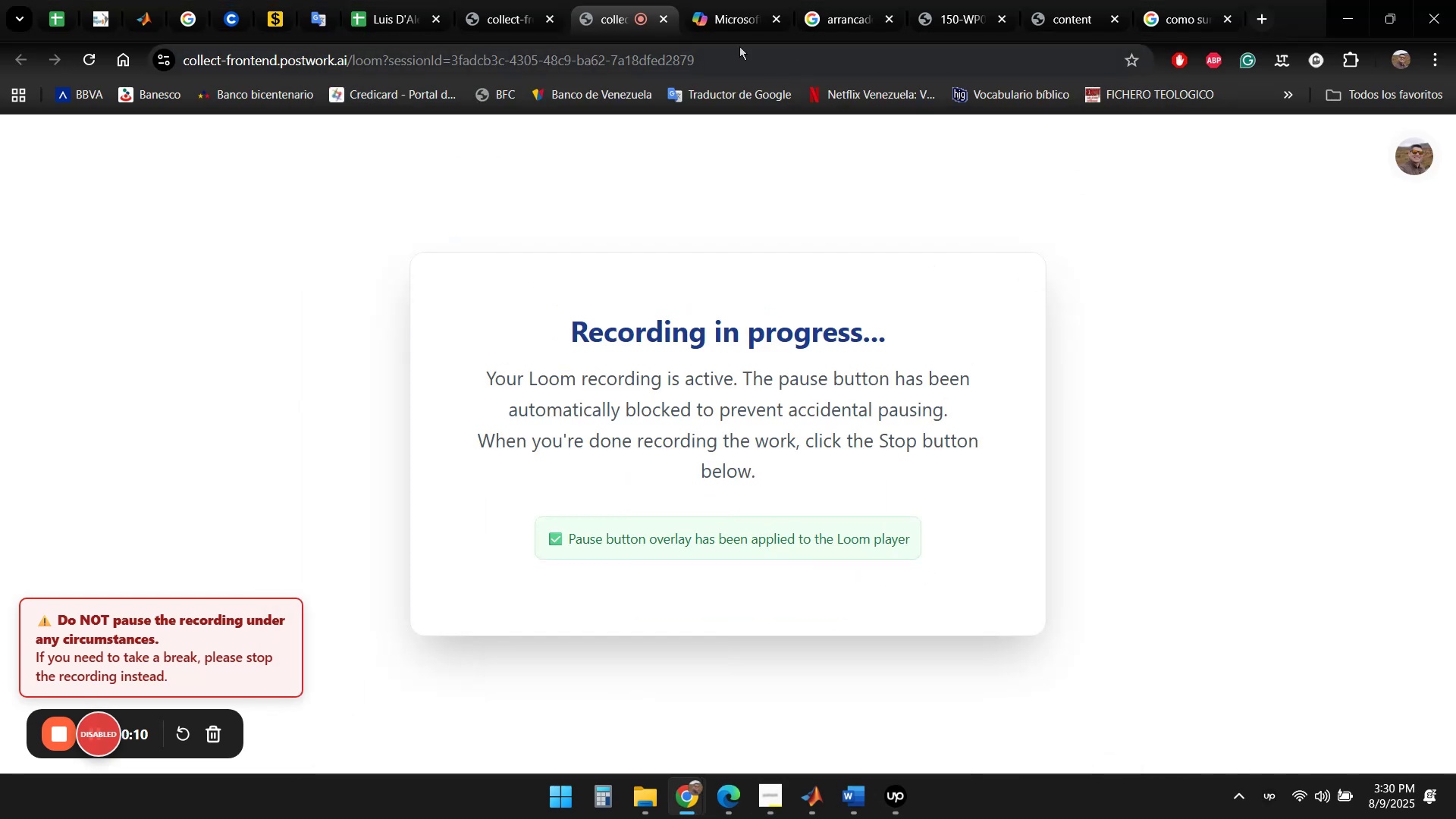 
left_click([717, 9])
 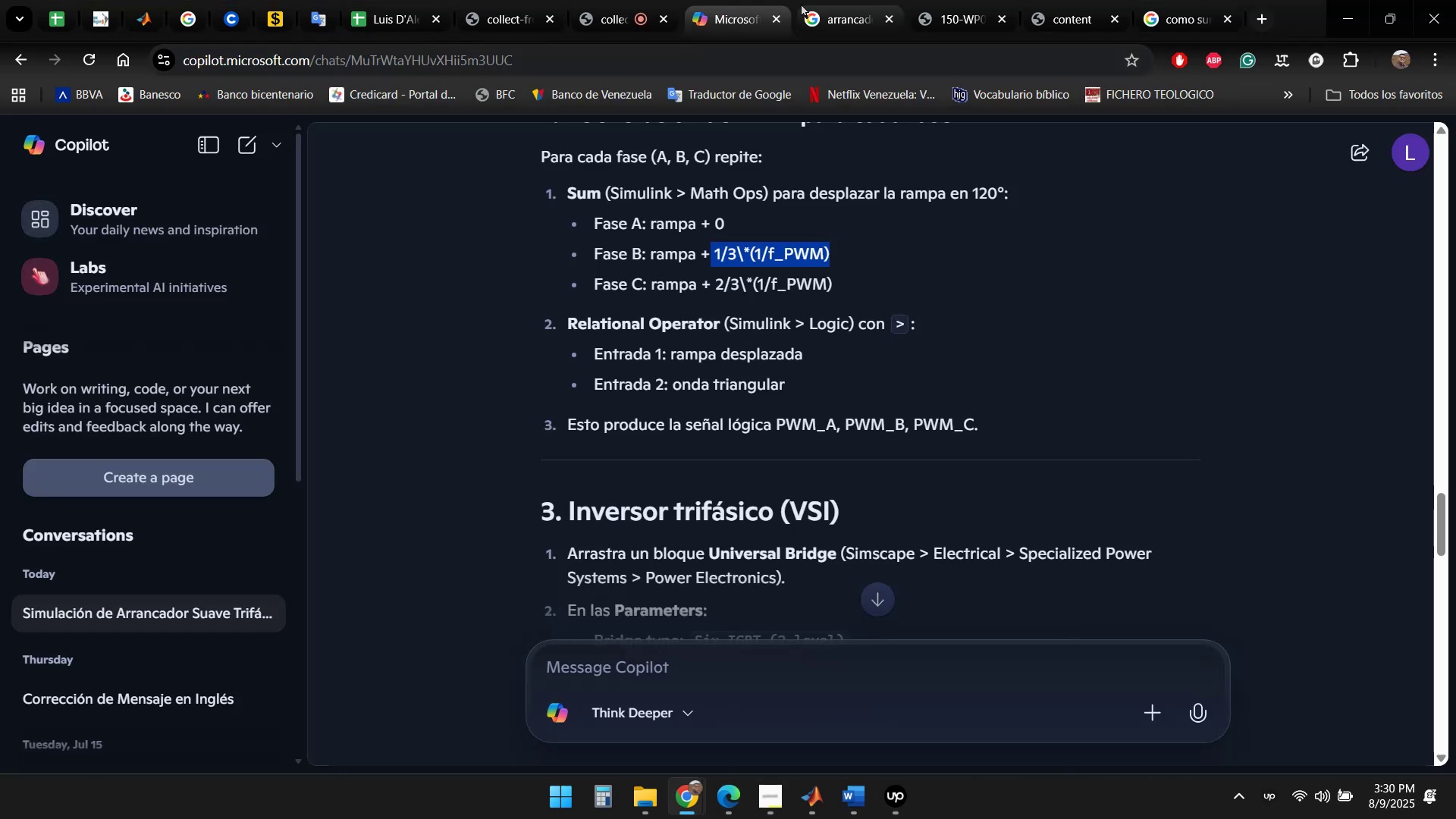 
left_click([837, 0])
 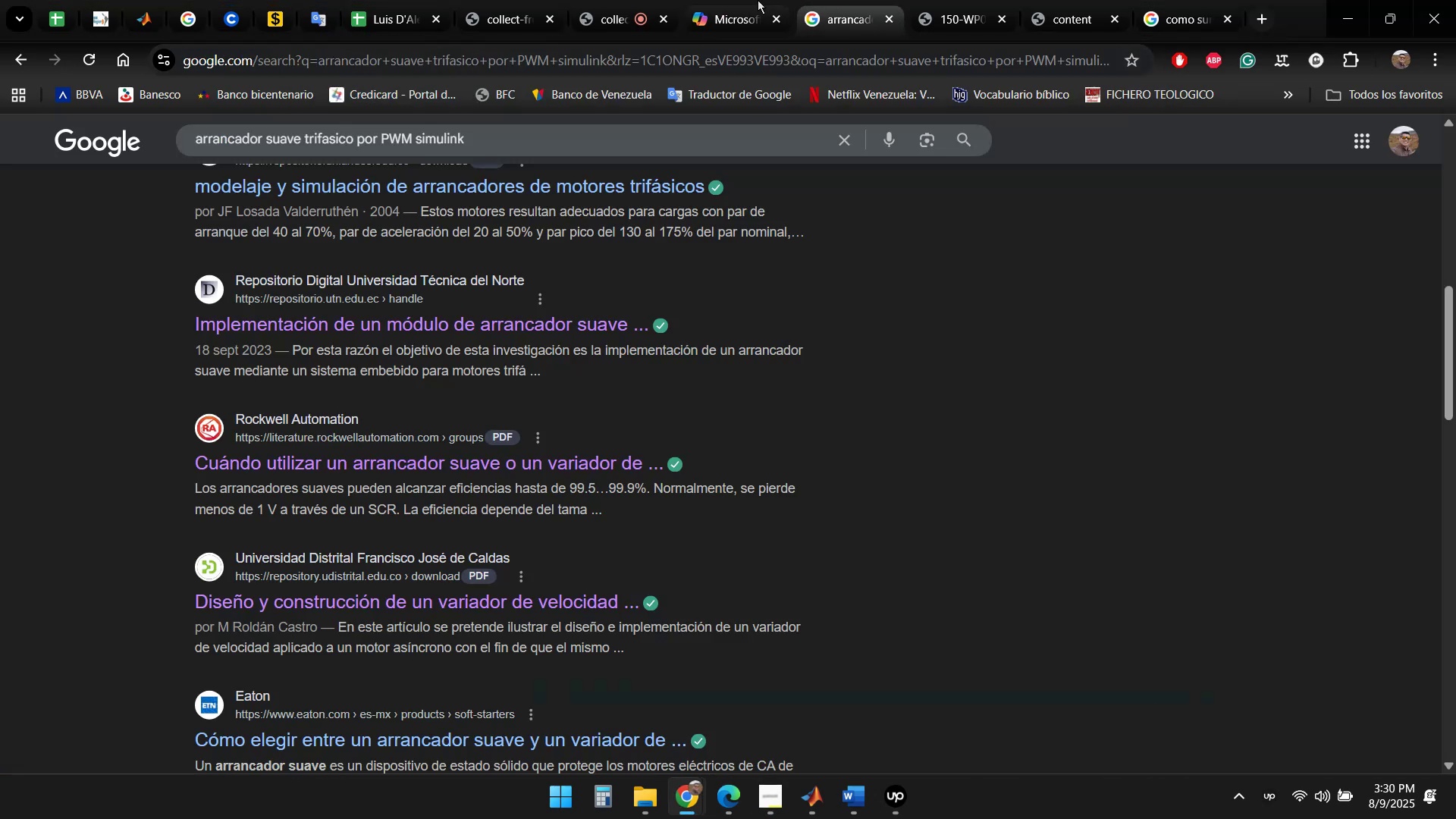 
left_click([736, 0])
 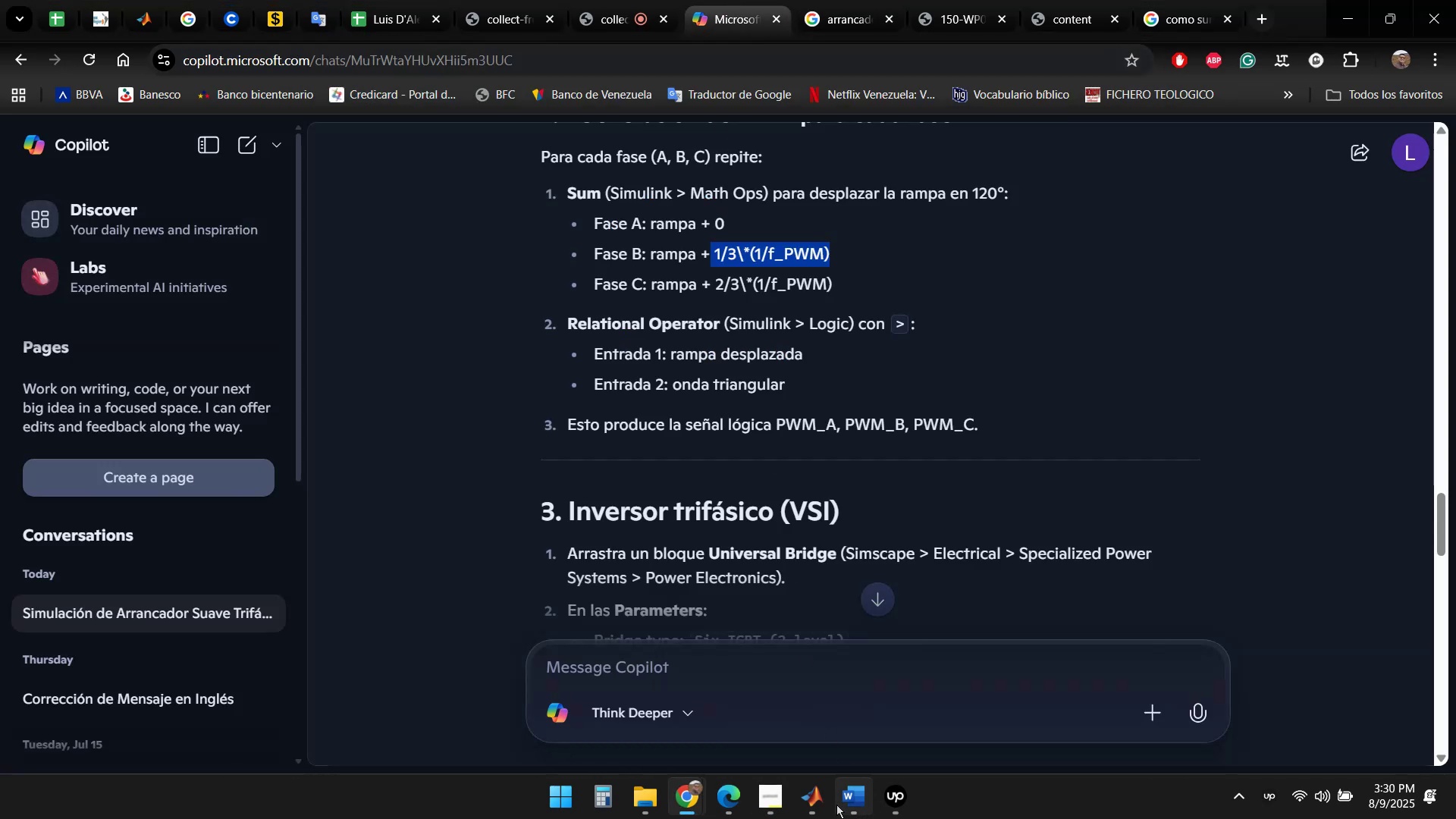 
left_click([812, 797])
 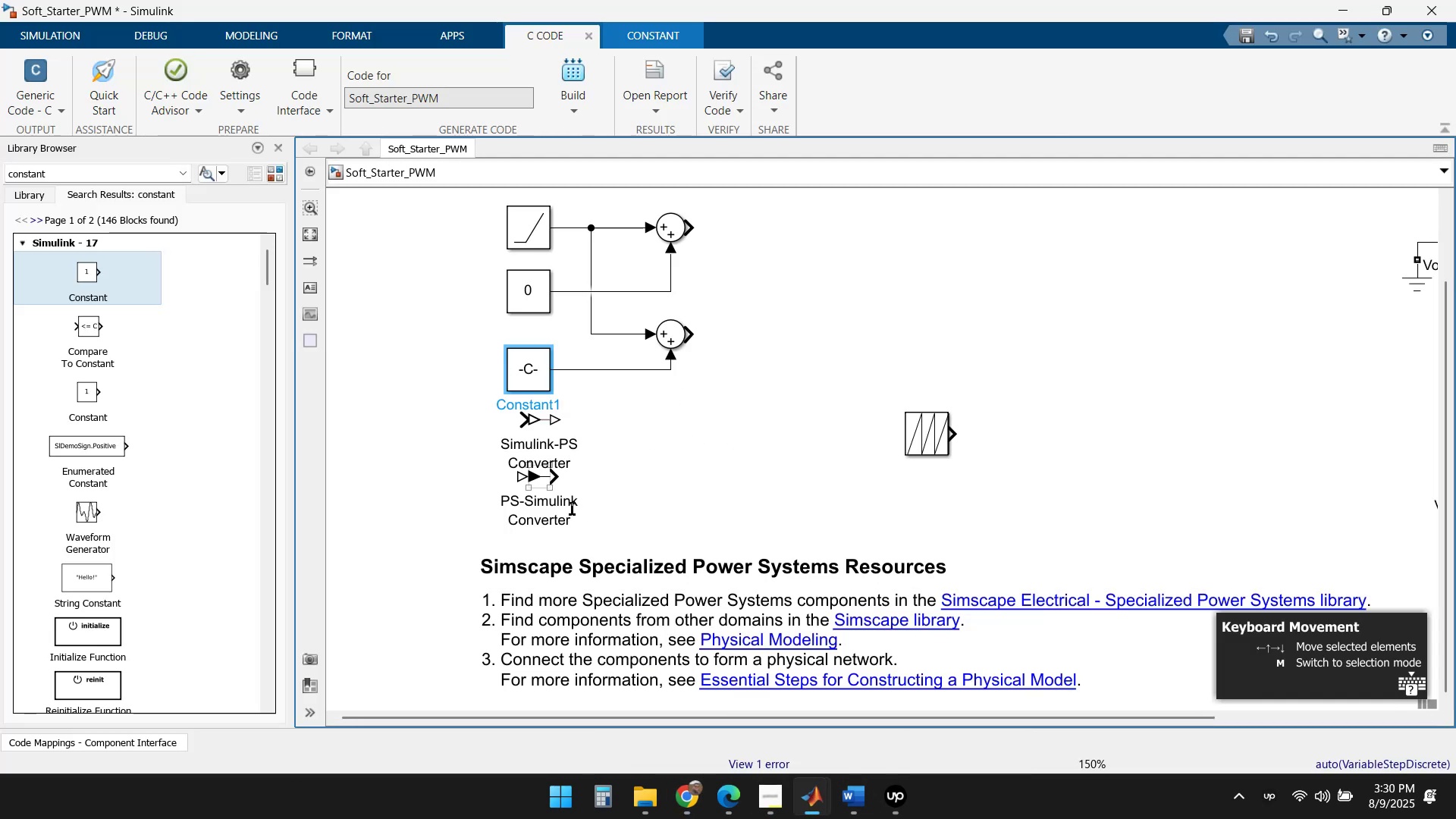 
scroll: coordinate [752, 458], scroll_direction: down, amount: 2.0
 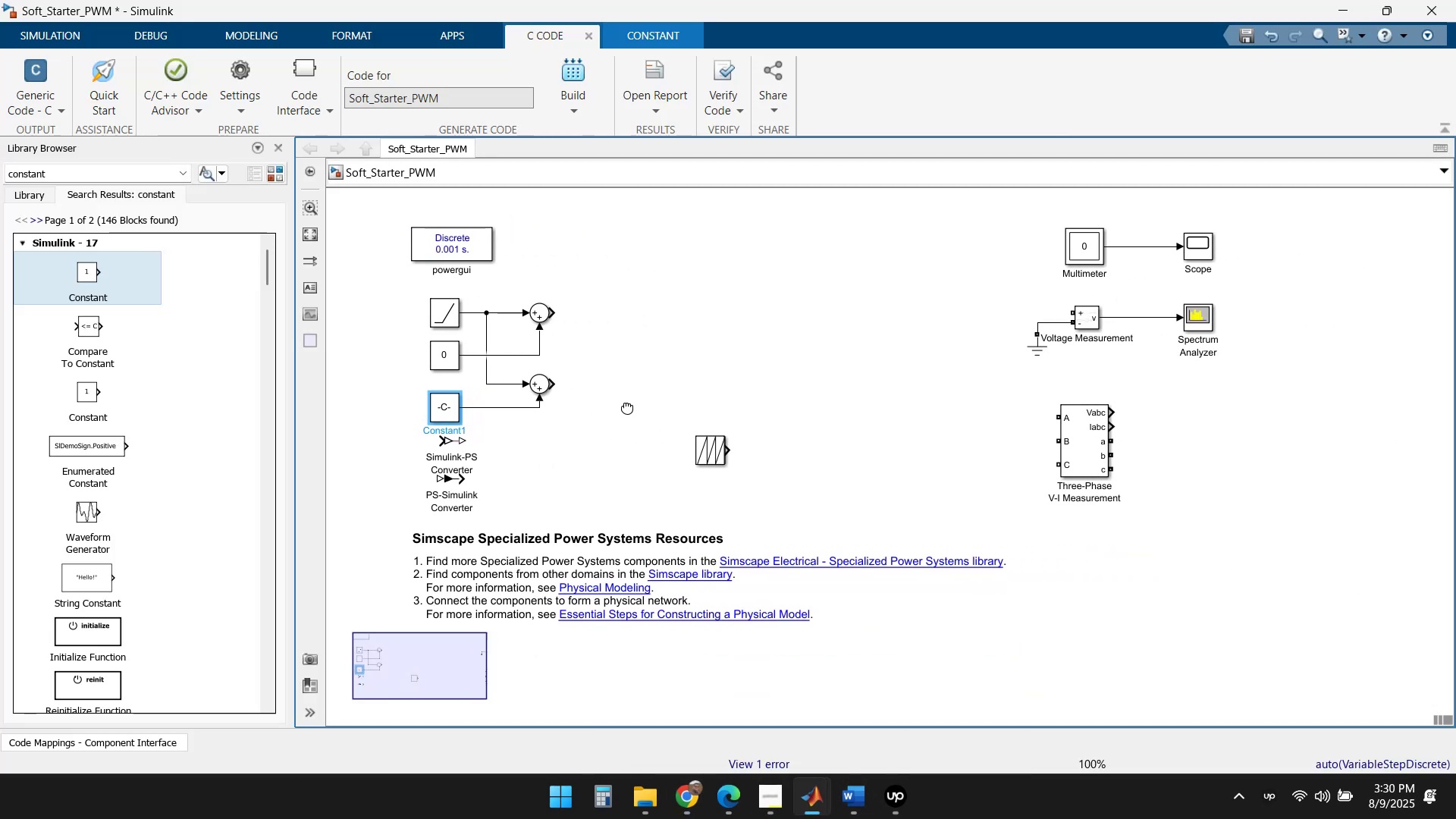 
scroll: coordinate [632, 400], scroll_direction: up, amount: 1.0
 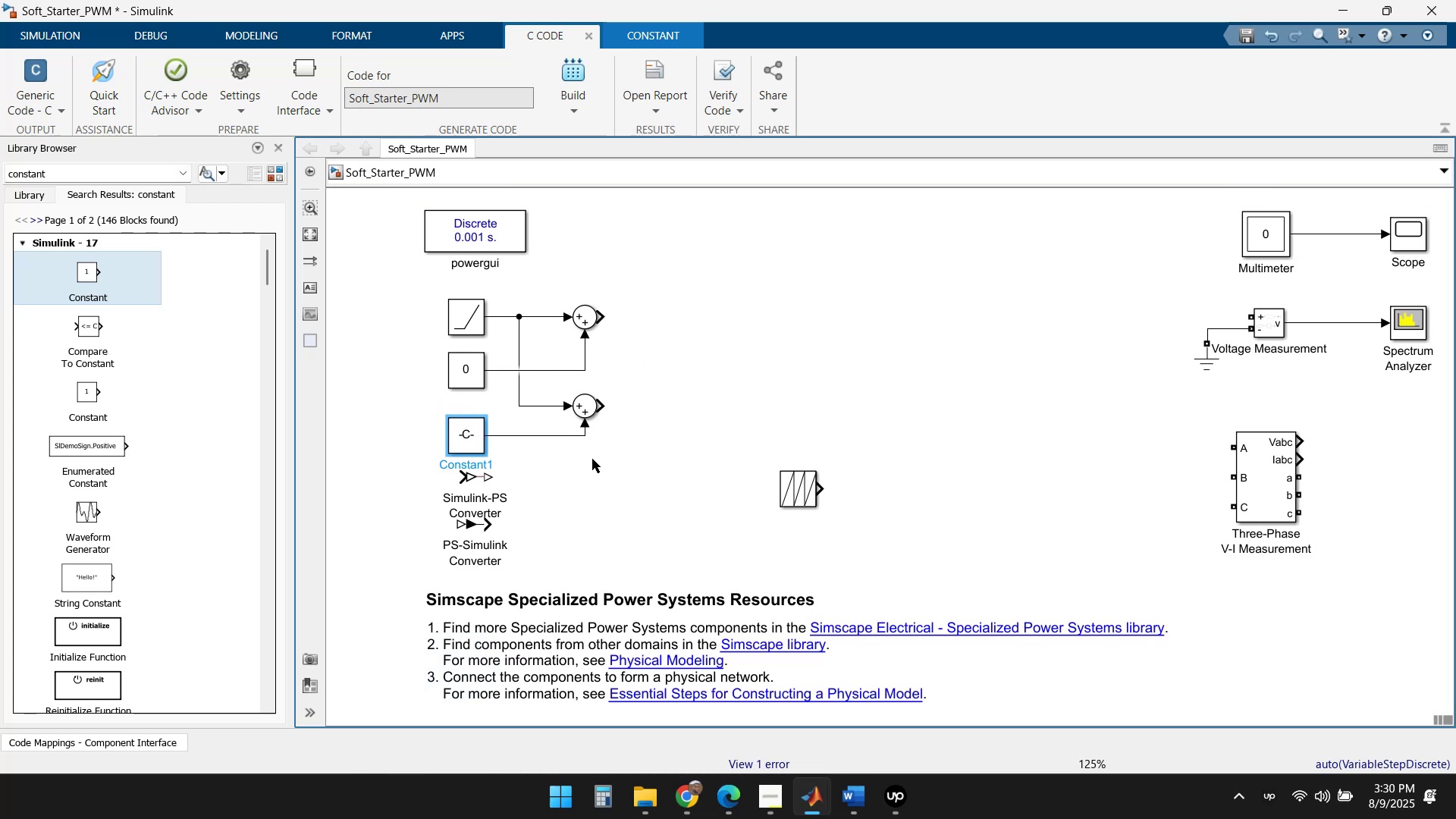 
left_click_drag(start_coordinate=[621, 429], to_coordinate=[462, 315])
 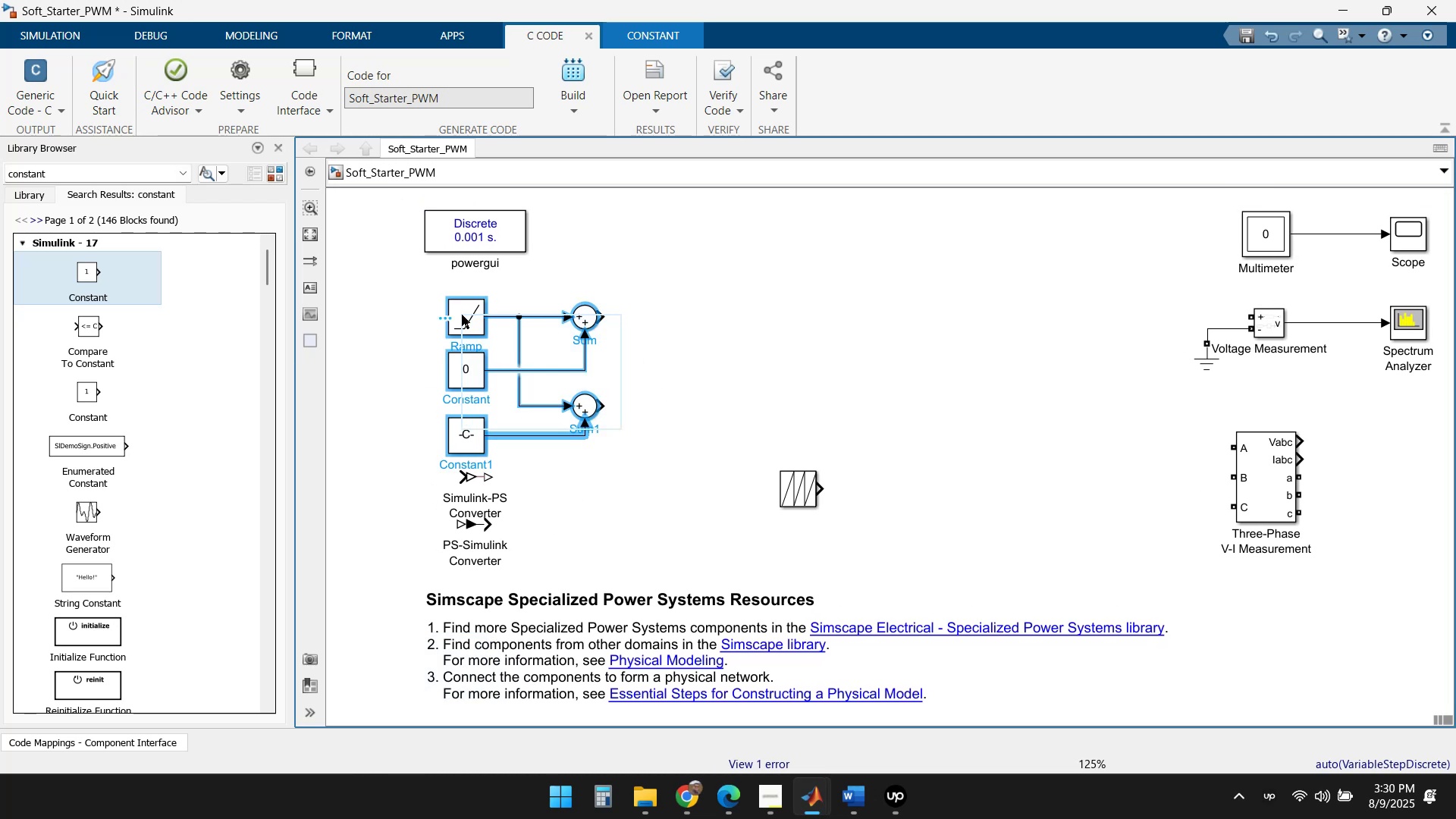 
left_click_drag(start_coordinate=[462, 315], to_coordinate=[637, 285])
 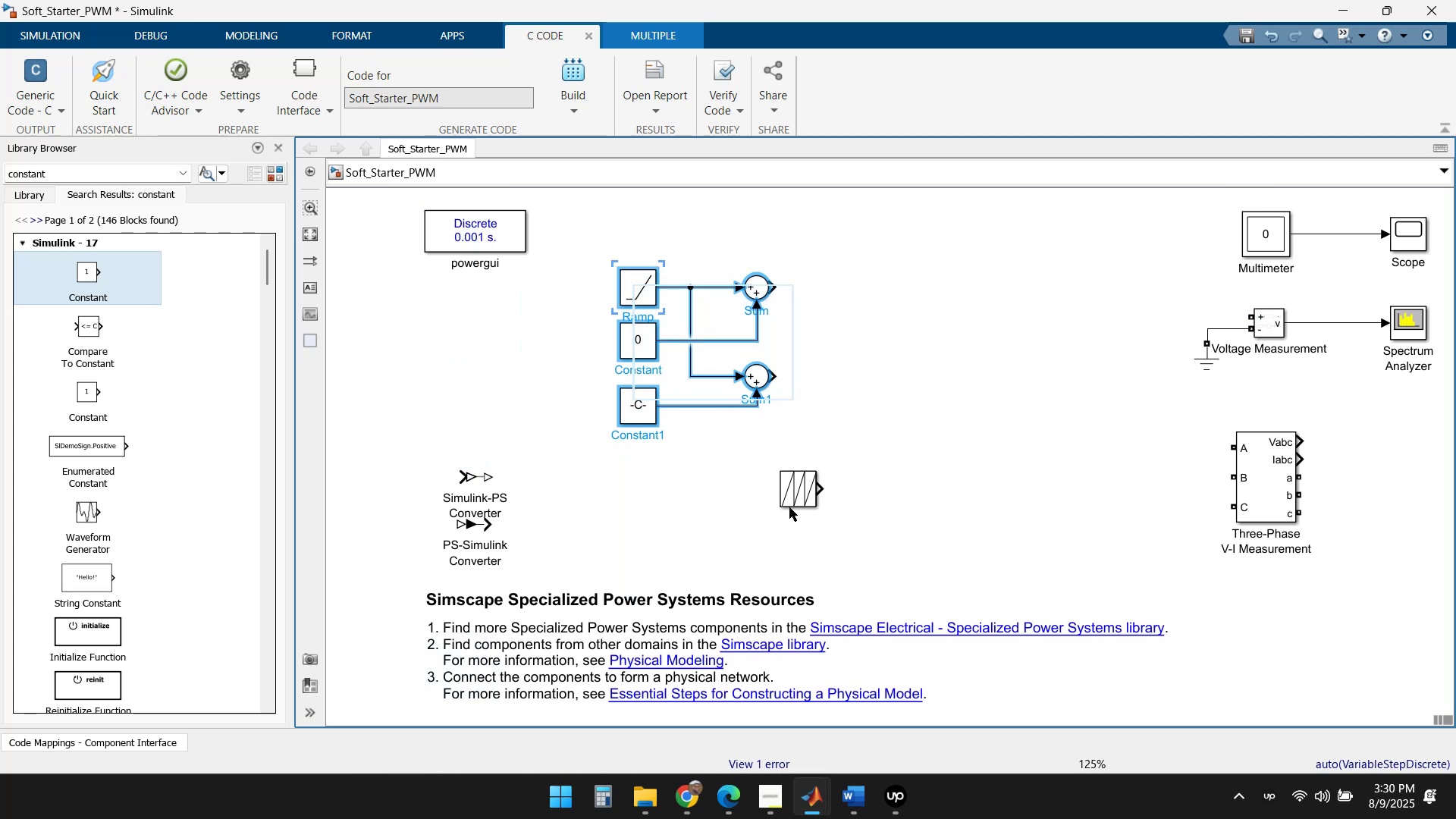 
left_click_drag(start_coordinate=[802, 492], to_coordinate=[472, 371])
 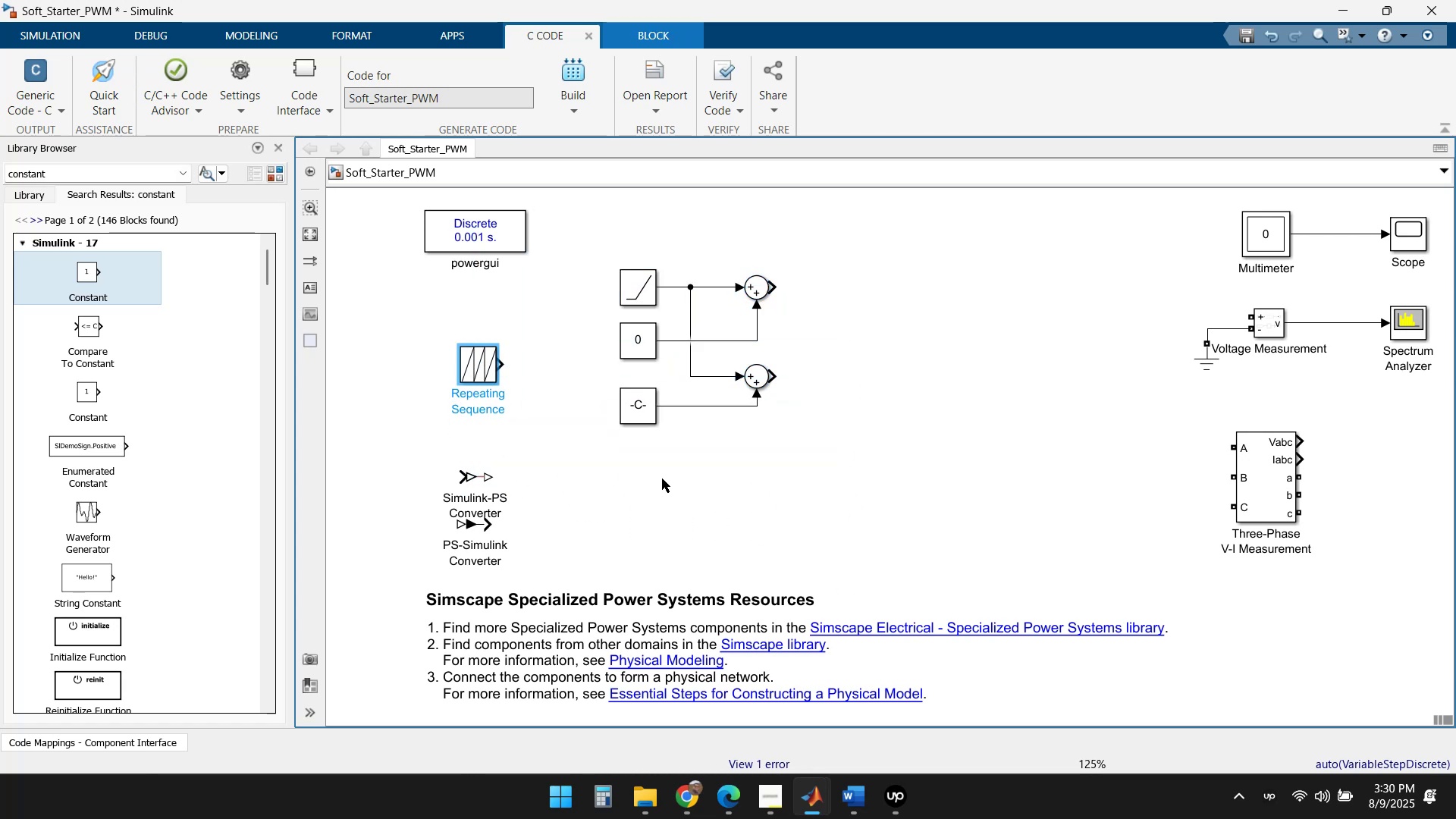 
left_click([692, 508])
 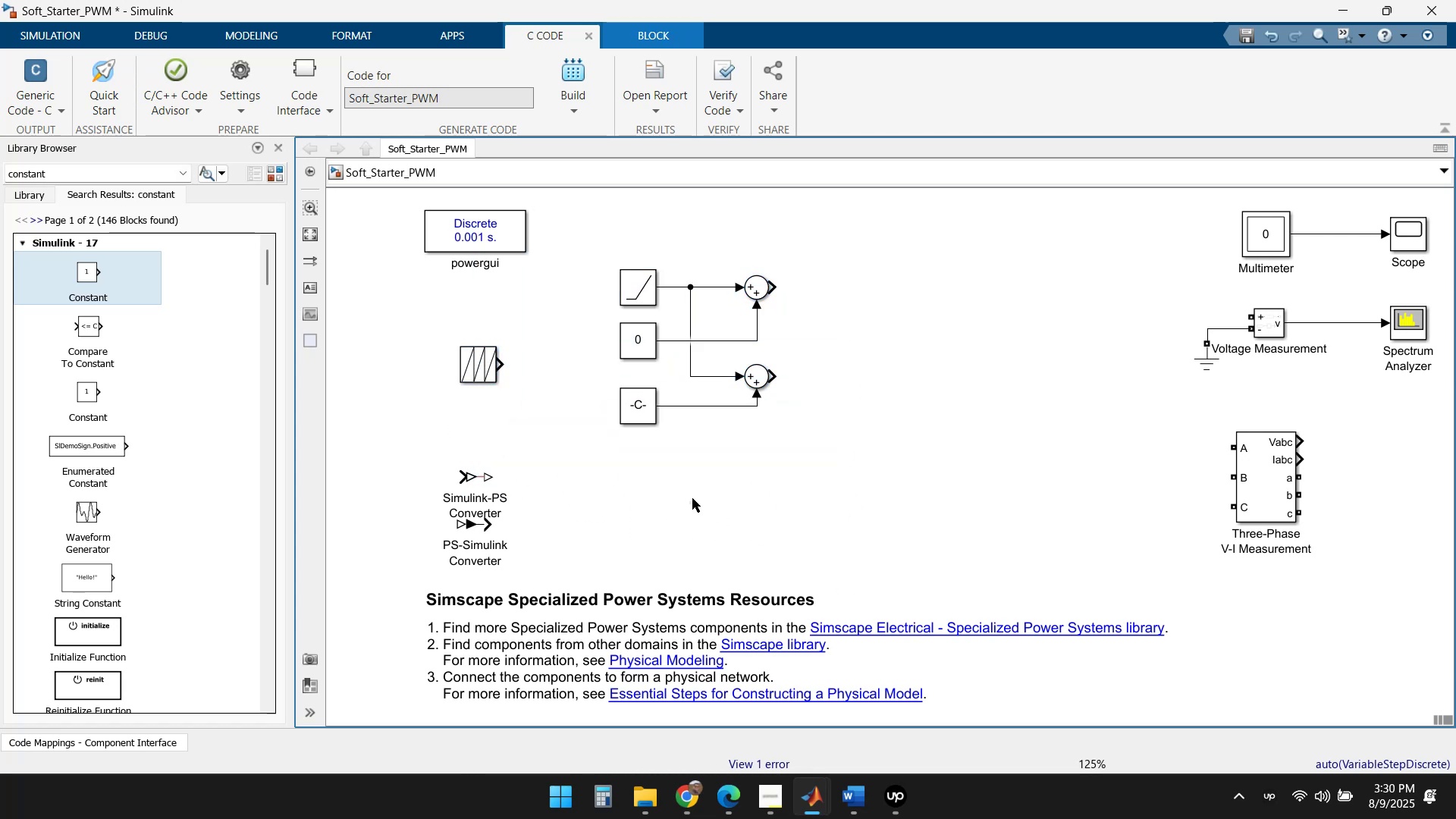 
scroll: coordinate [726, 427], scroll_direction: up, amount: 2.0
 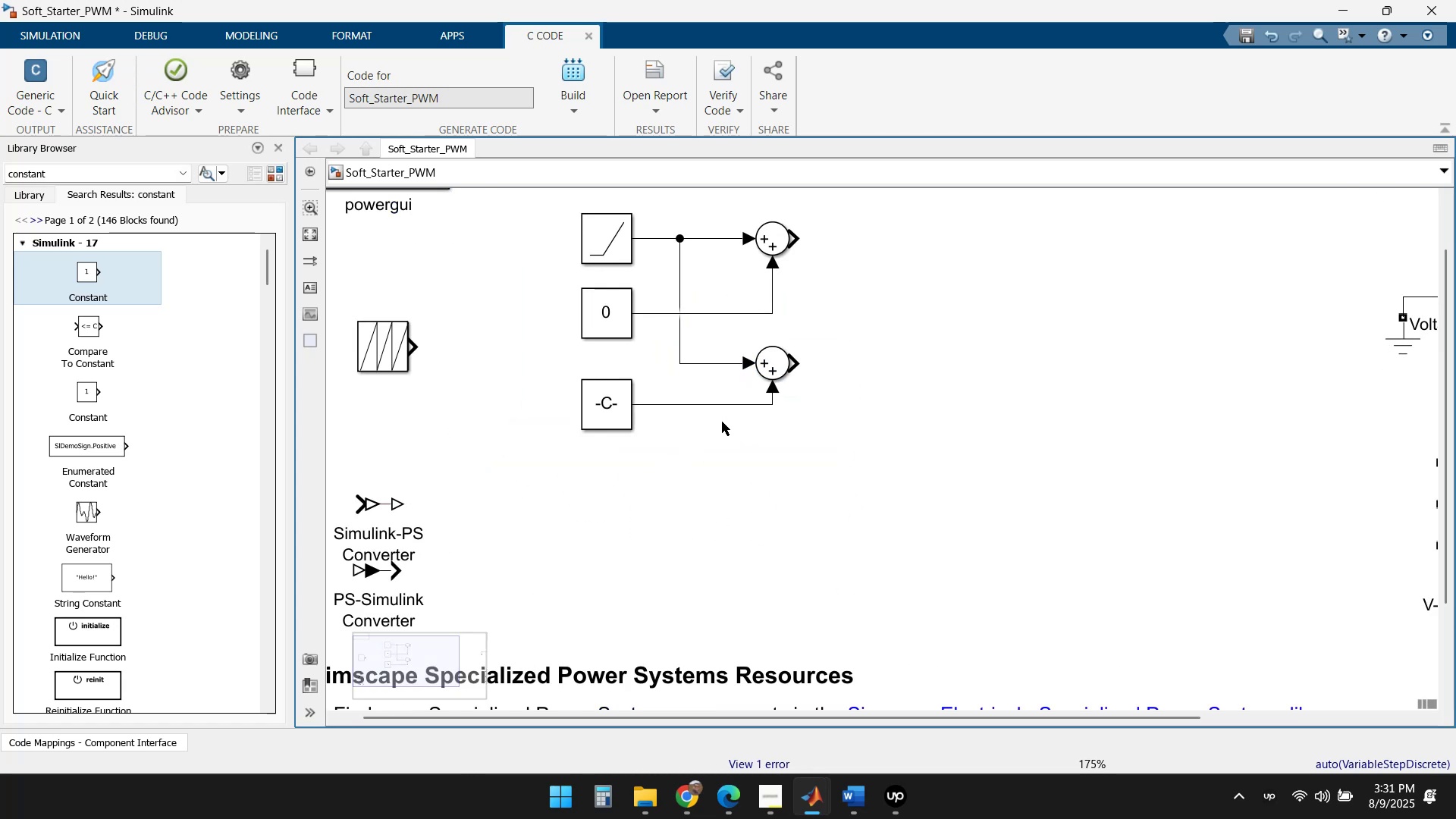 
left_click([778, 363])
 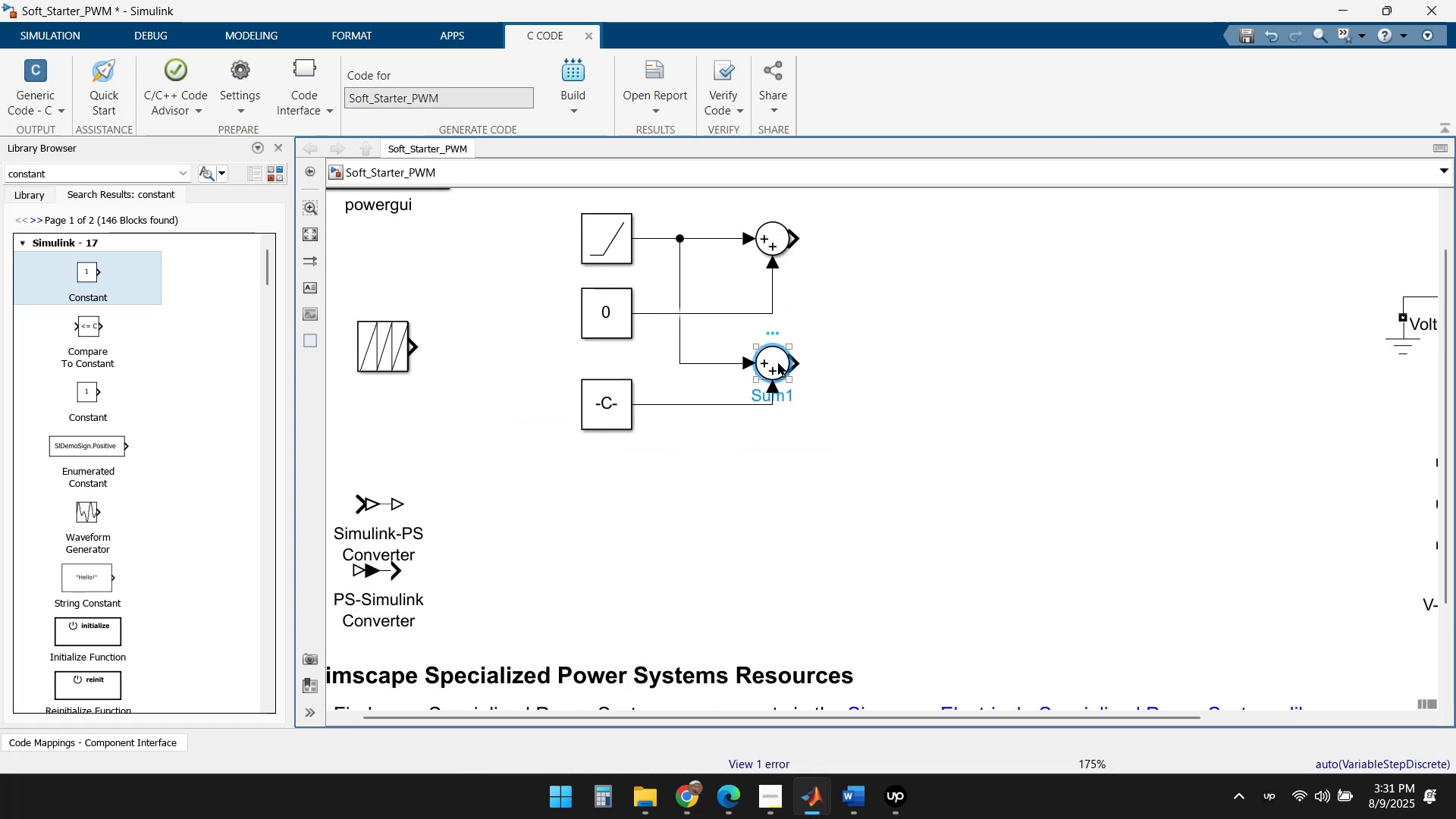 
key(Control+C)
 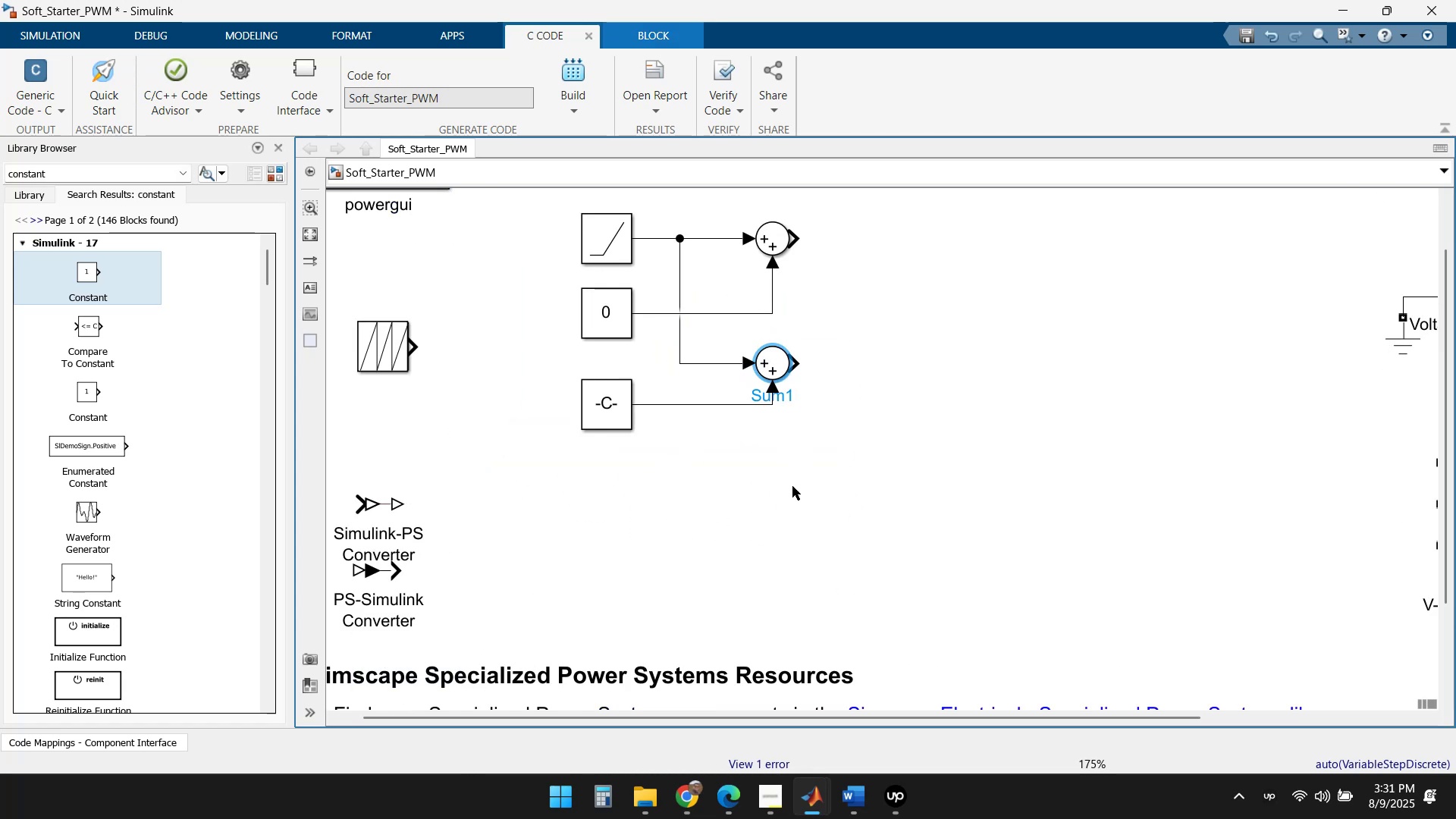 
left_click([775, 482])
 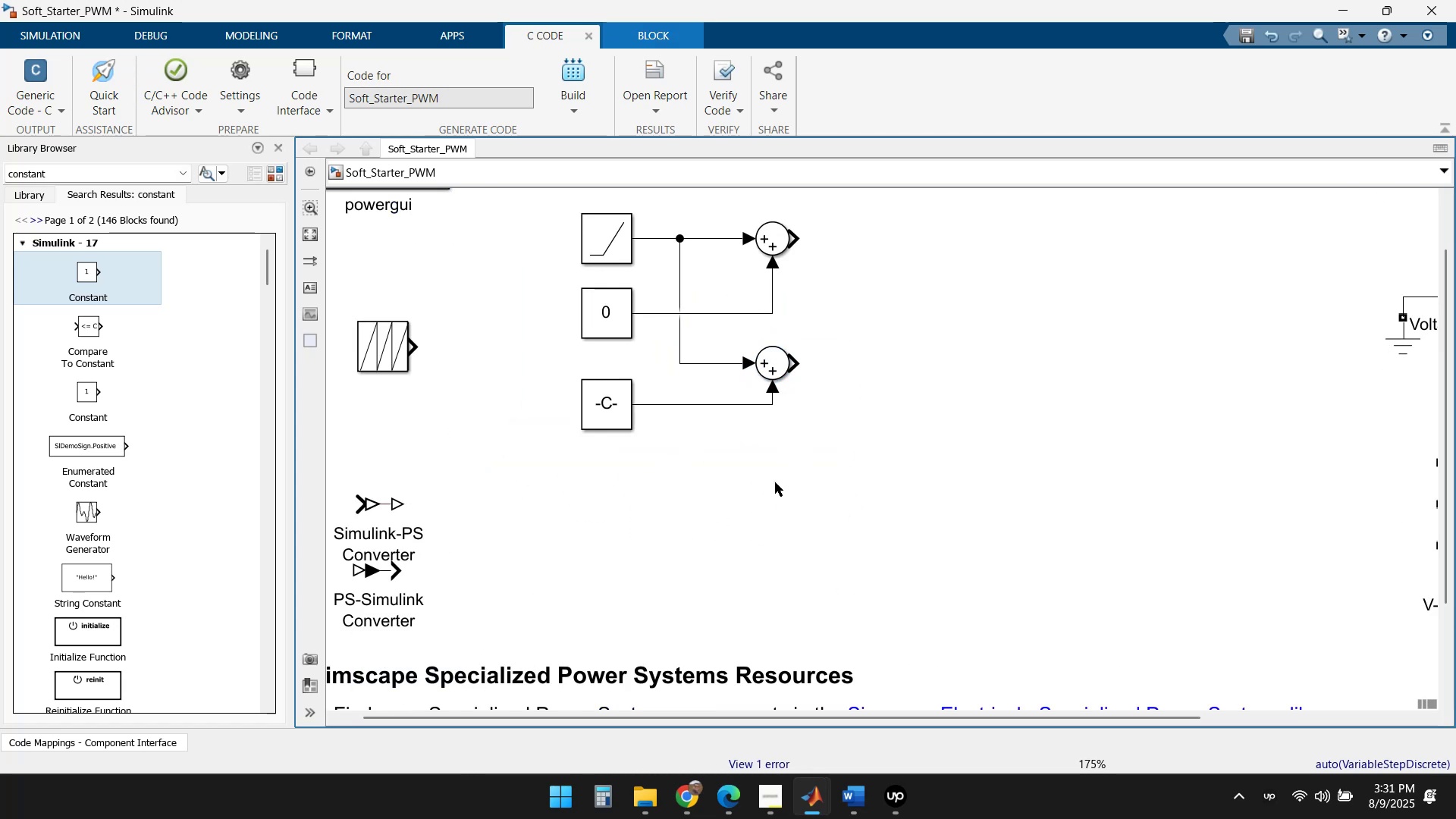 
key(Control+V)
 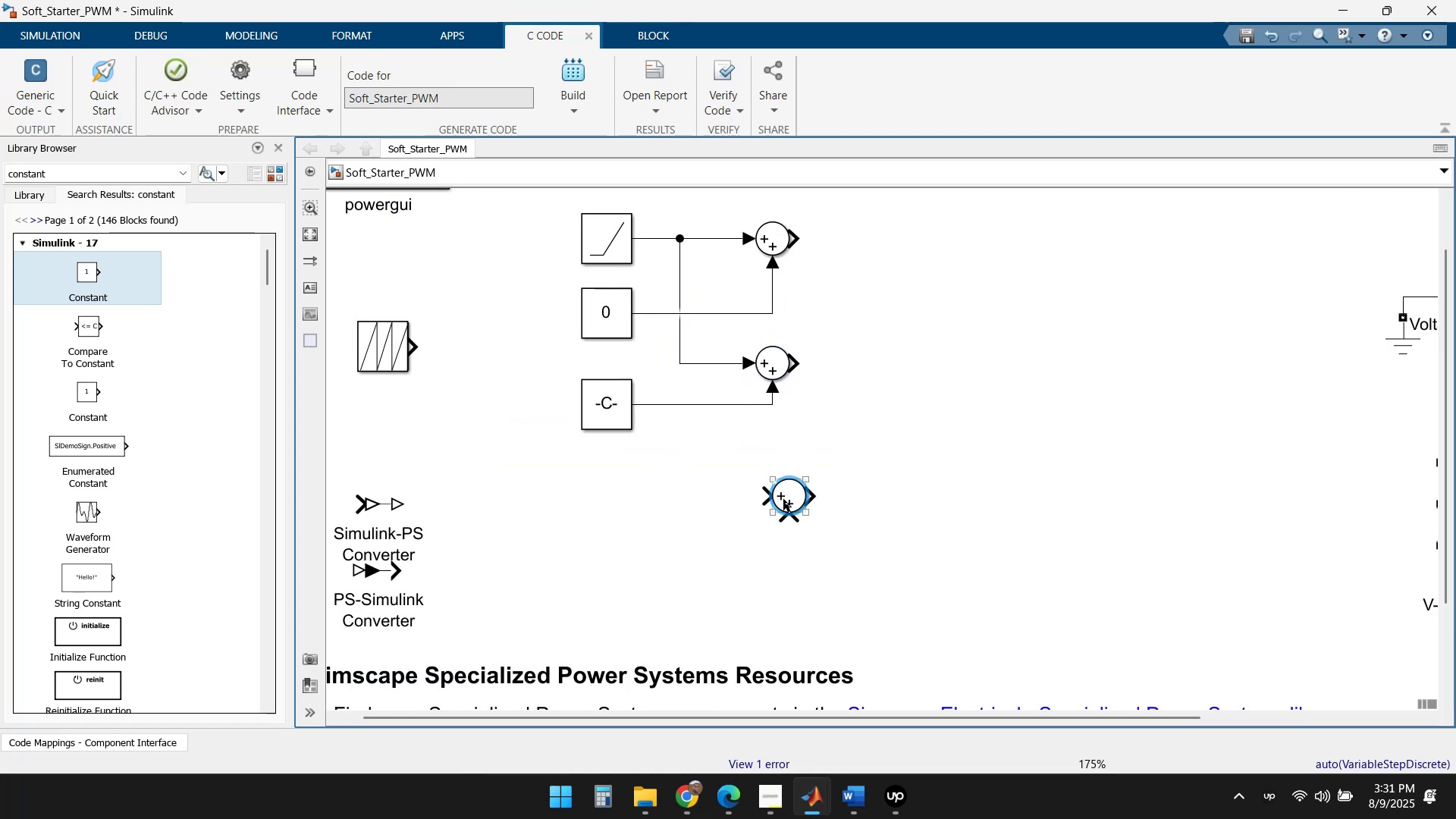 
left_click_drag(start_coordinate=[789, 500], to_coordinate=[769, 489])
 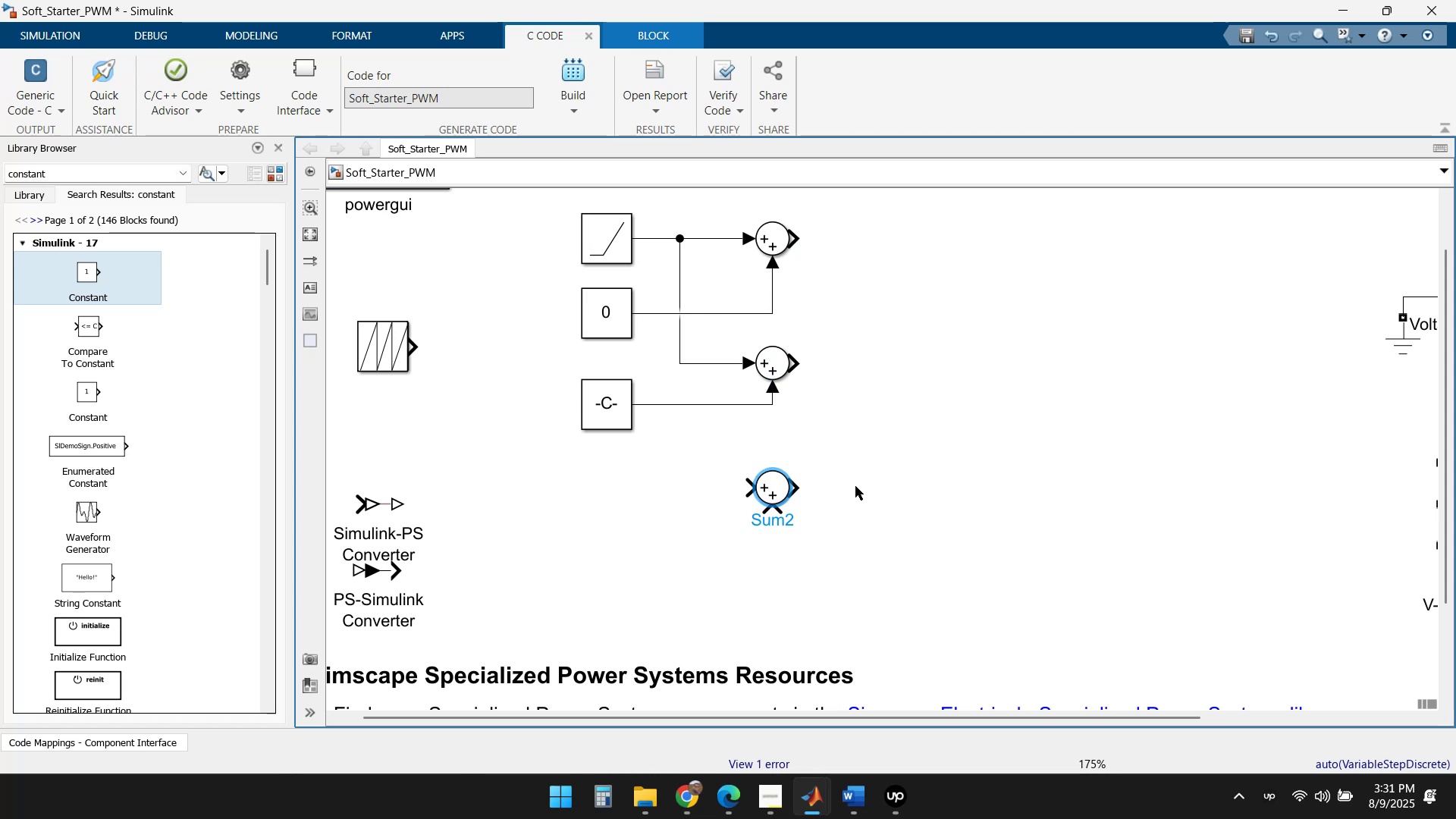 
left_click([871, 492])
 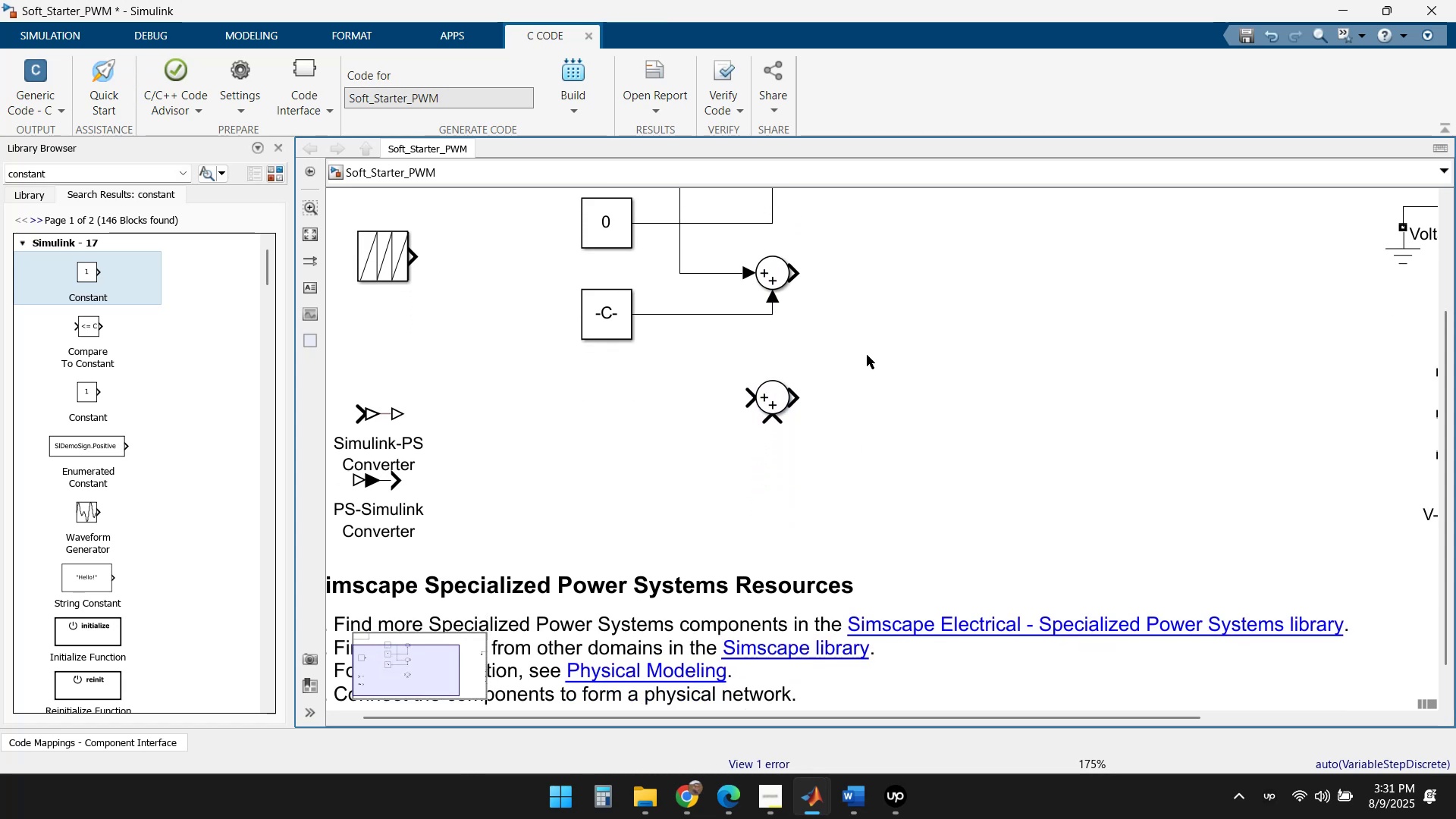 
scroll: coordinate [852, 368], scroll_direction: none, amount: 0.0
 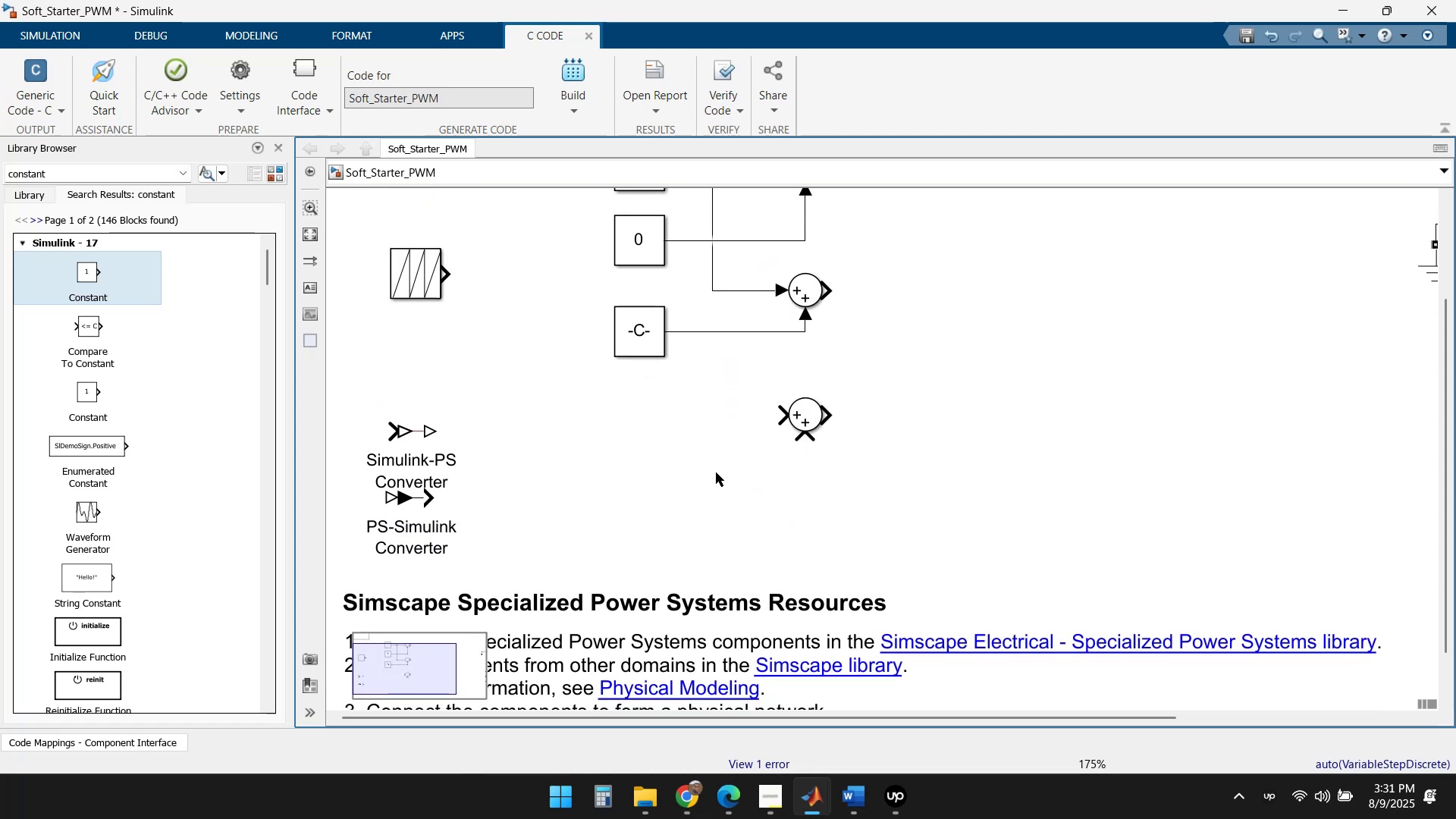 
left_click([645, 336])
 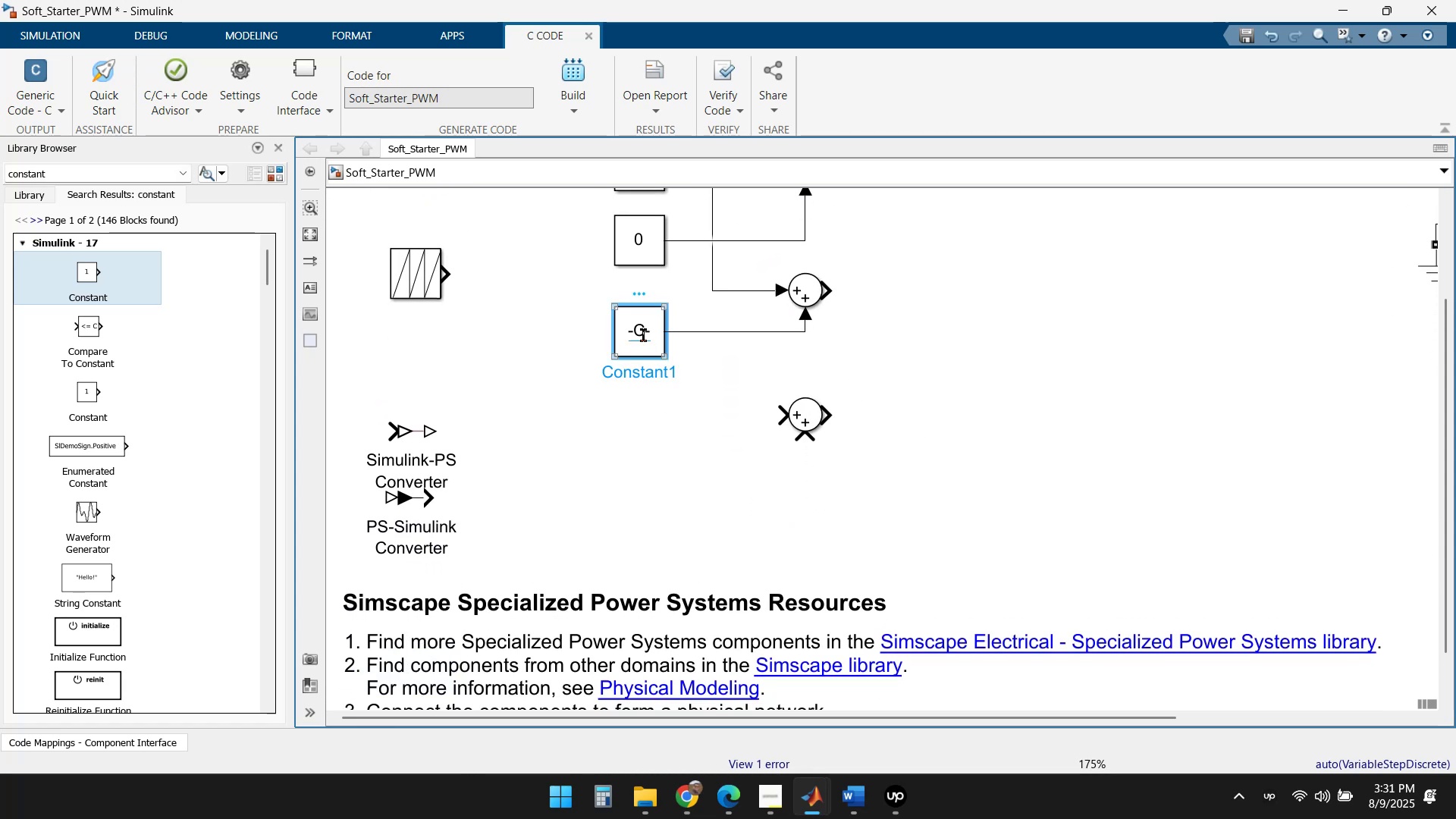 
key(Control+C)
 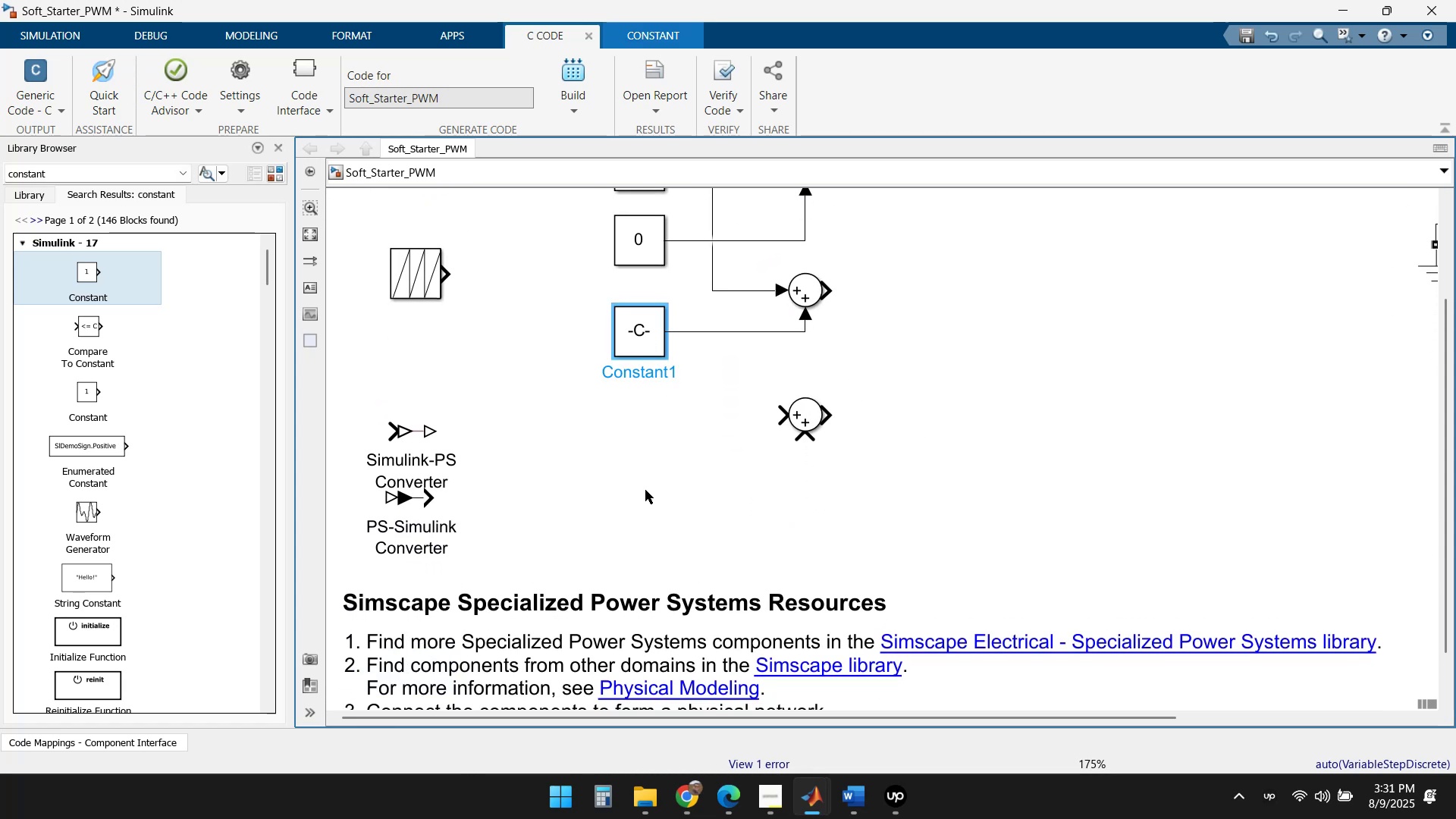 
left_click([642, 496])
 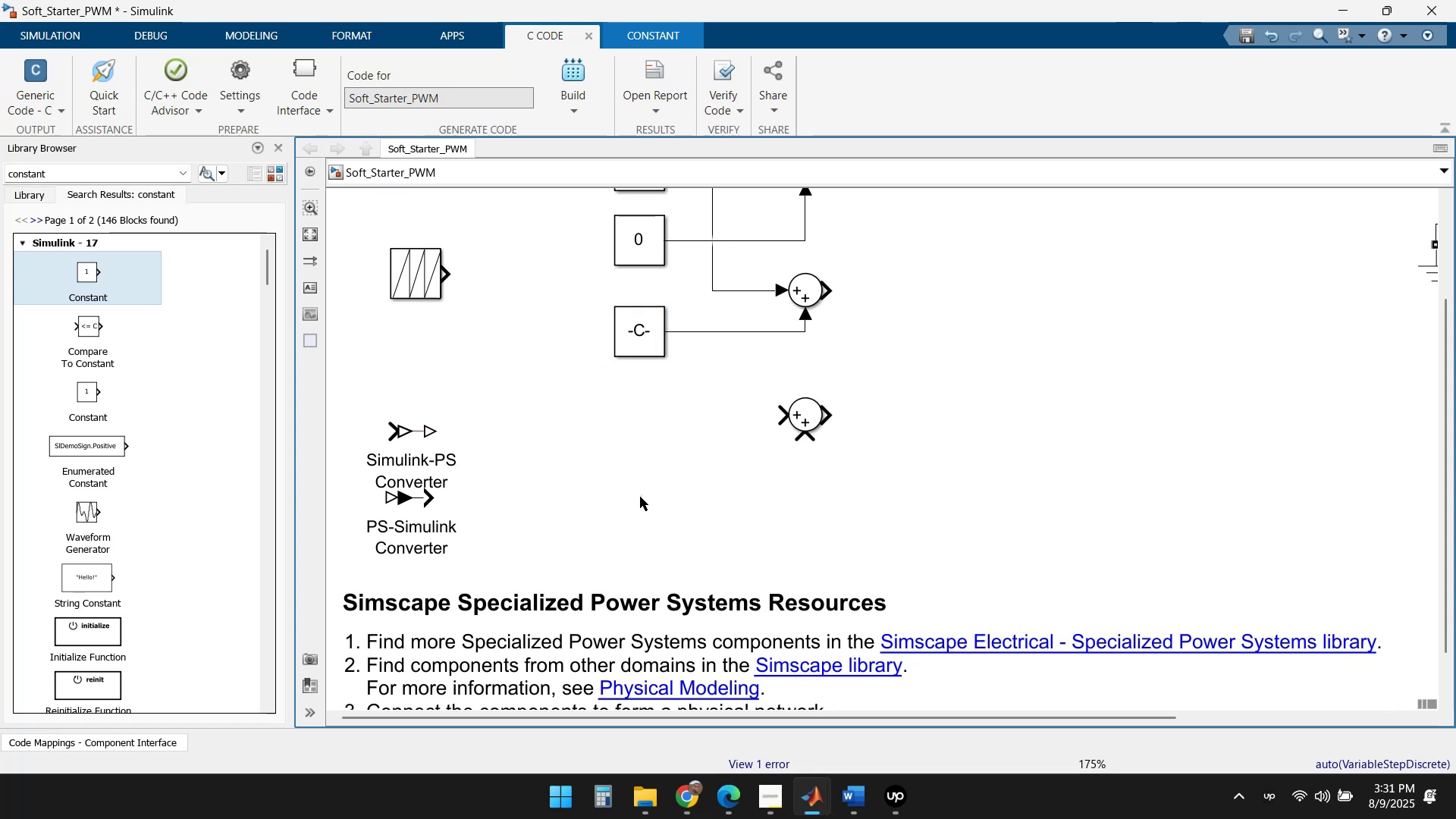 
key(Control+V)
 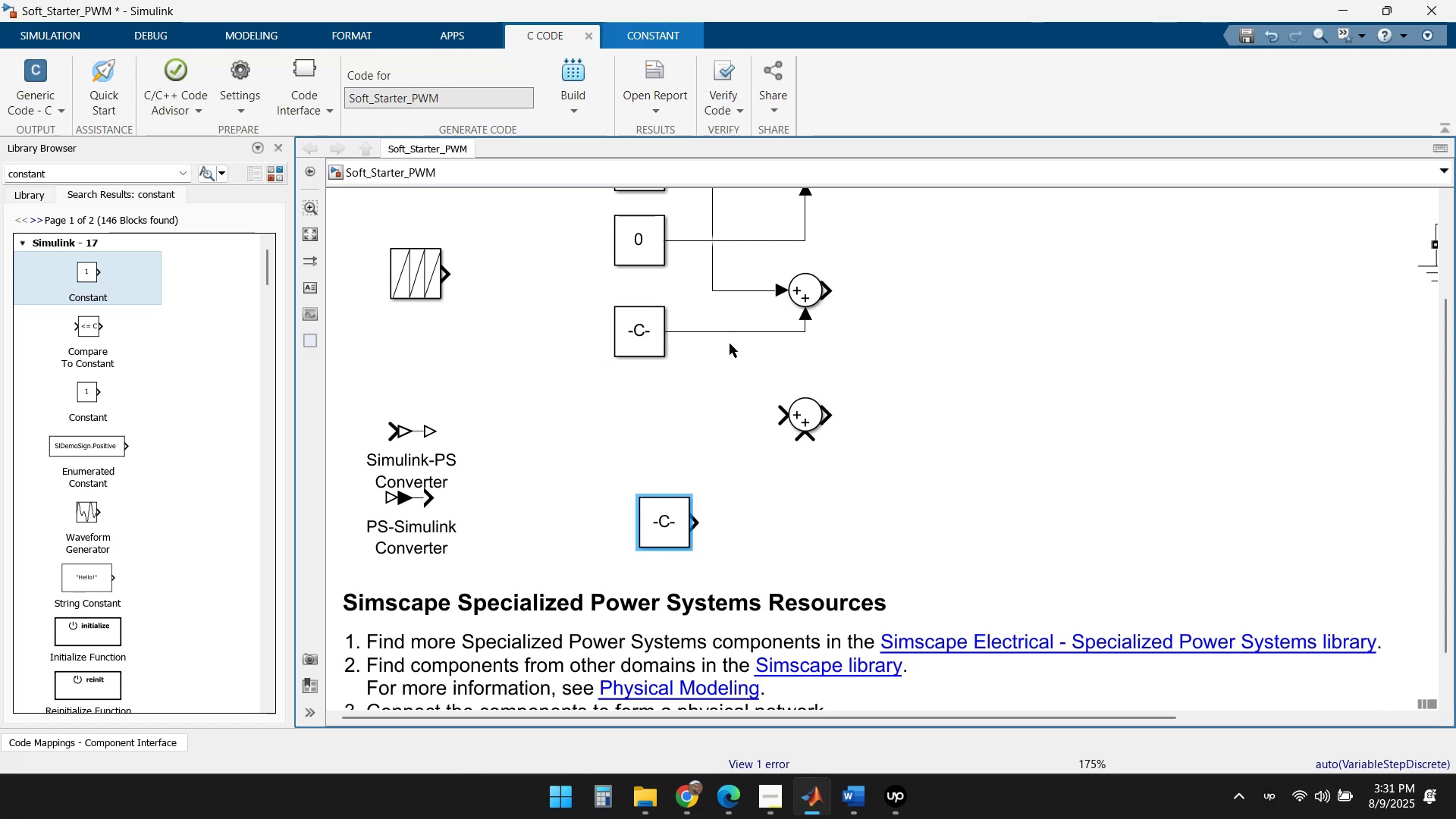 
wait(6.7)
 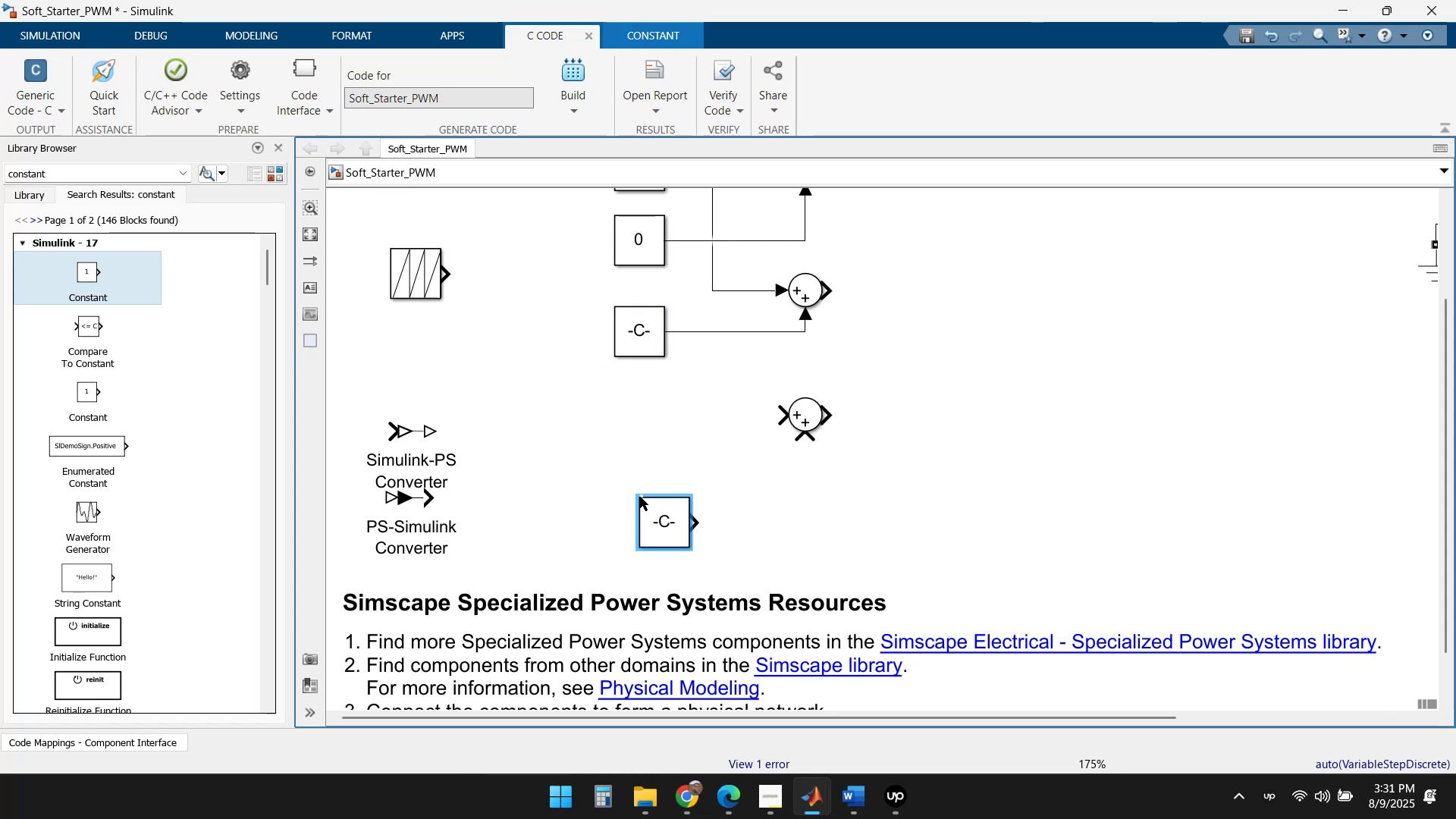 
left_click_drag(start_coordinate=[785, 418], to_coordinate=[712, 293])
 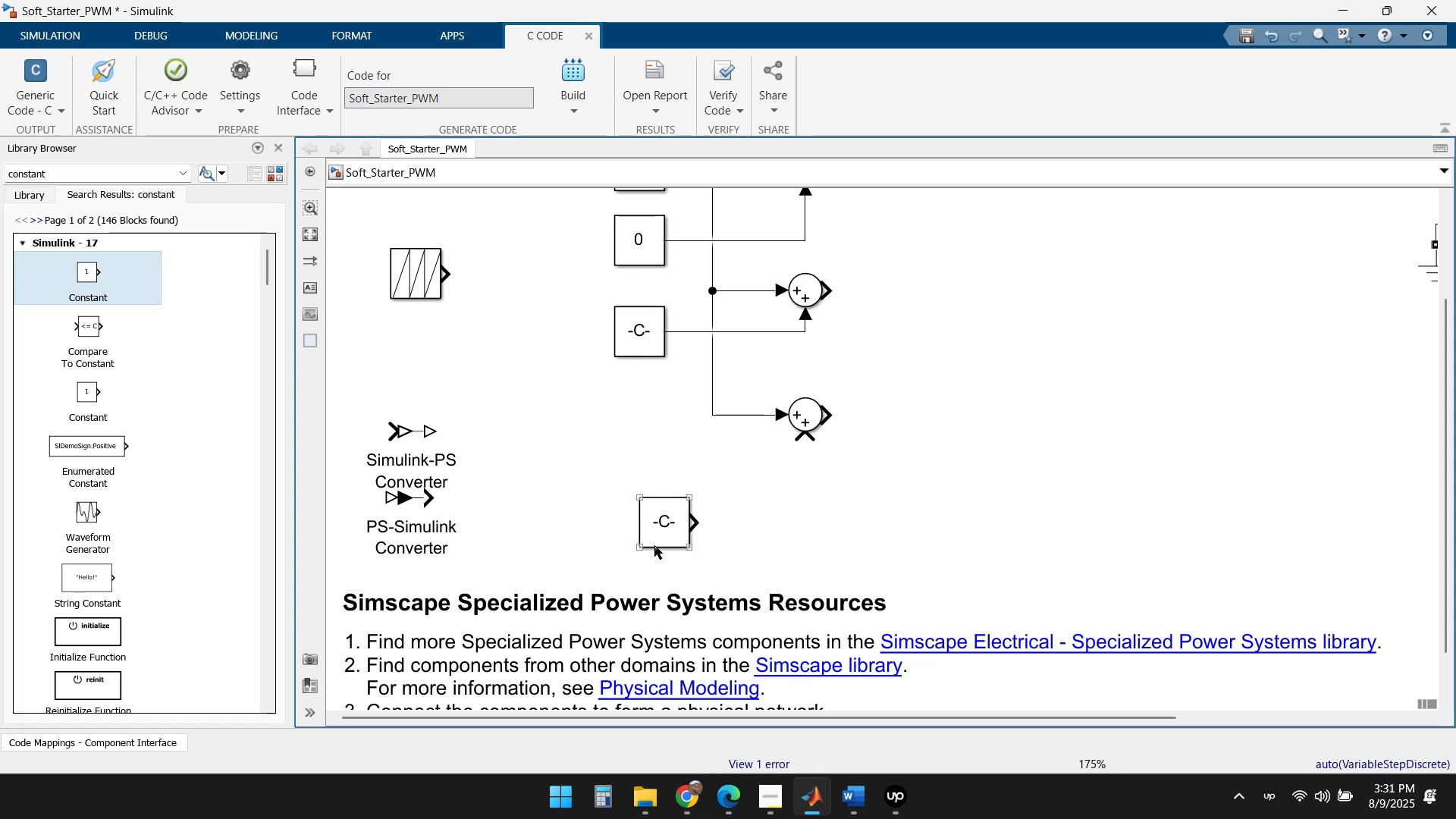 
left_click_drag(start_coordinate=[648, 516], to_coordinate=[631, 454])
 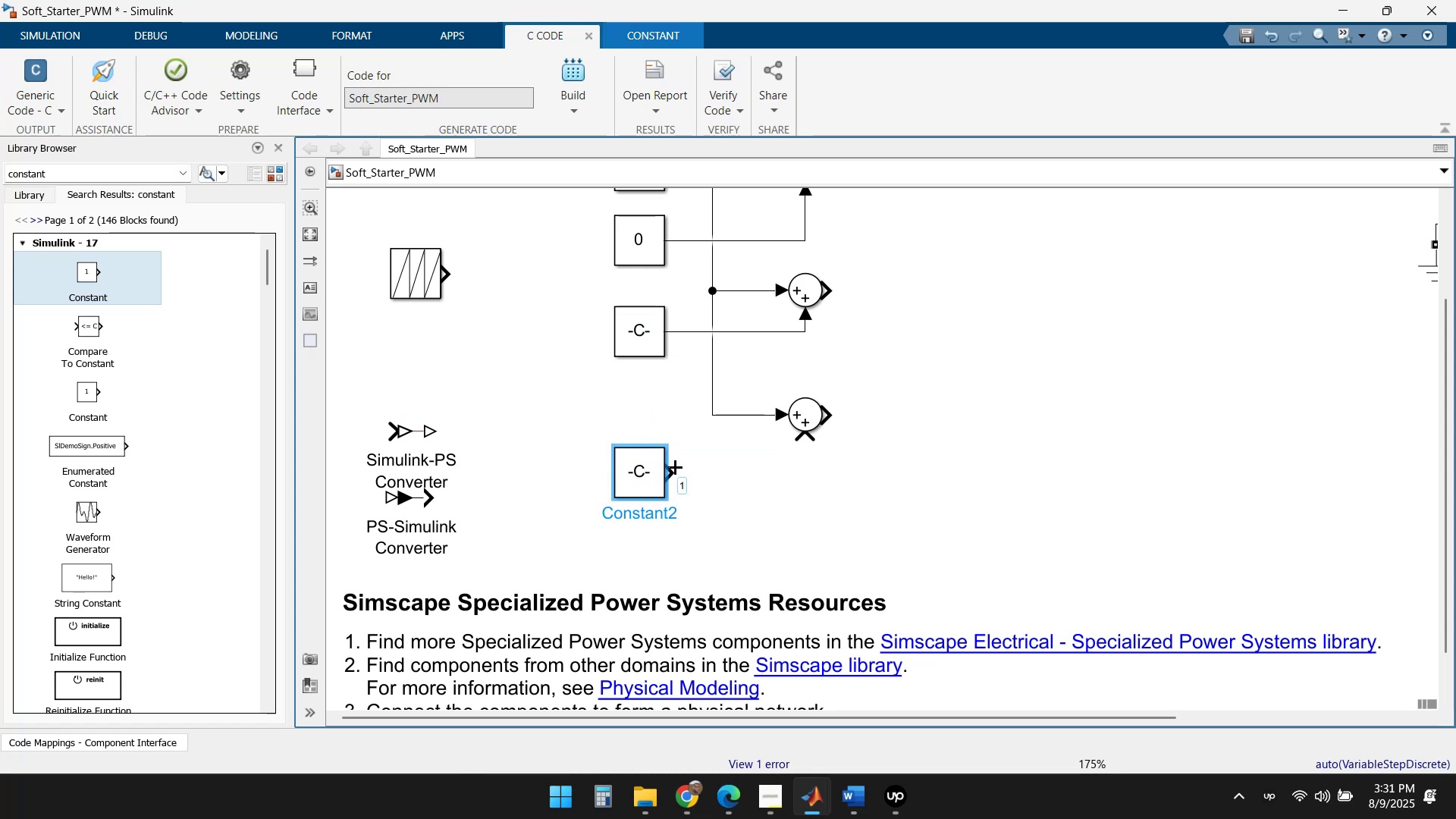 
left_click_drag(start_coordinate=[675, 468], to_coordinate=[806, 431])
 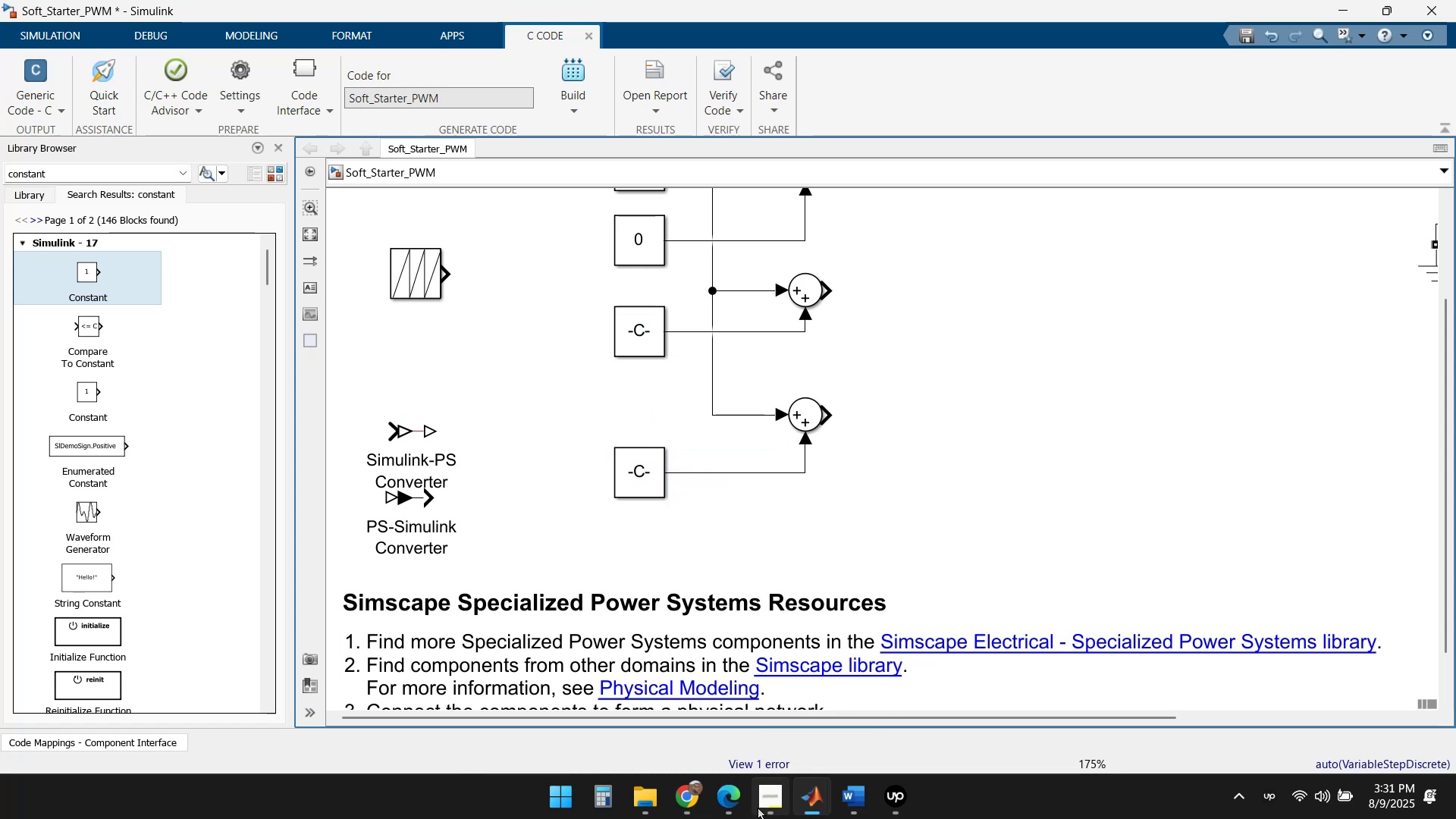 
left_click([684, 796])
 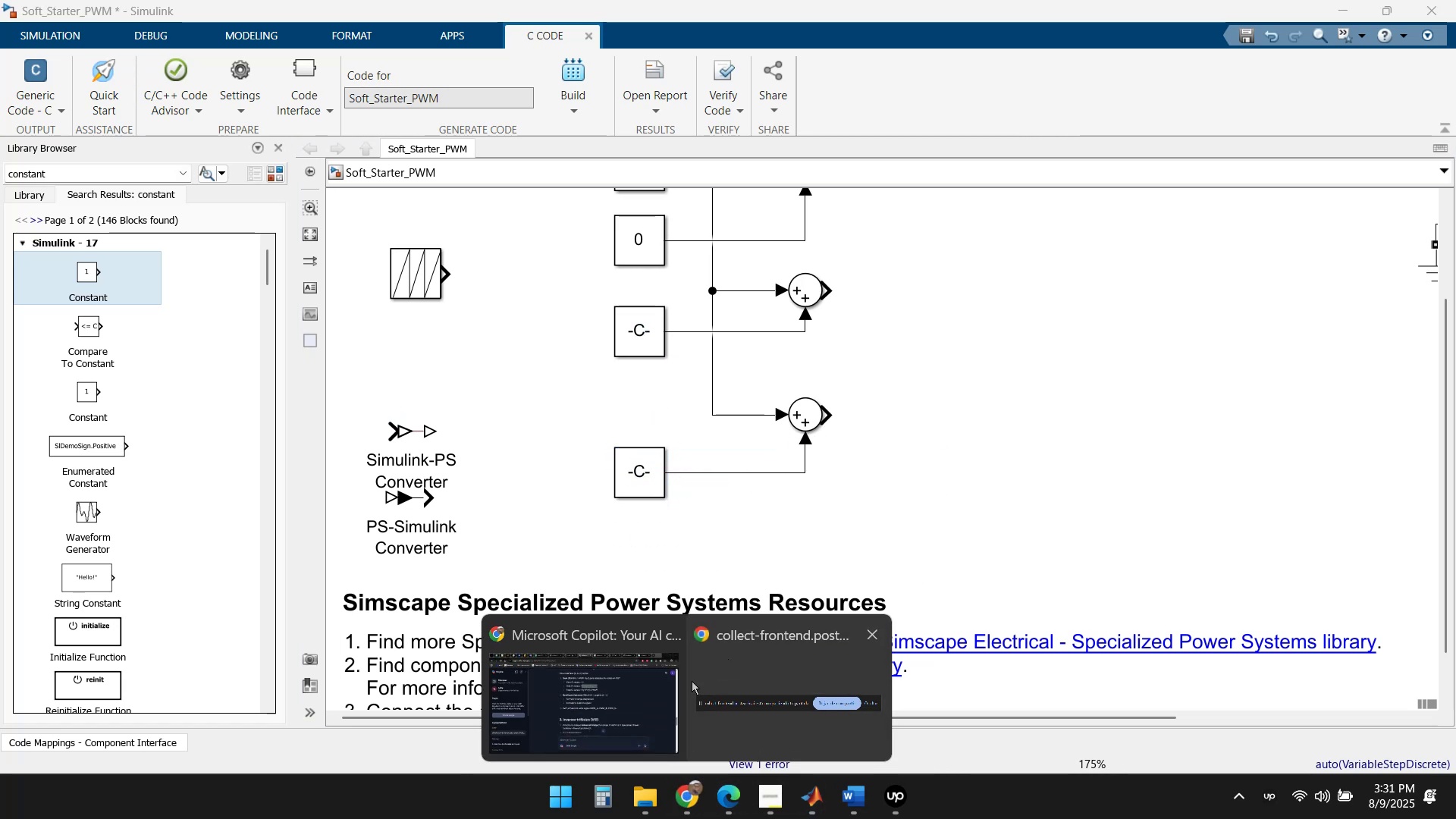 
left_click([612, 689])
 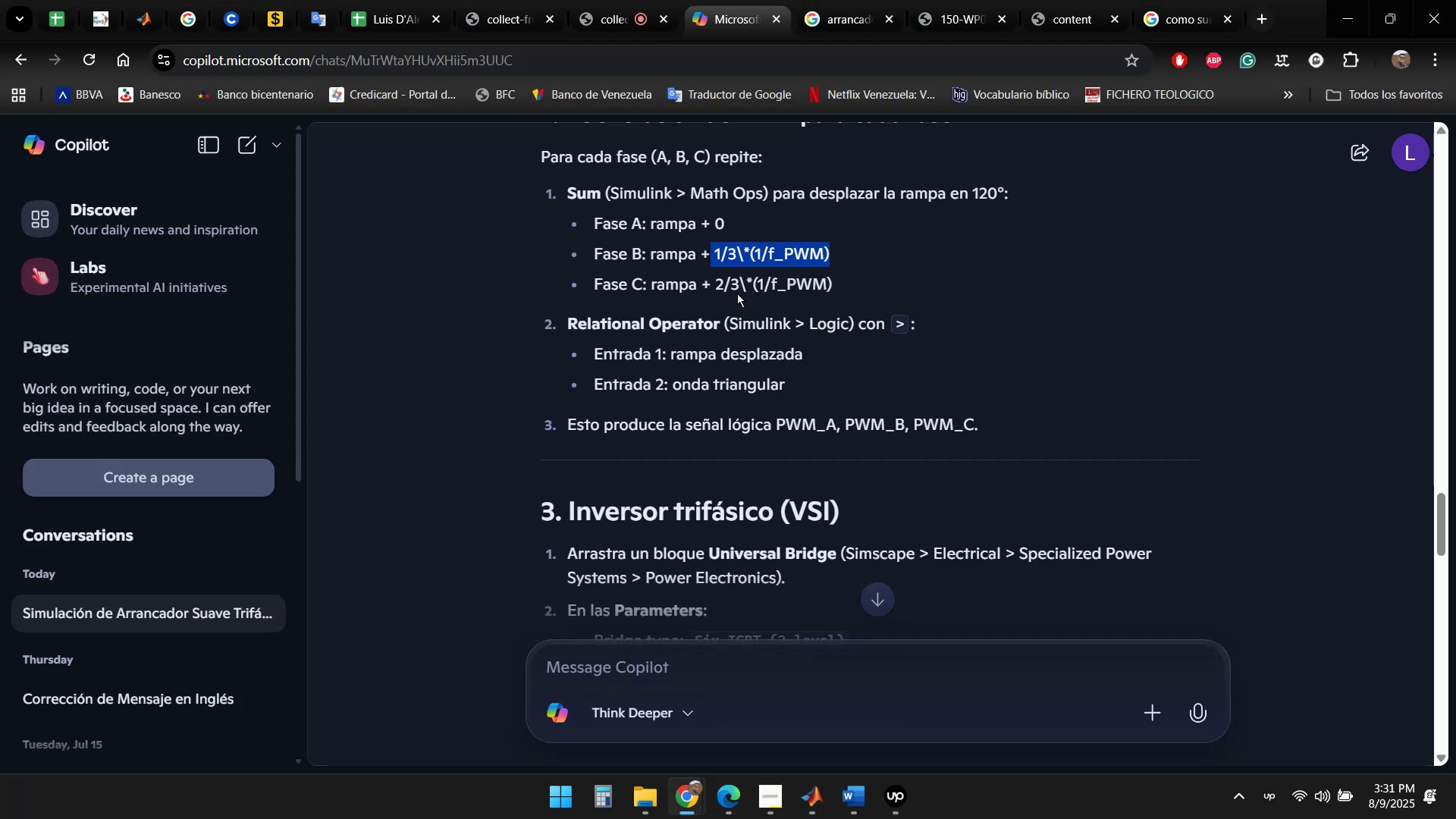 
left_click_drag(start_coordinate=[718, 284], to_coordinate=[737, 284])
 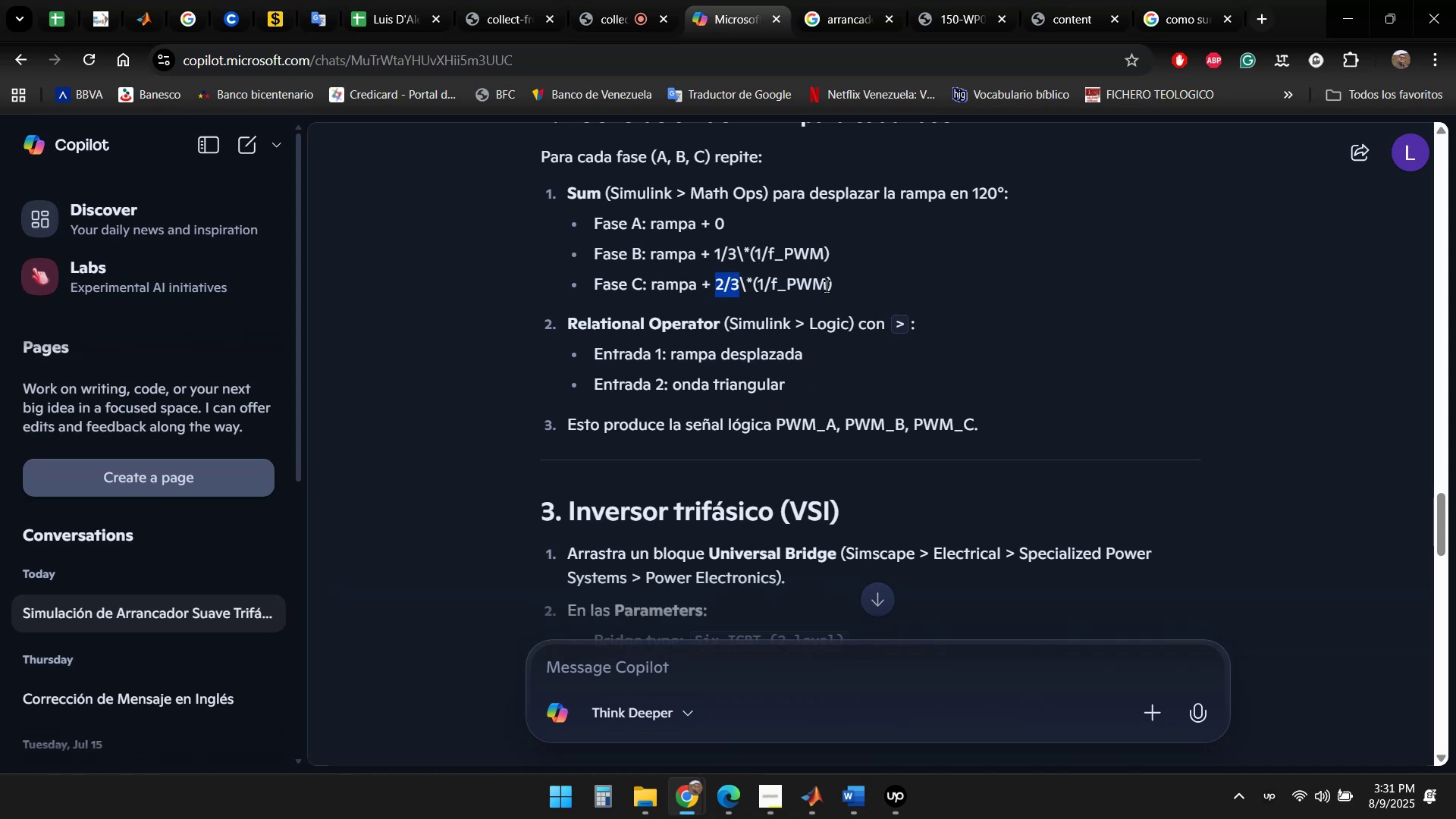 
left_click_drag(start_coordinate=[836, 282], to_coordinate=[708, 285])
 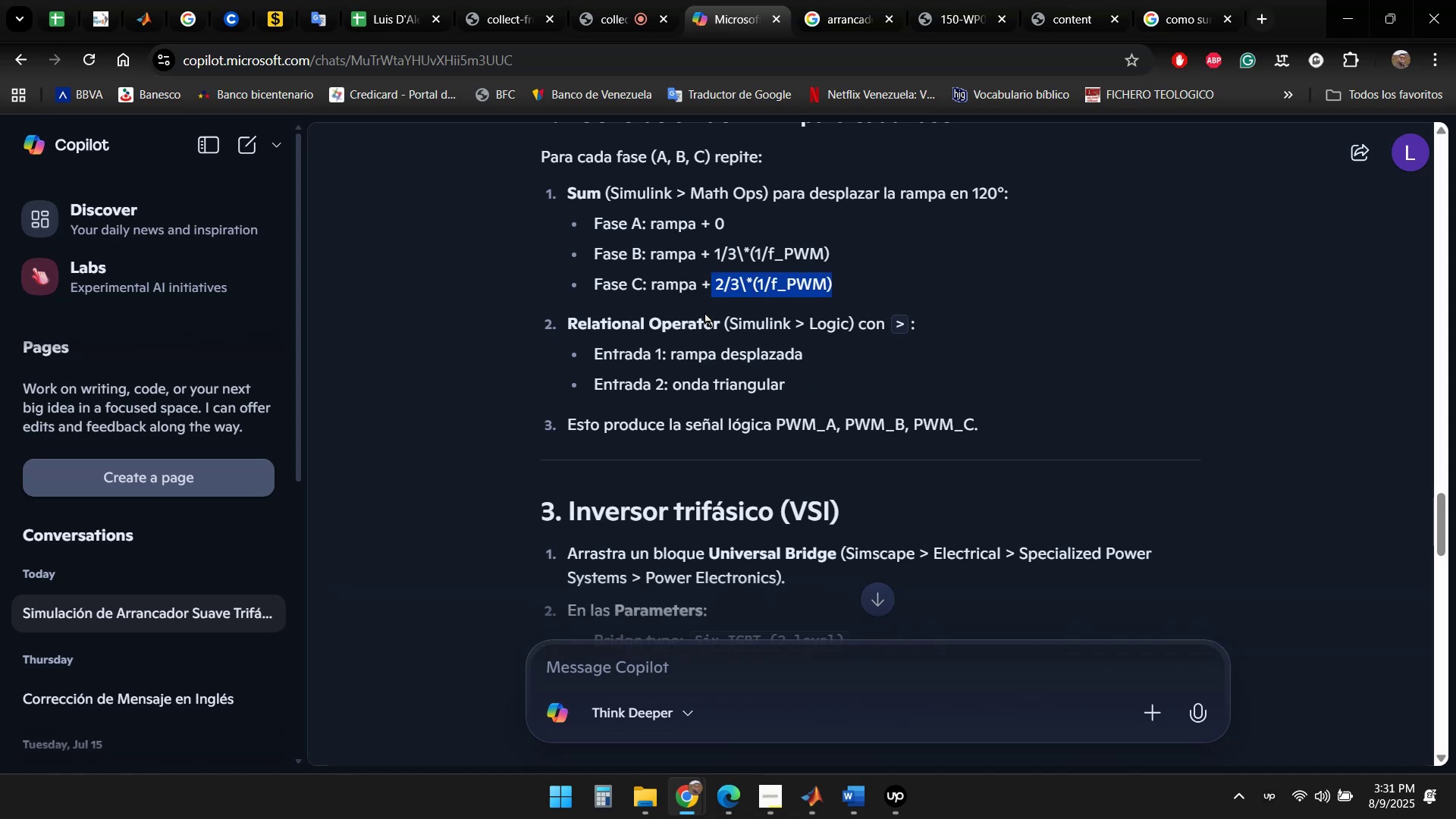 
key(Control+C)
 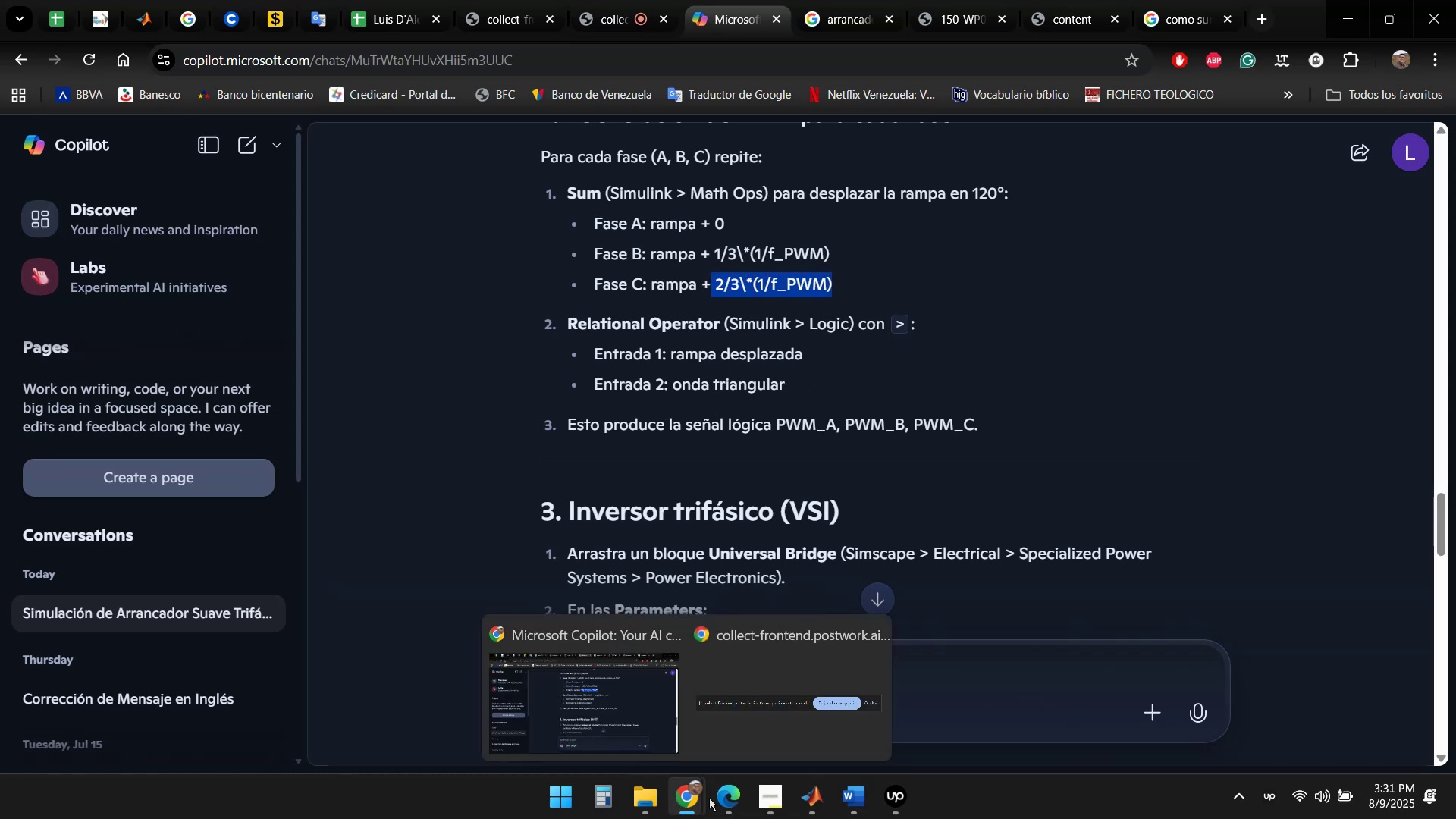 
left_click([817, 802])
 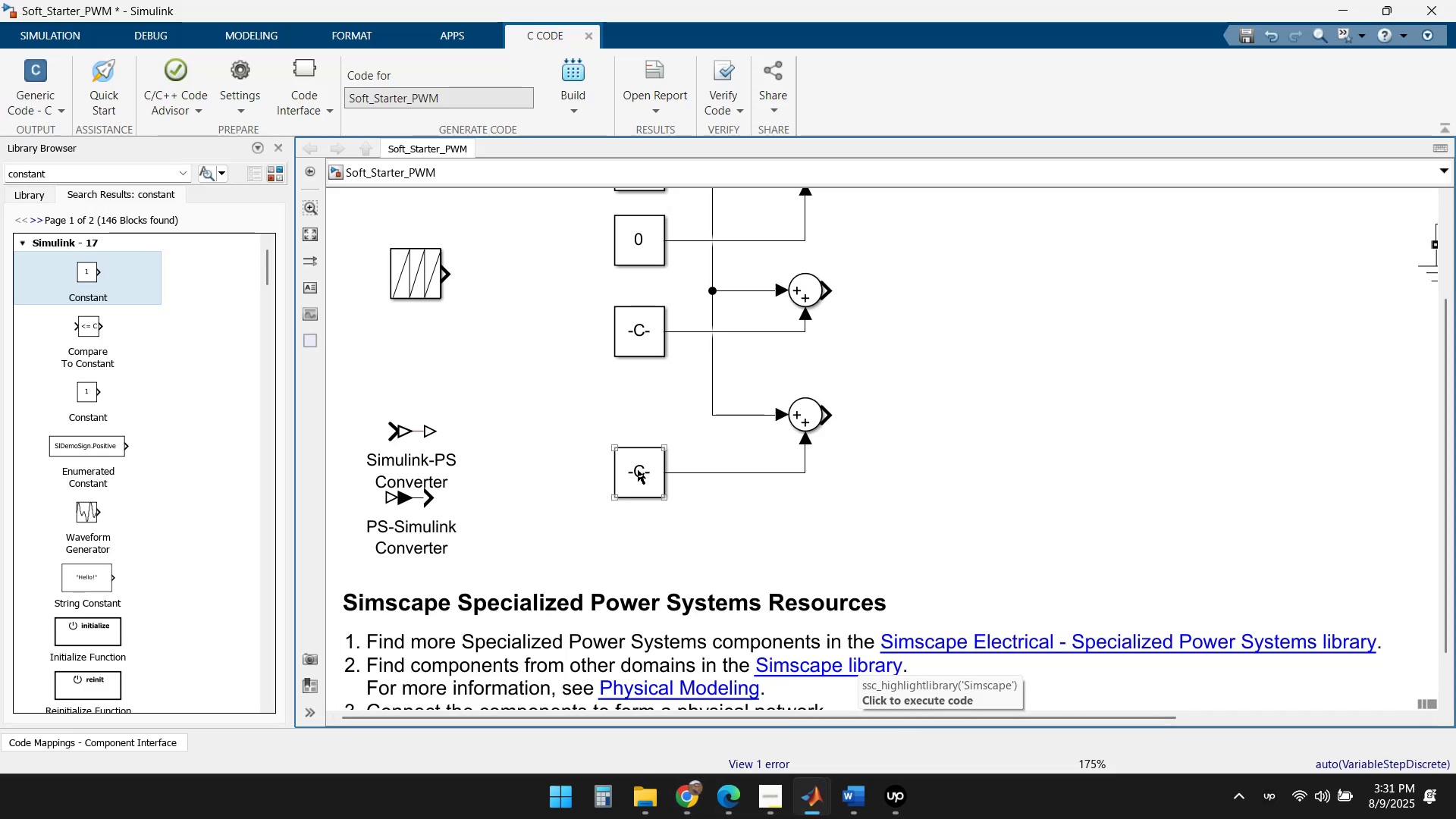 
double_click([638, 470])
 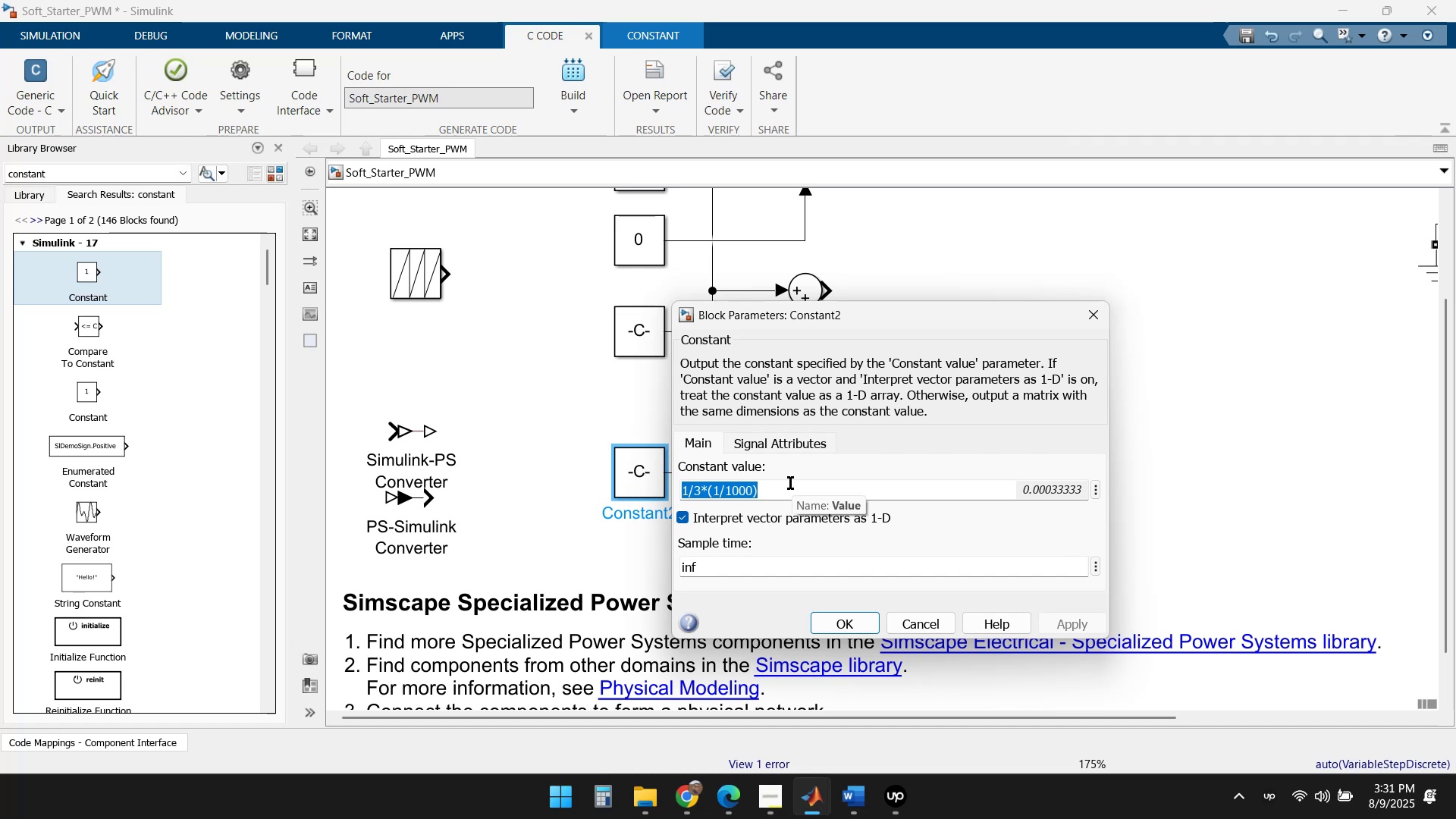 
key(ArrowRight)
 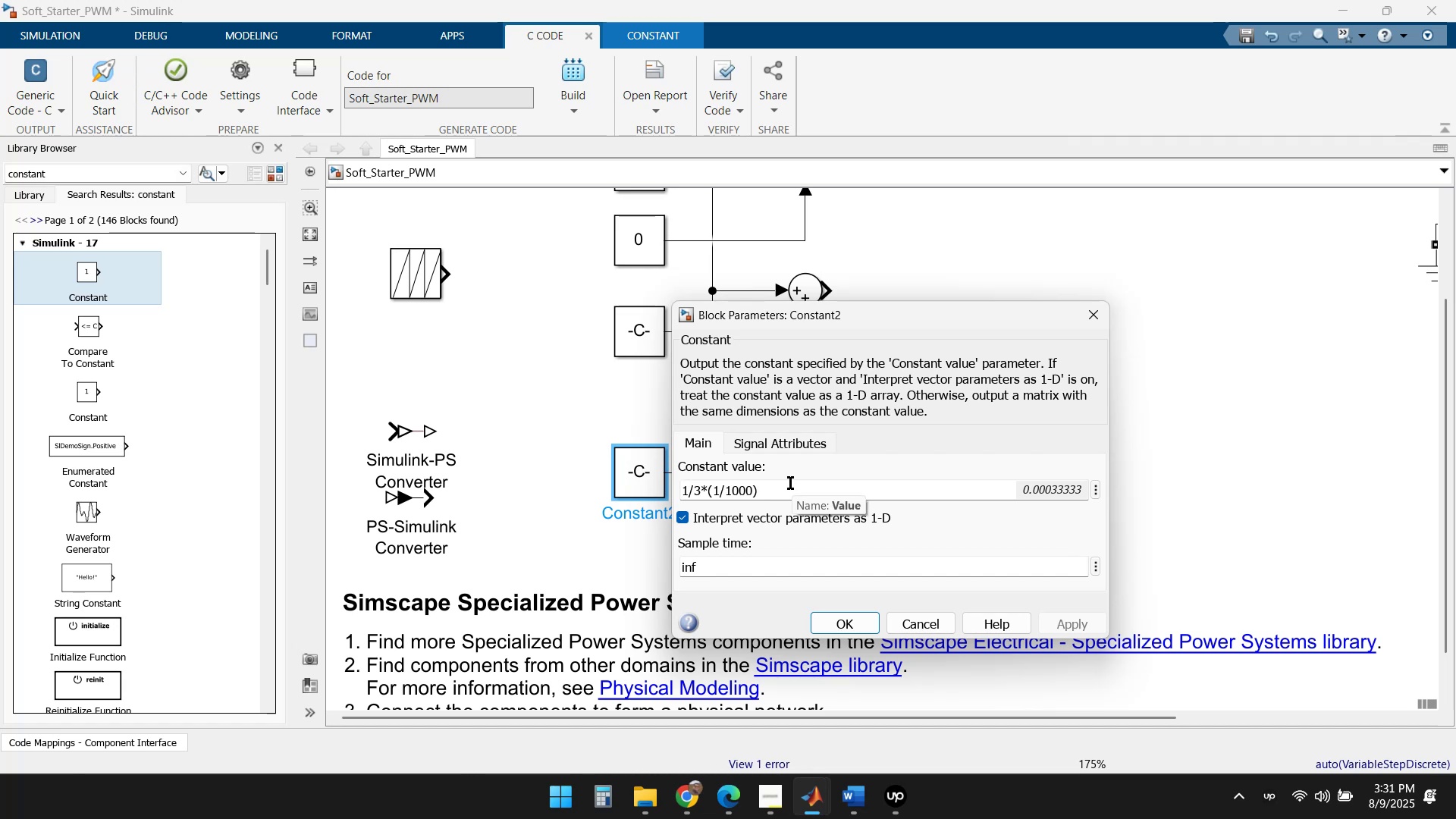 
key(Home)
 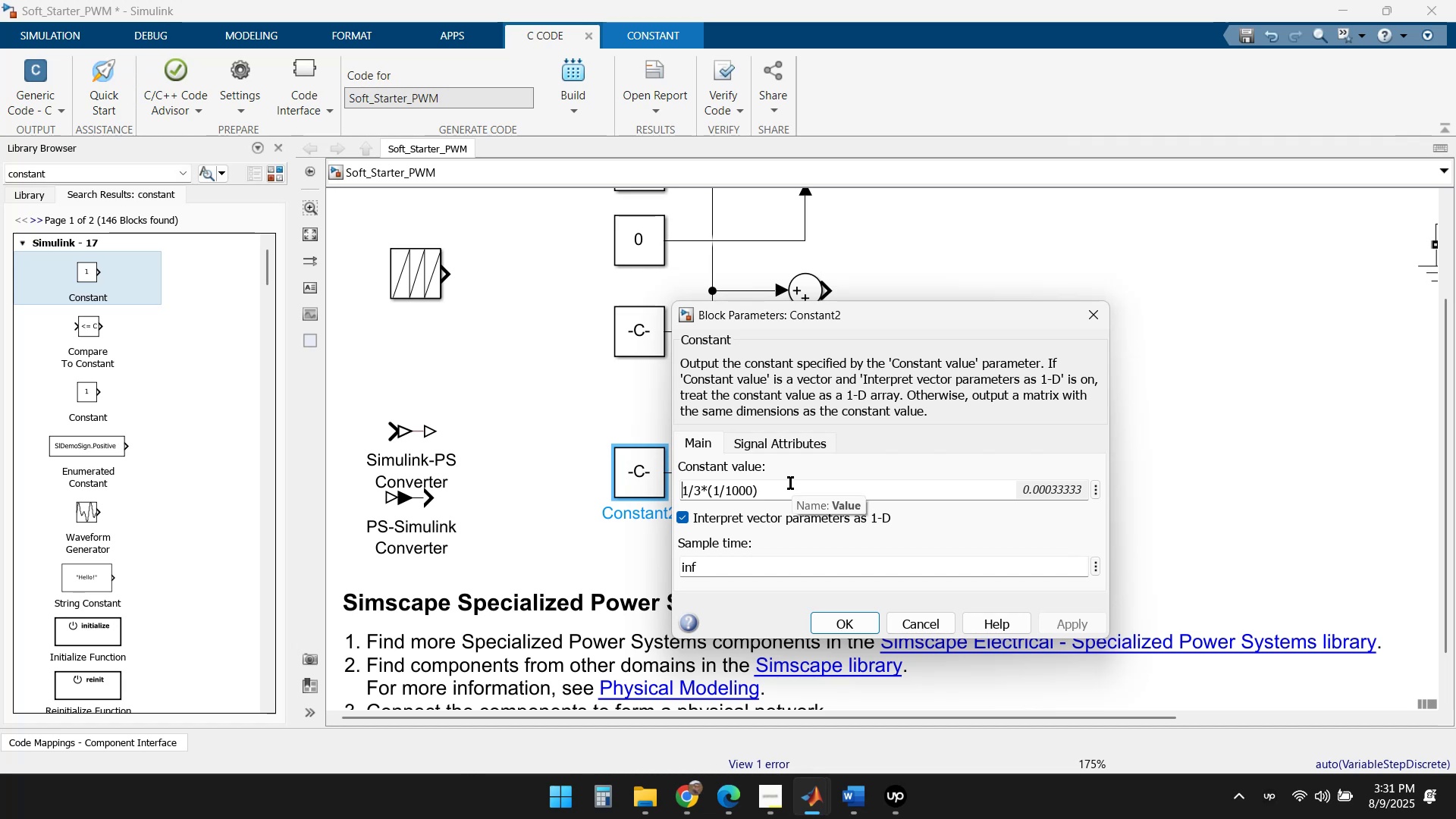 
key(Delete)
 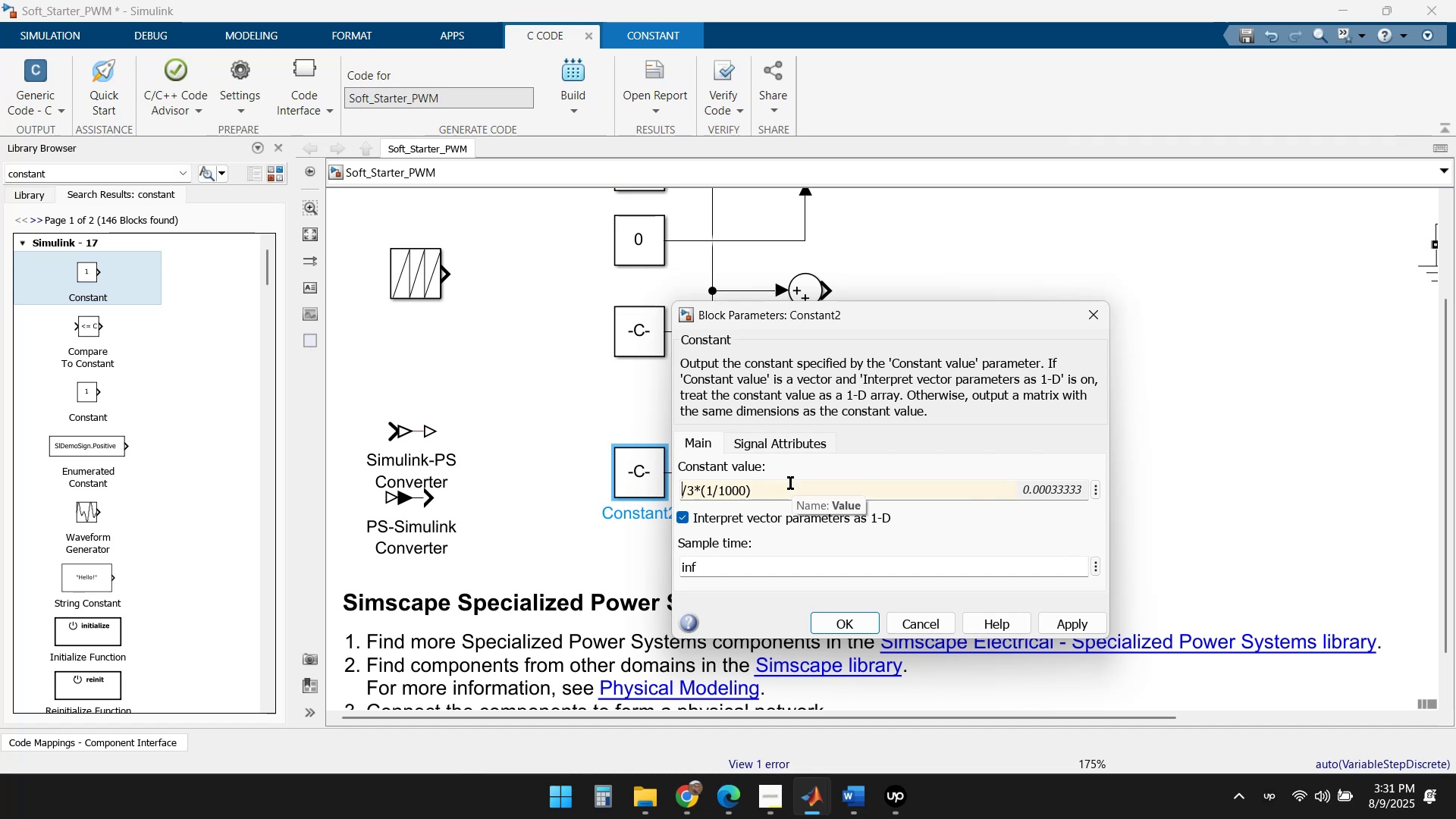 
key(Numpad2)
 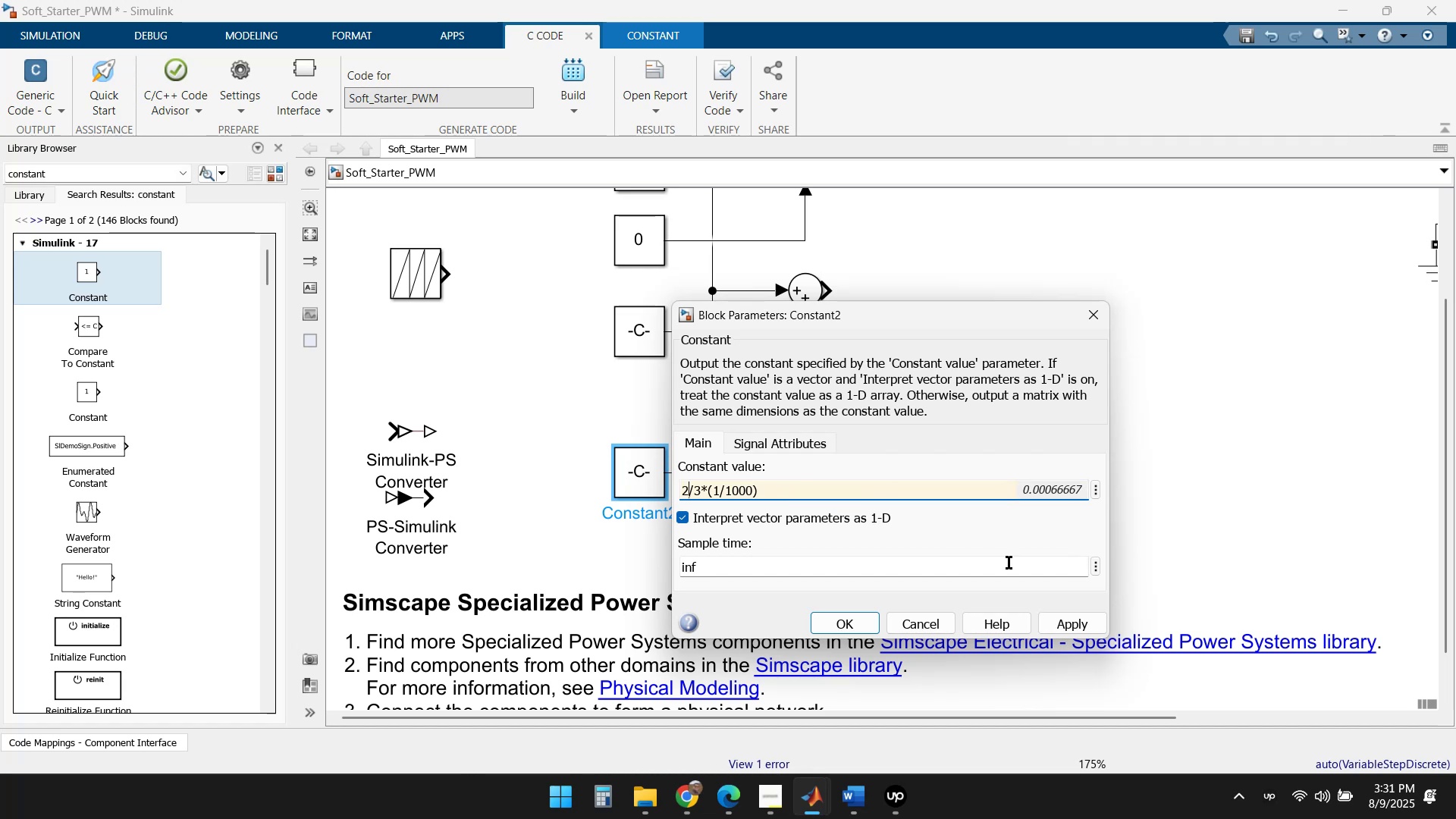 
left_click_drag(start_coordinate=[1075, 617], to_coordinate=[1081, 613])
 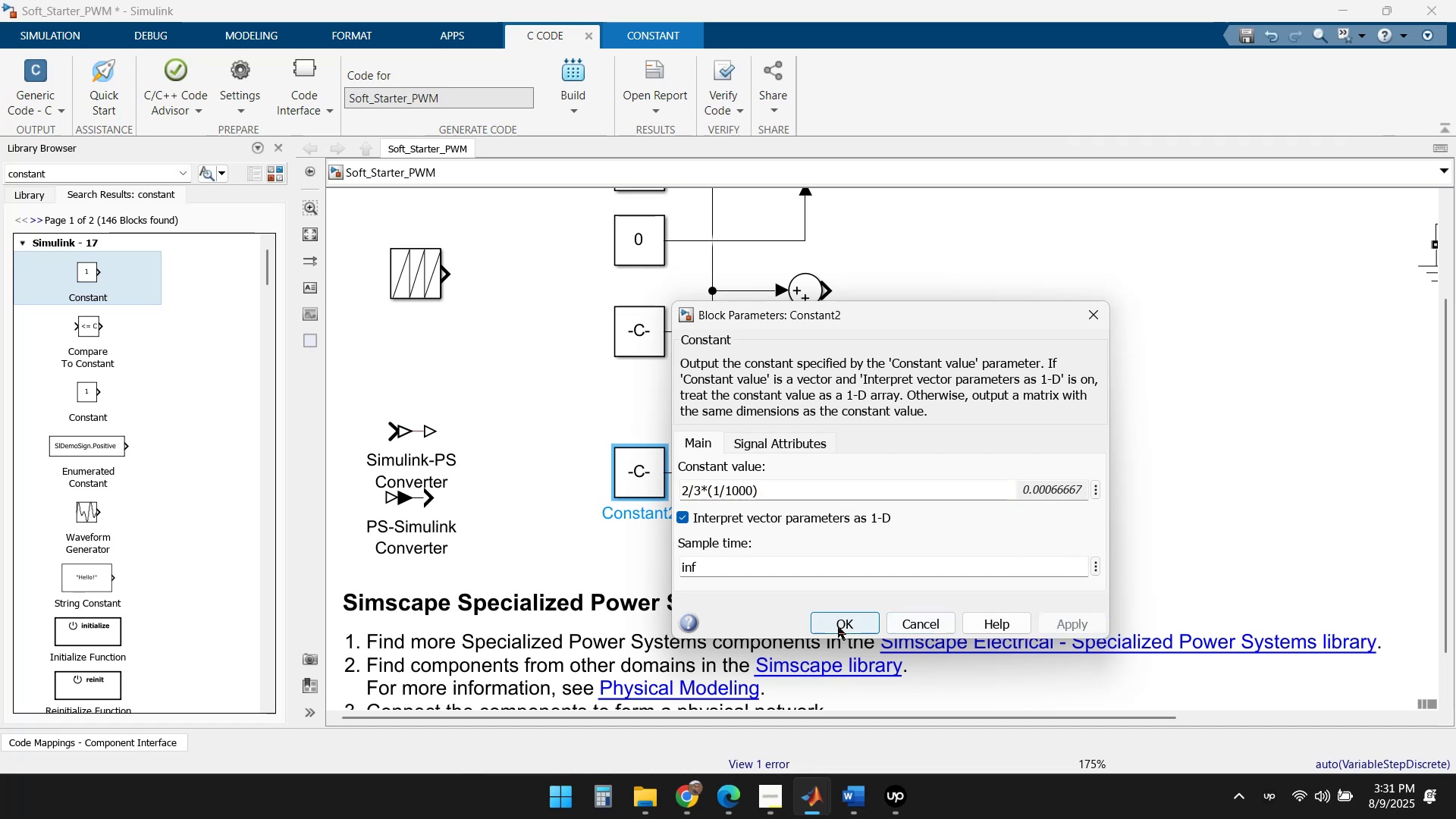 
left_click([836, 623])
 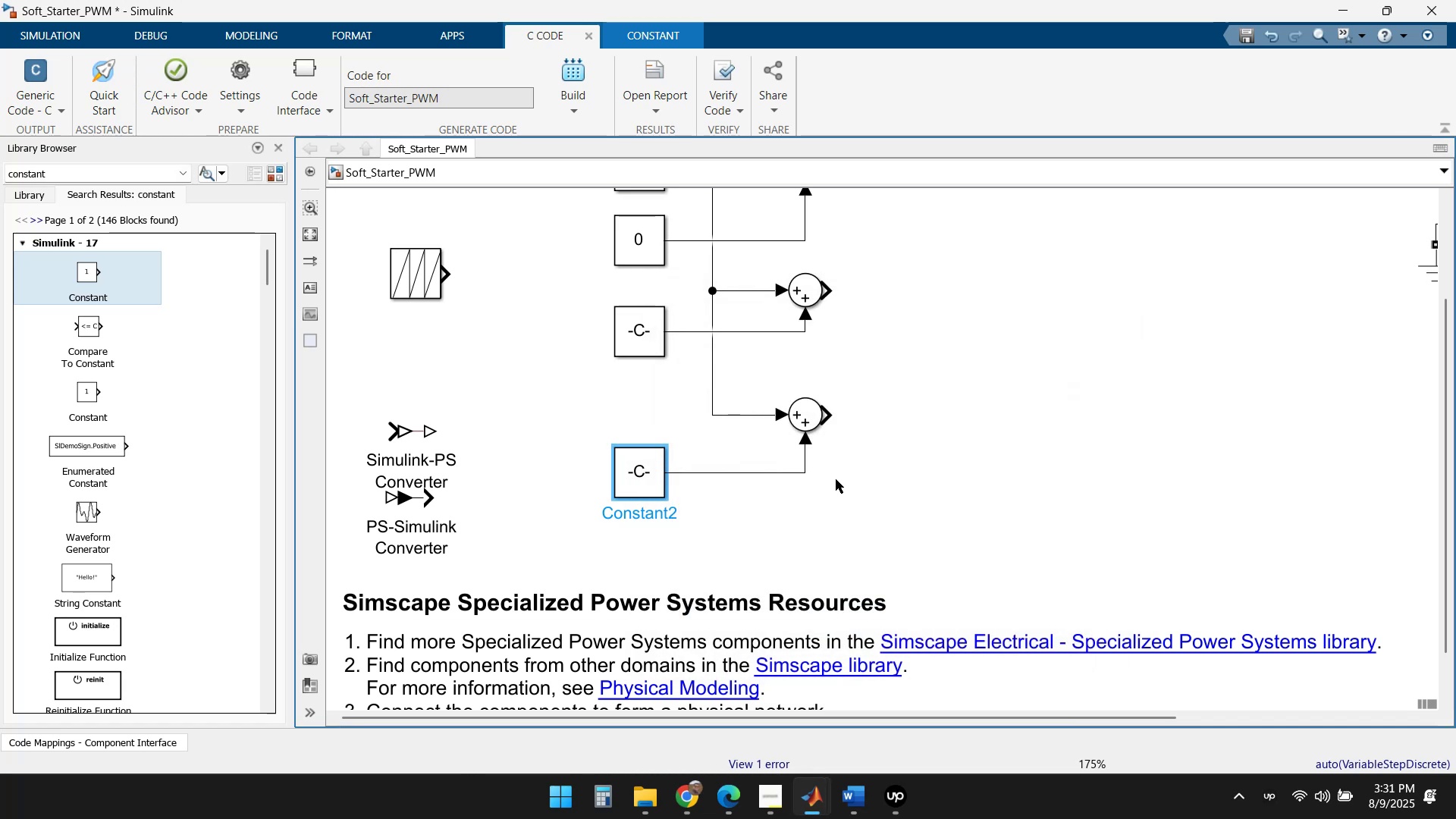 
left_click([839, 477])
 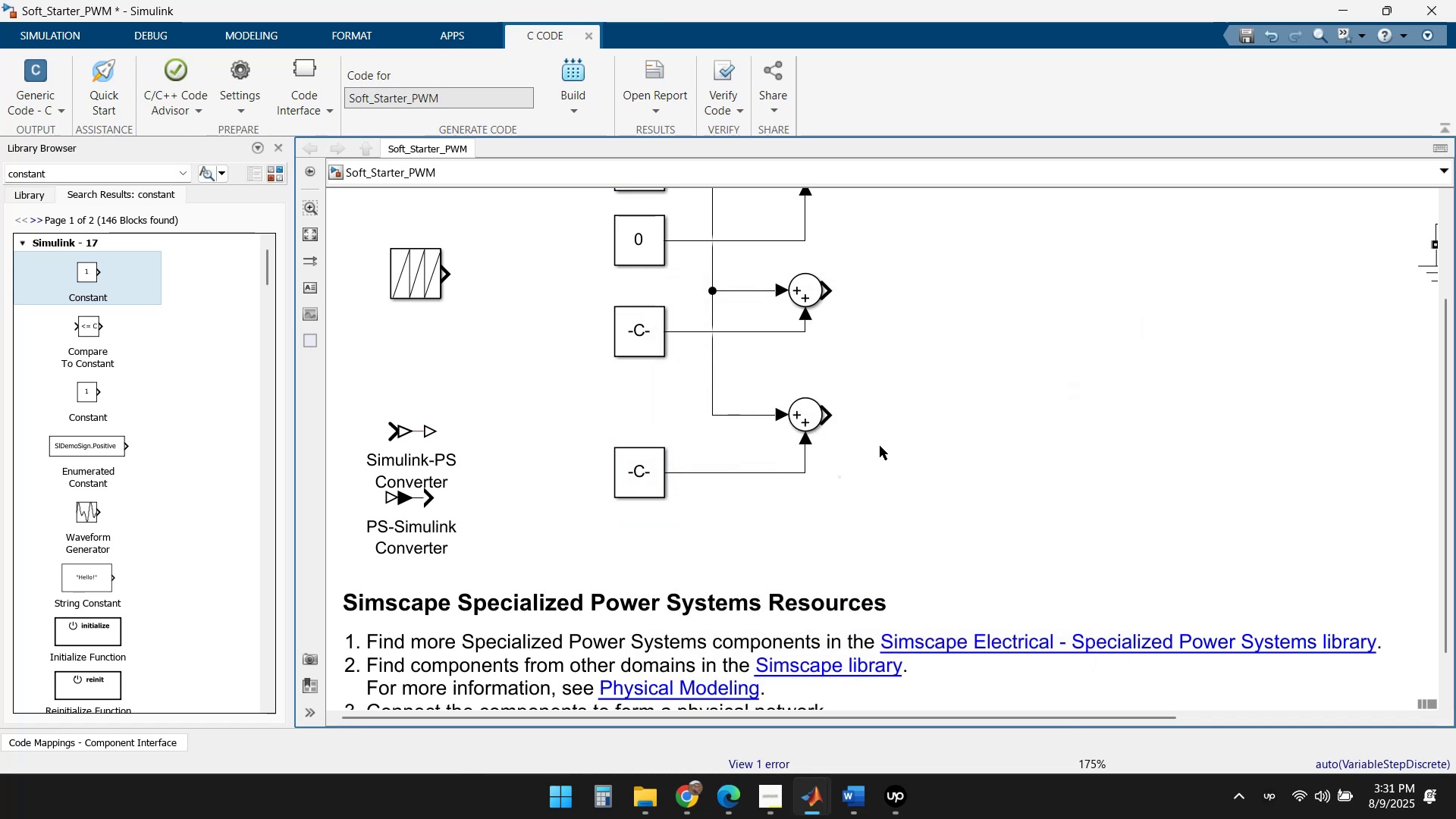 
scroll: coordinate [952, 381], scroll_direction: down, amount: 1.0
 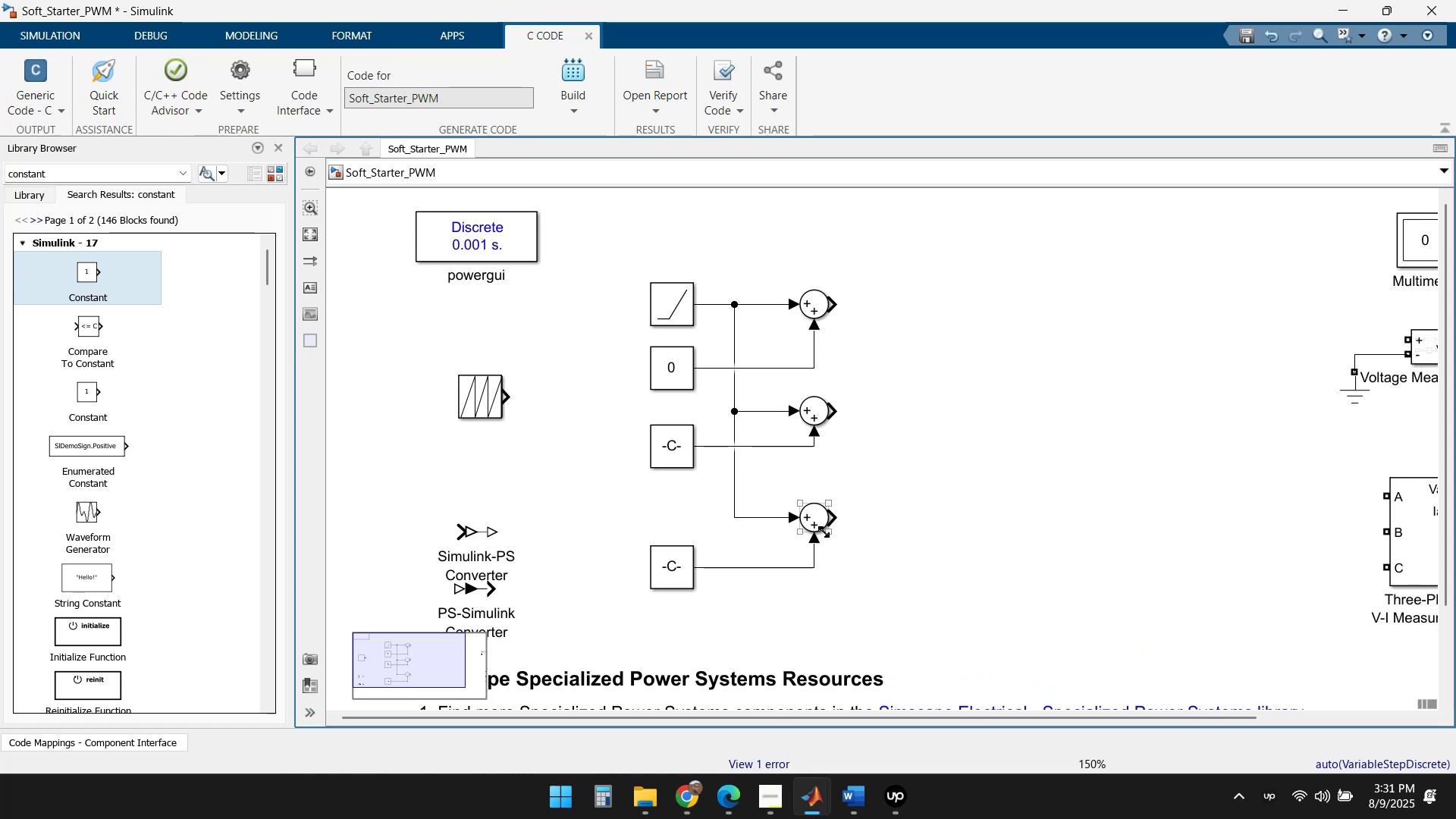 
left_click_drag(start_coordinate=[809, 516], to_coordinate=[806, 486])
 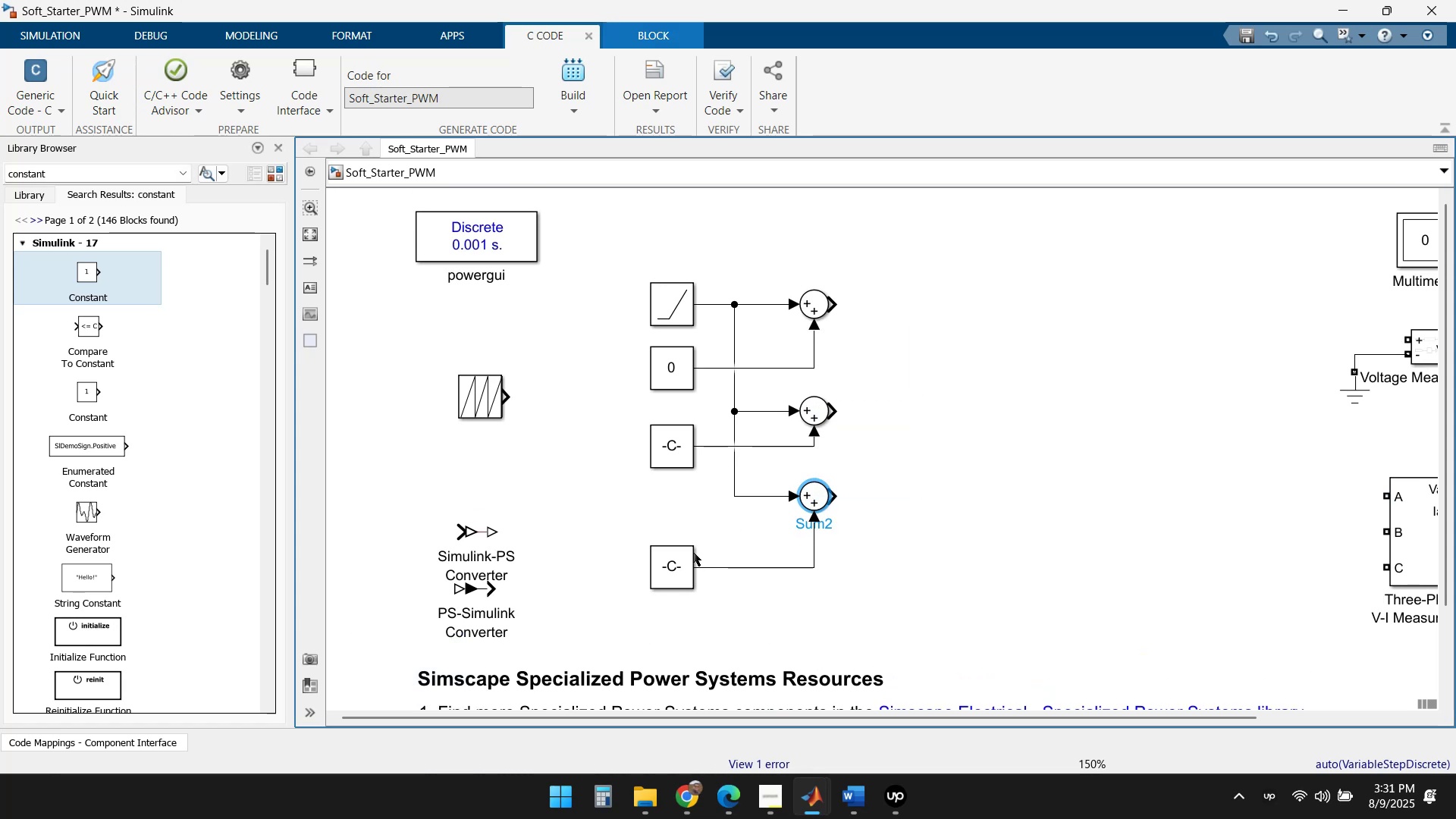 
left_click_drag(start_coordinate=[668, 562], to_coordinate=[673, 536])
 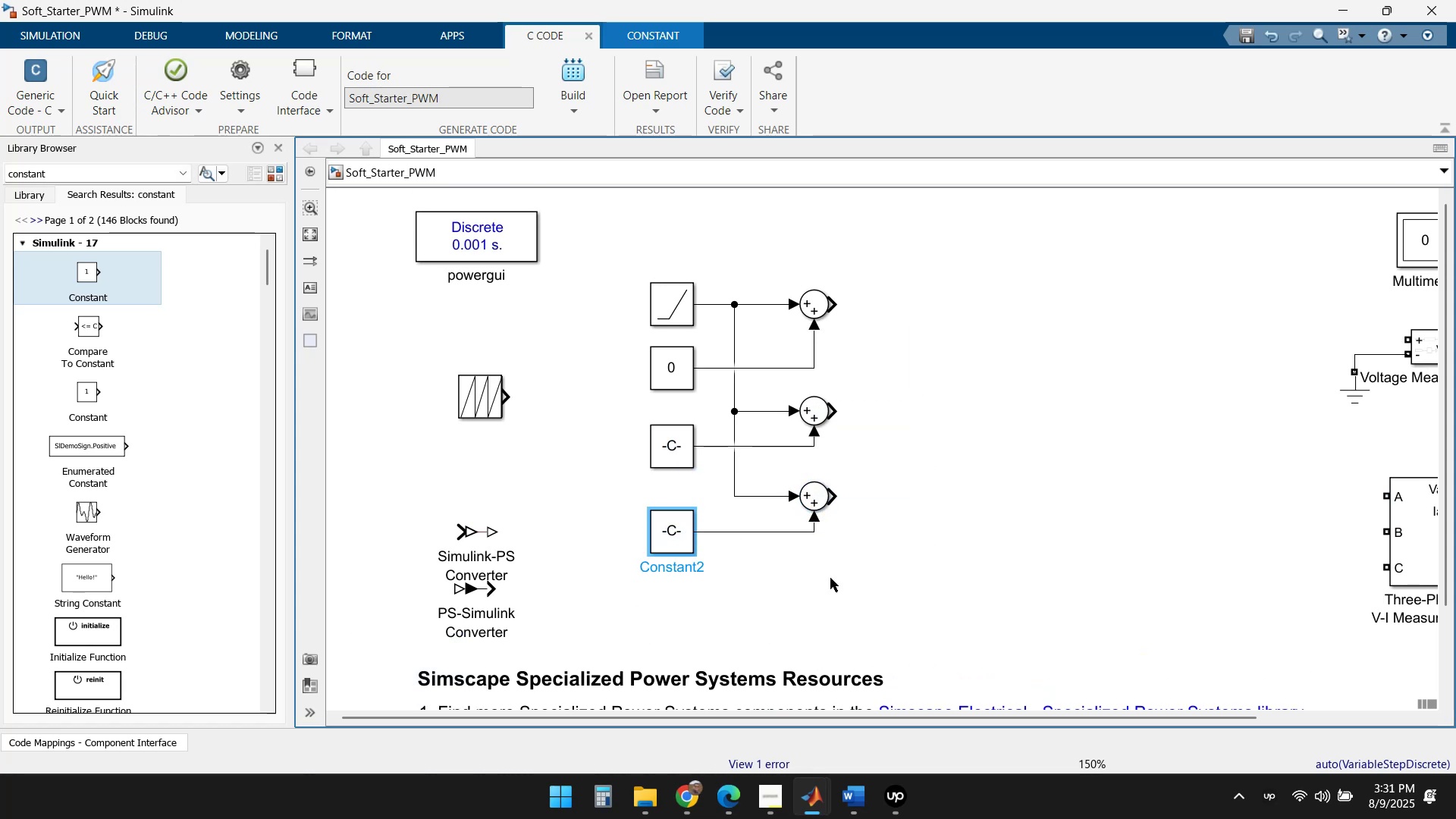 
left_click([848, 579])
 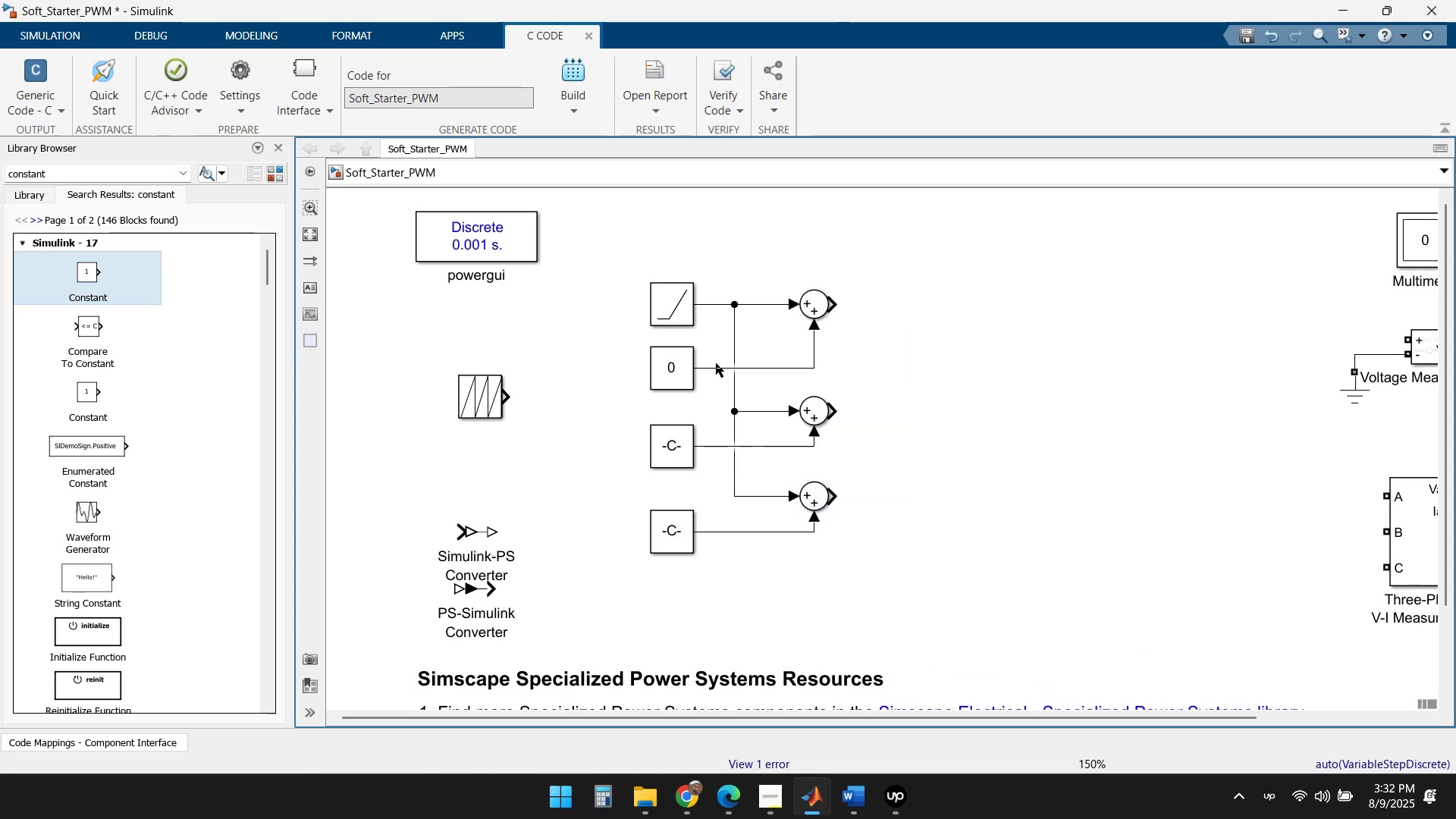 
left_click([675, 362])
 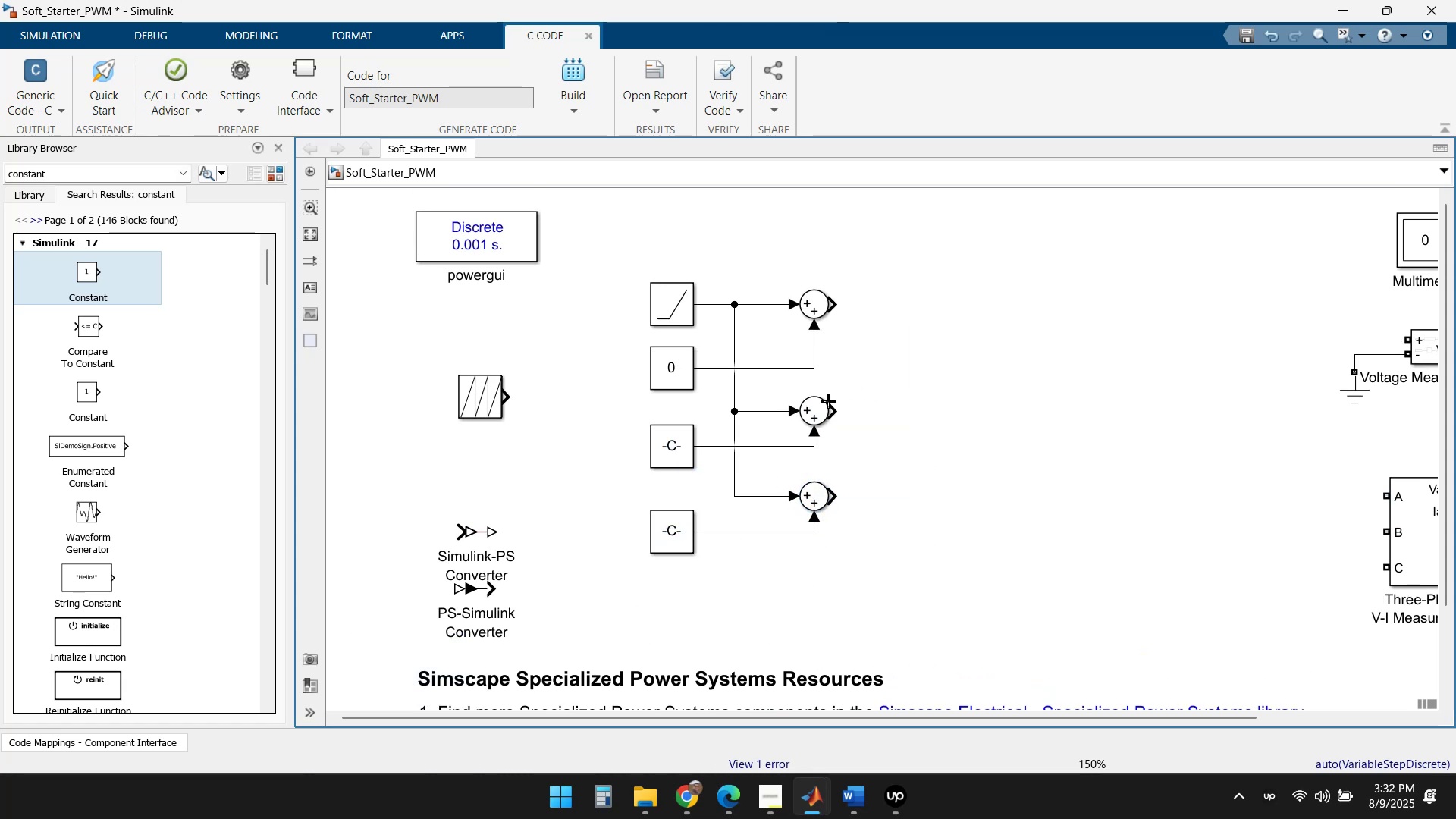 
left_click([681, 368])
 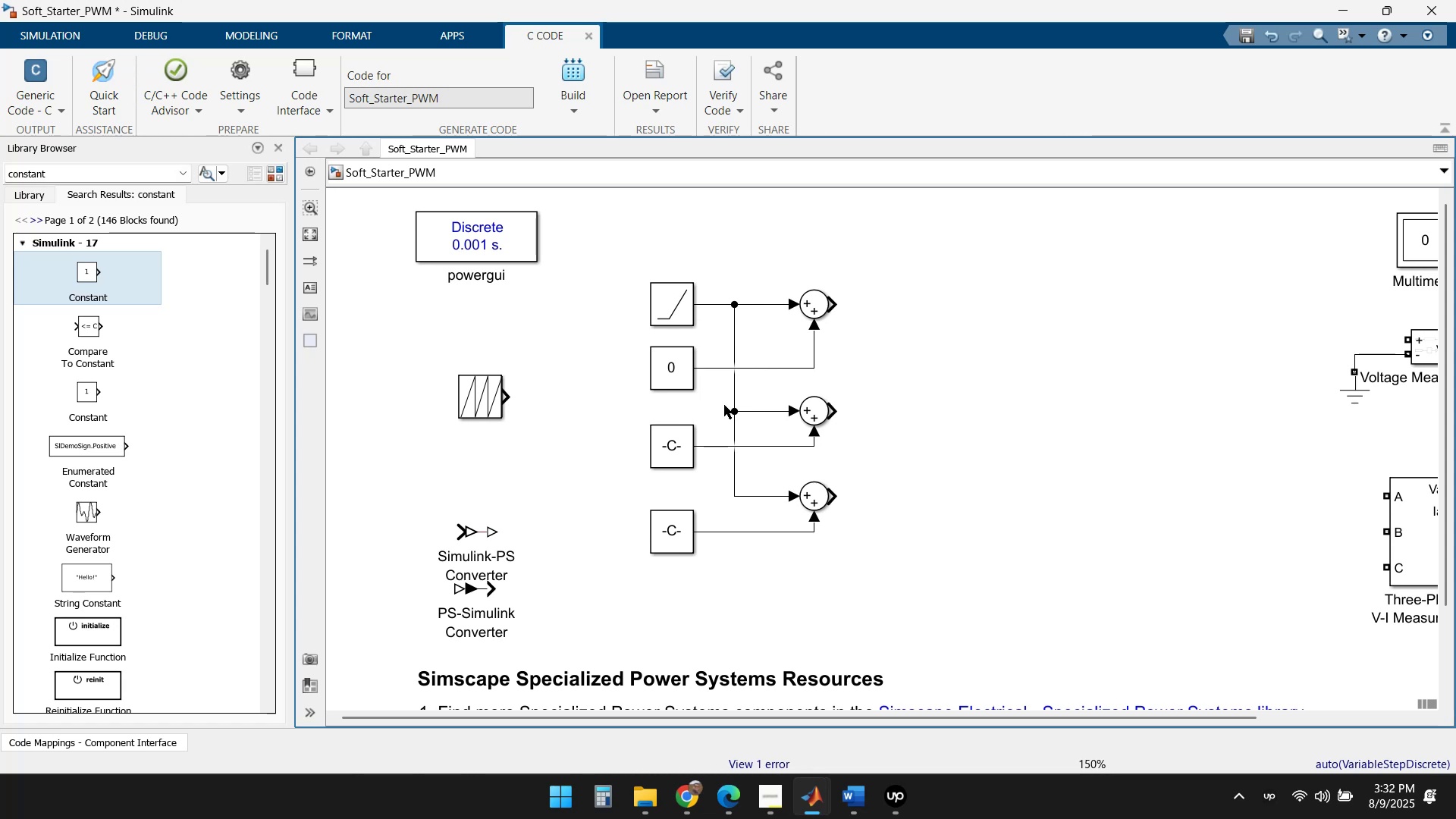 
left_click([667, 375])
 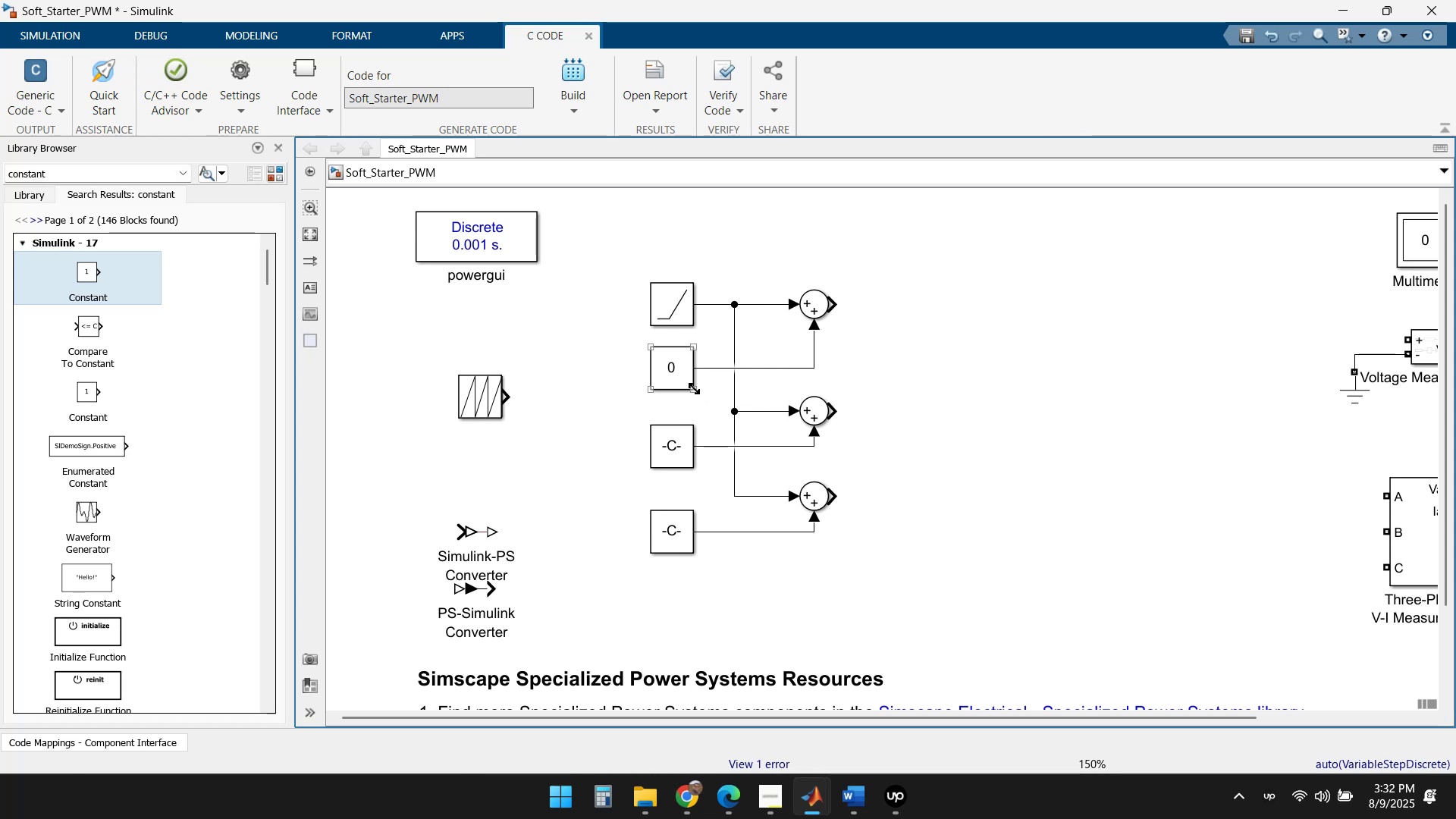 
key(ArrowUp)
 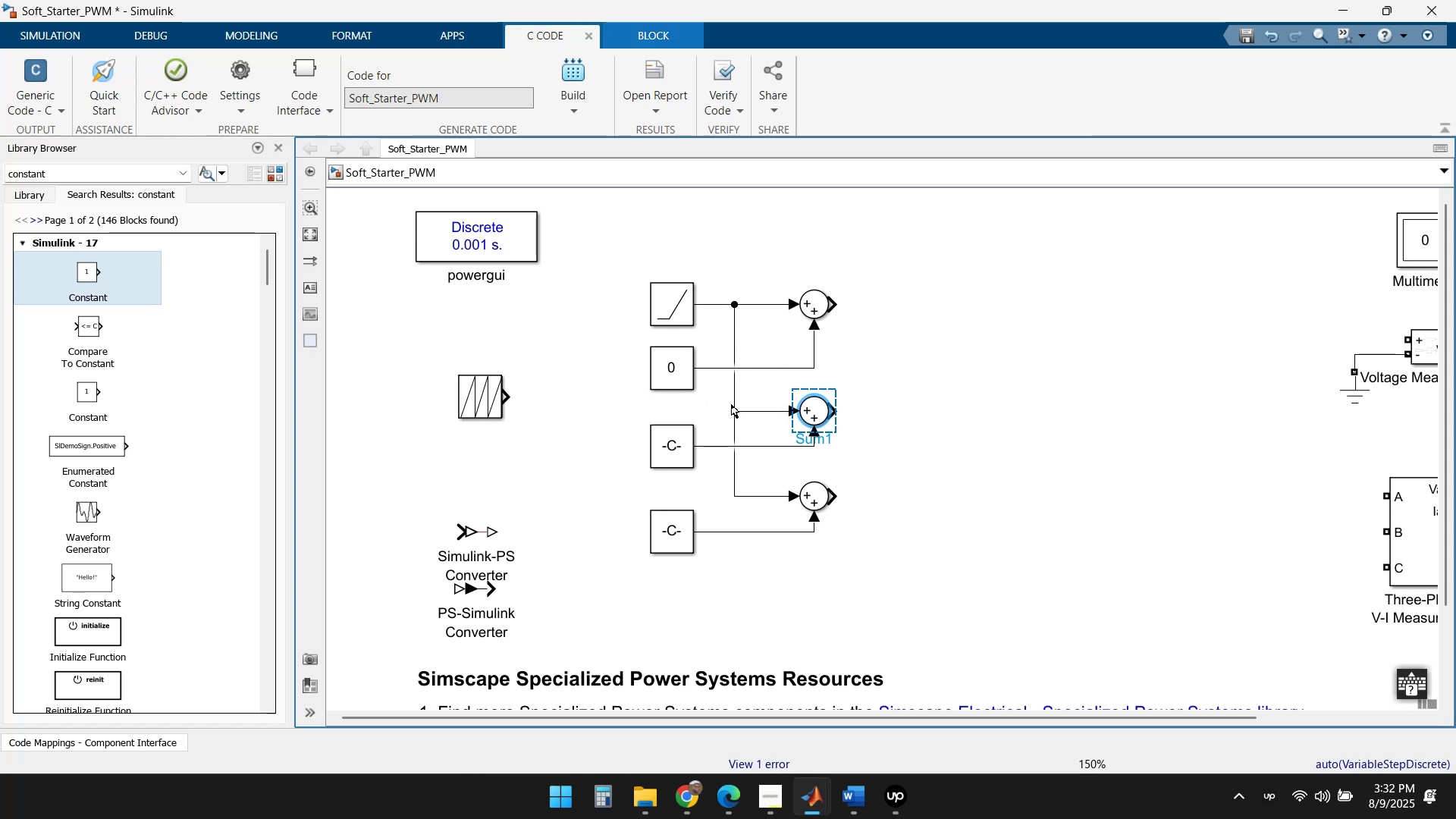 
left_click([909, 386])
 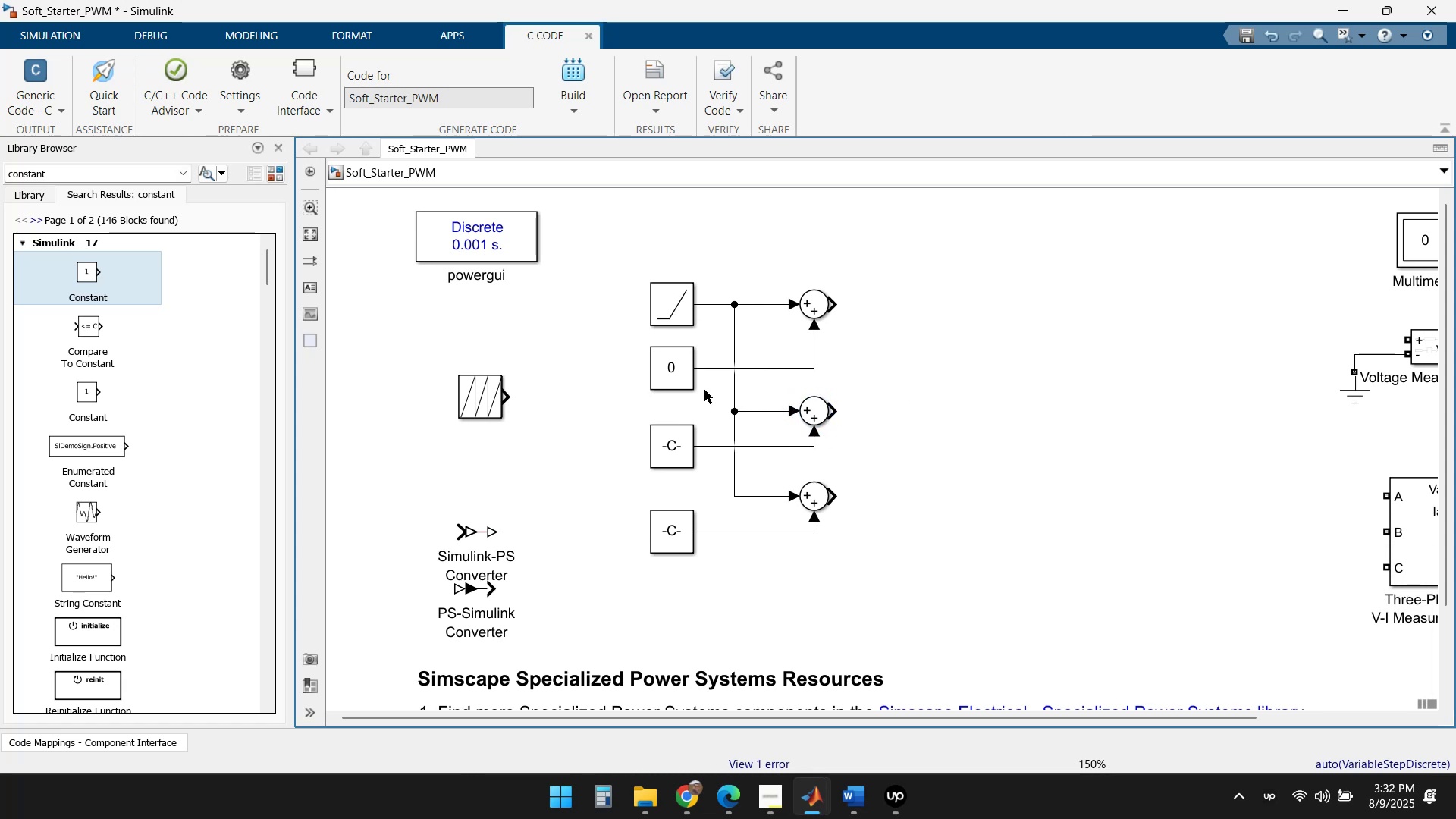 
left_click([679, 366])
 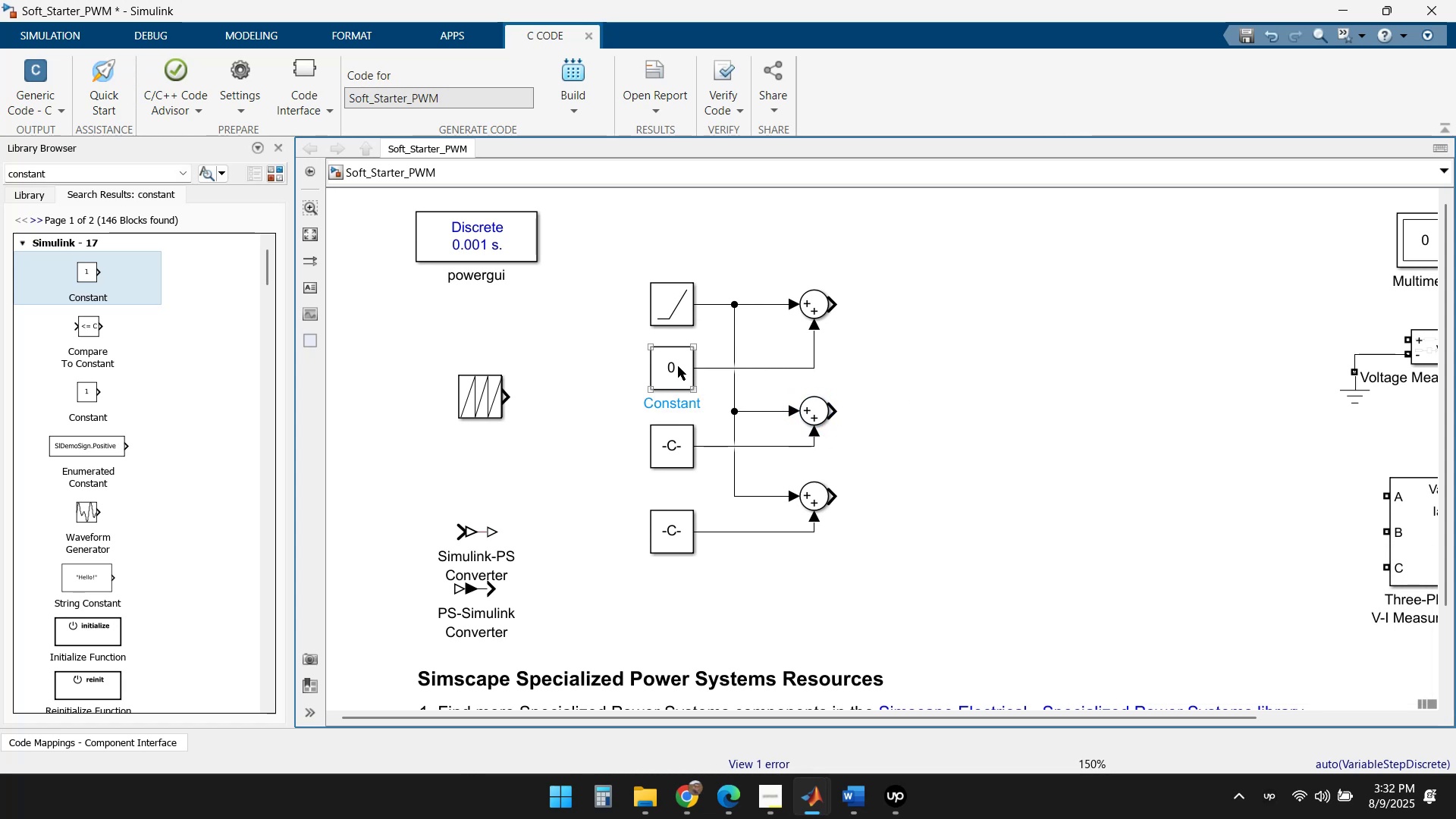 
key(ArrowUp)
 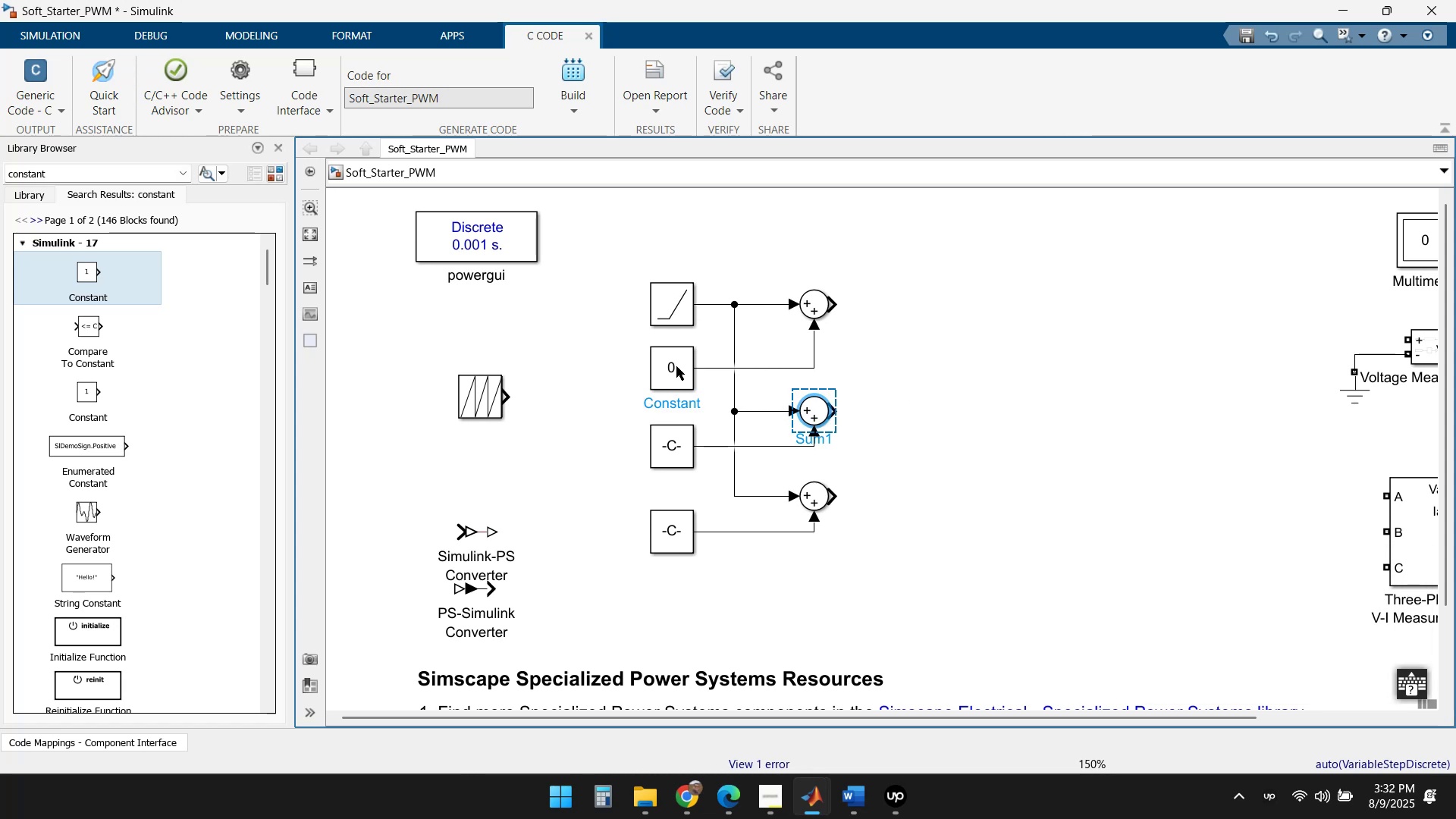 
left_click_drag(start_coordinate=[672, 369], to_coordinate=[672, 366])
 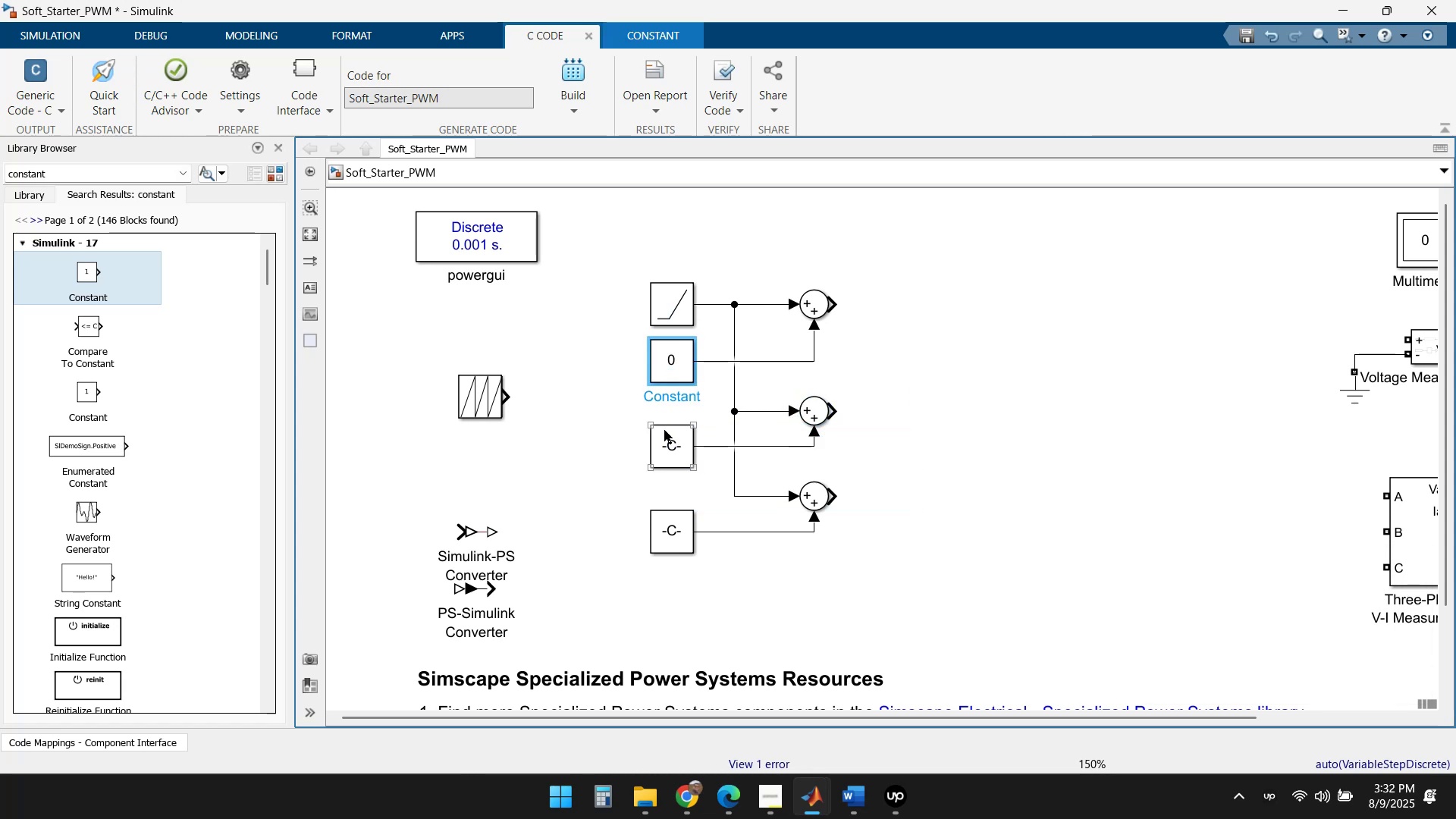 
left_click([663, 443])
 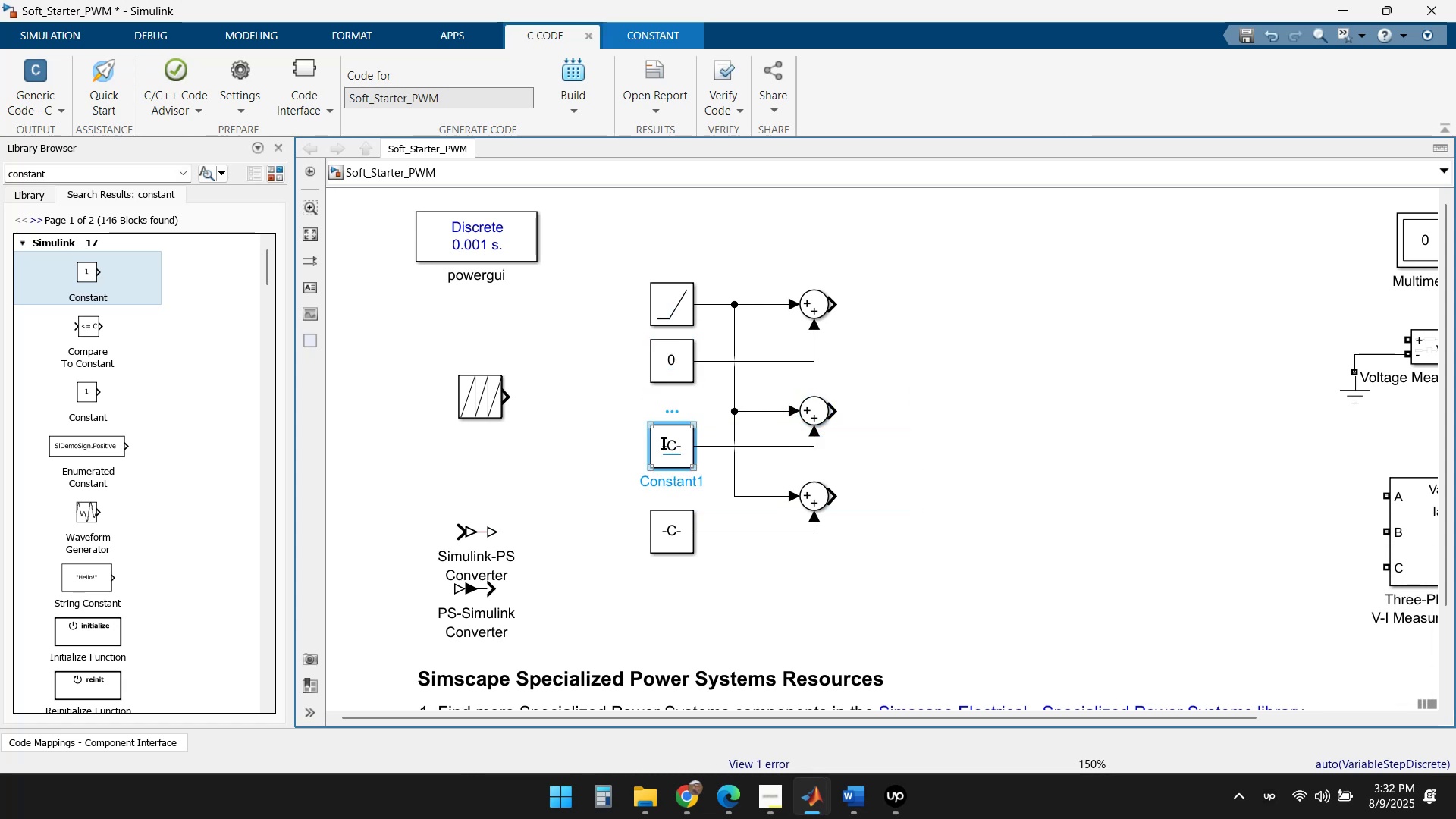 
key(ArrowUp)
 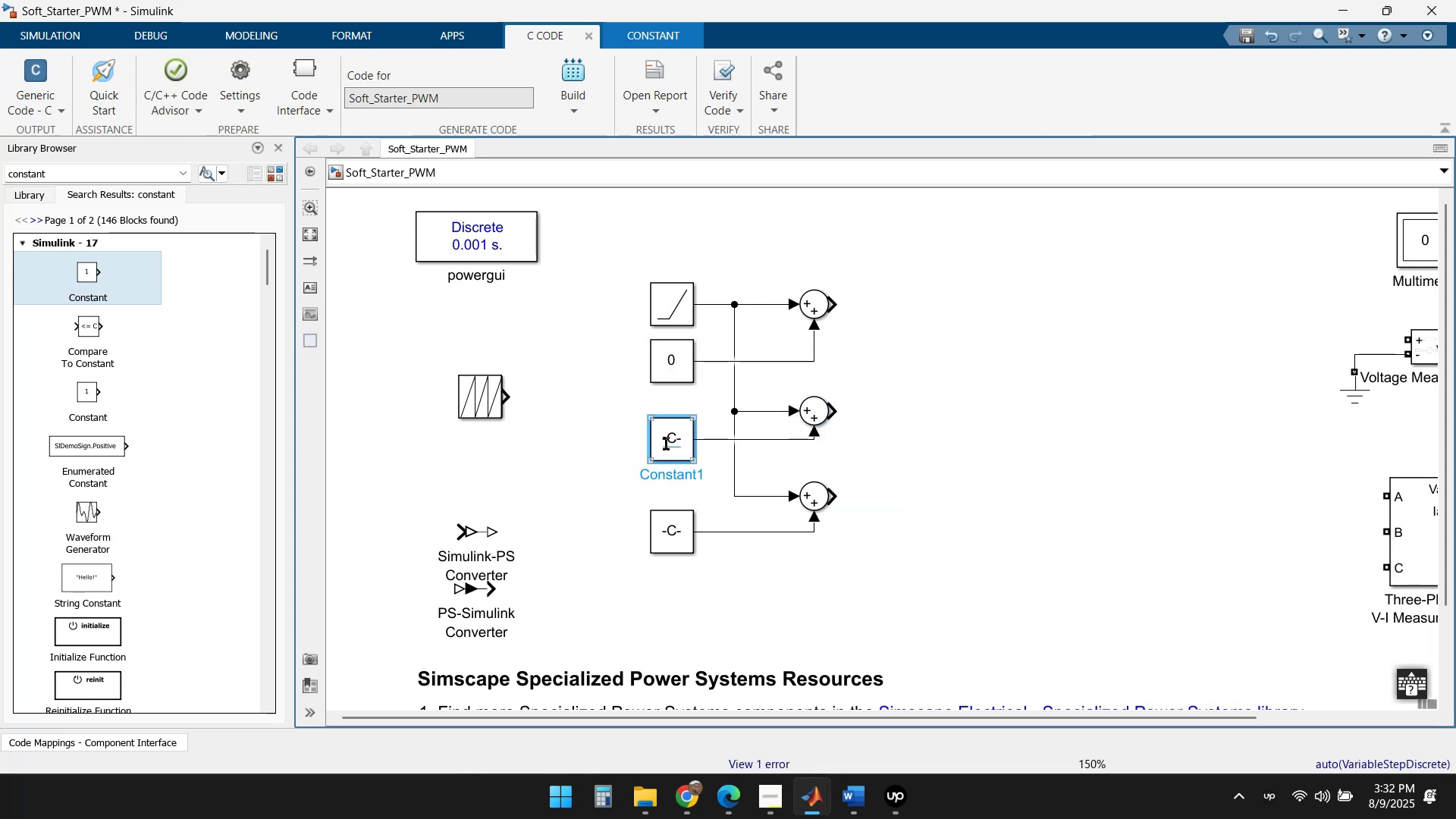 
key(ArrowUp)
 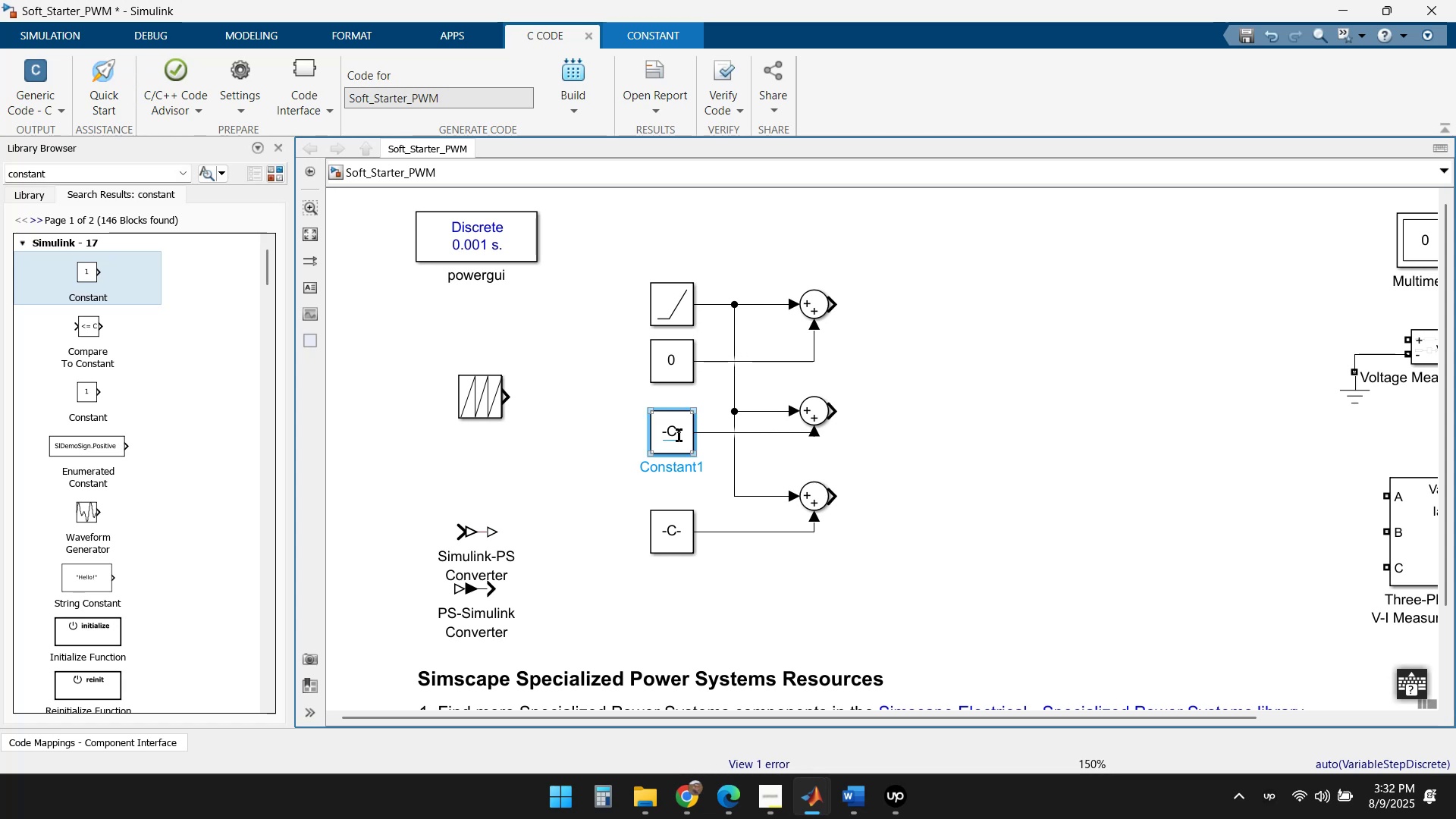 
key(ArrowUp)
 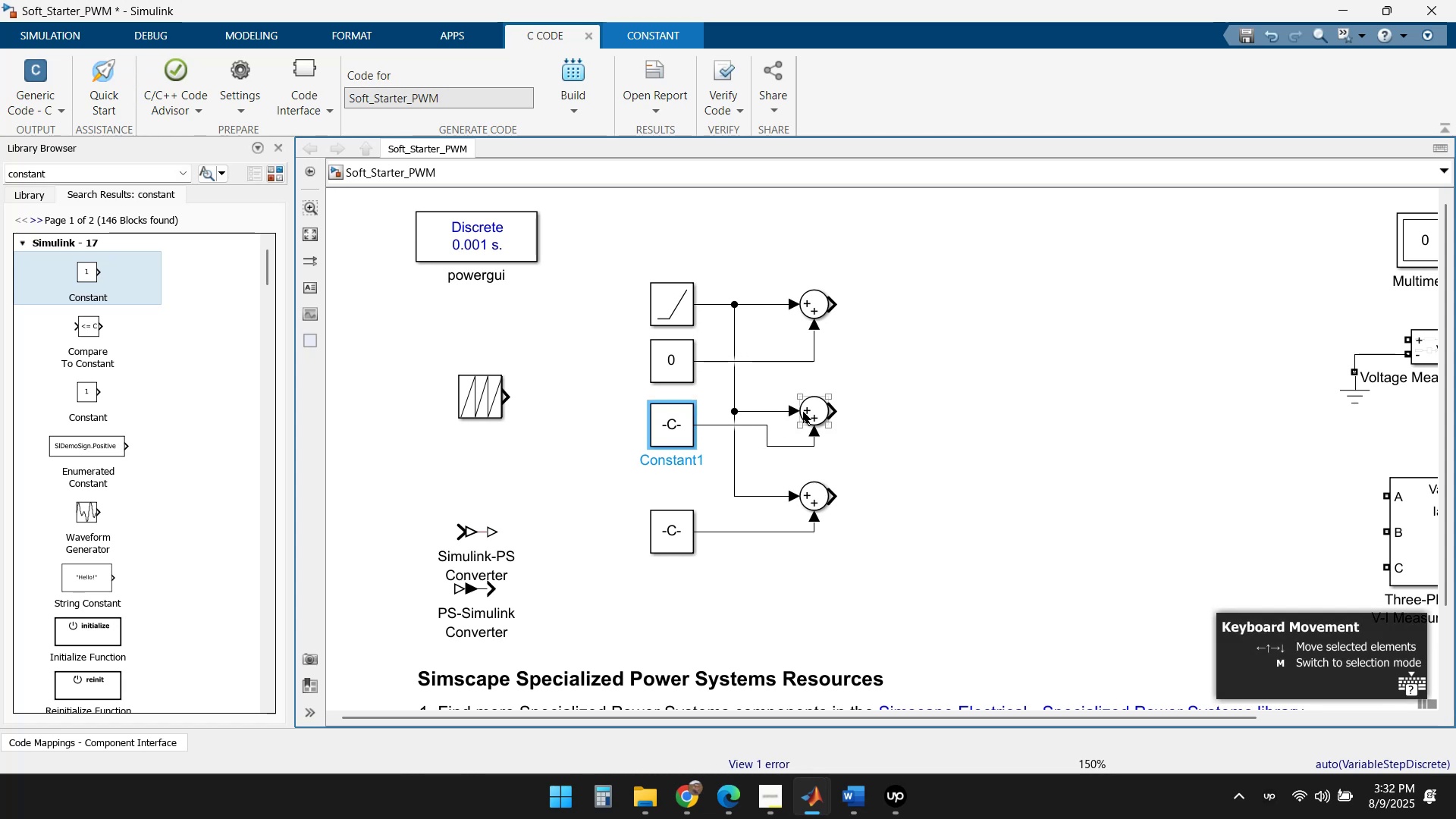 
left_click([821, 407])
 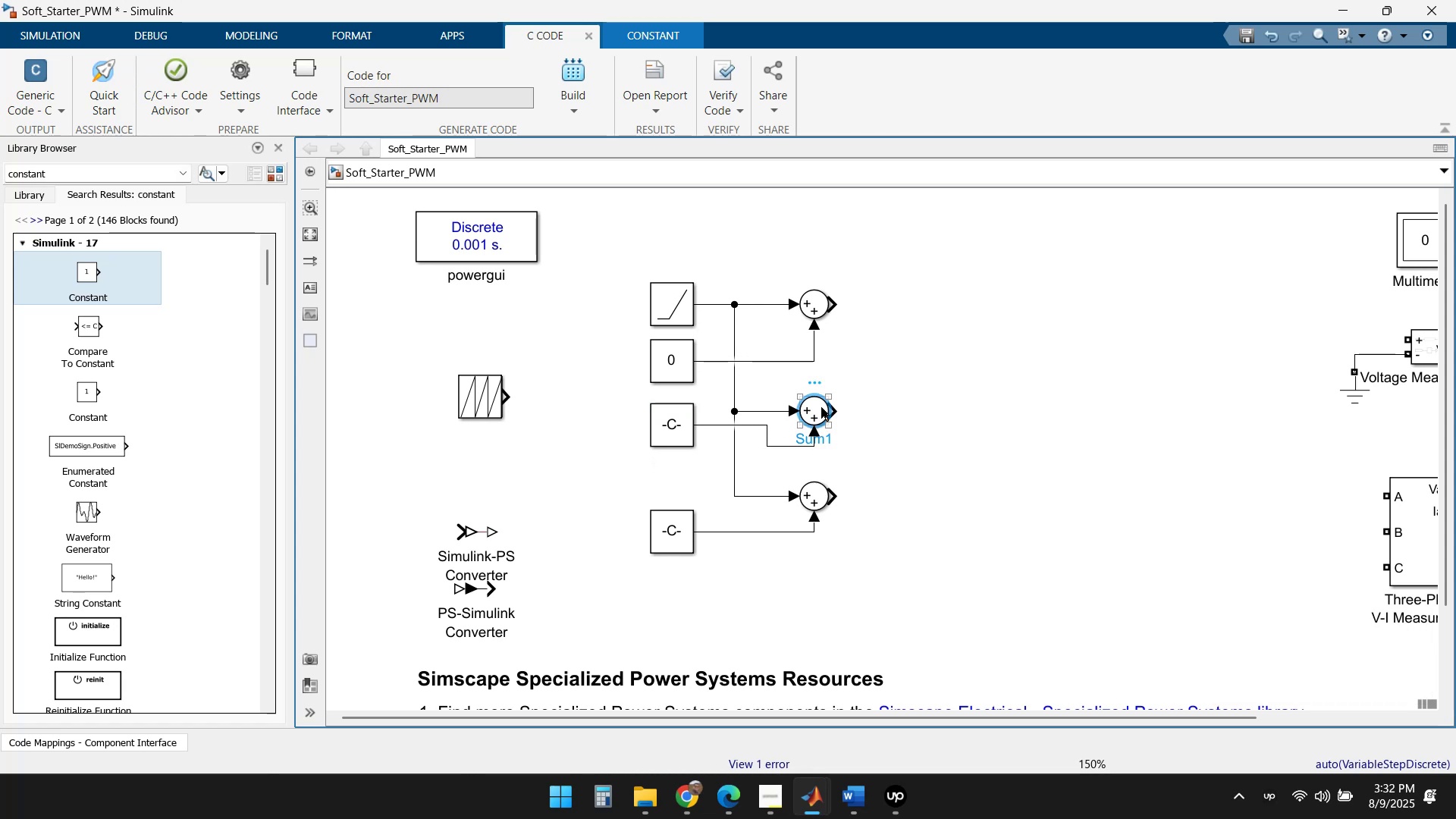 
key(ArrowUp)
 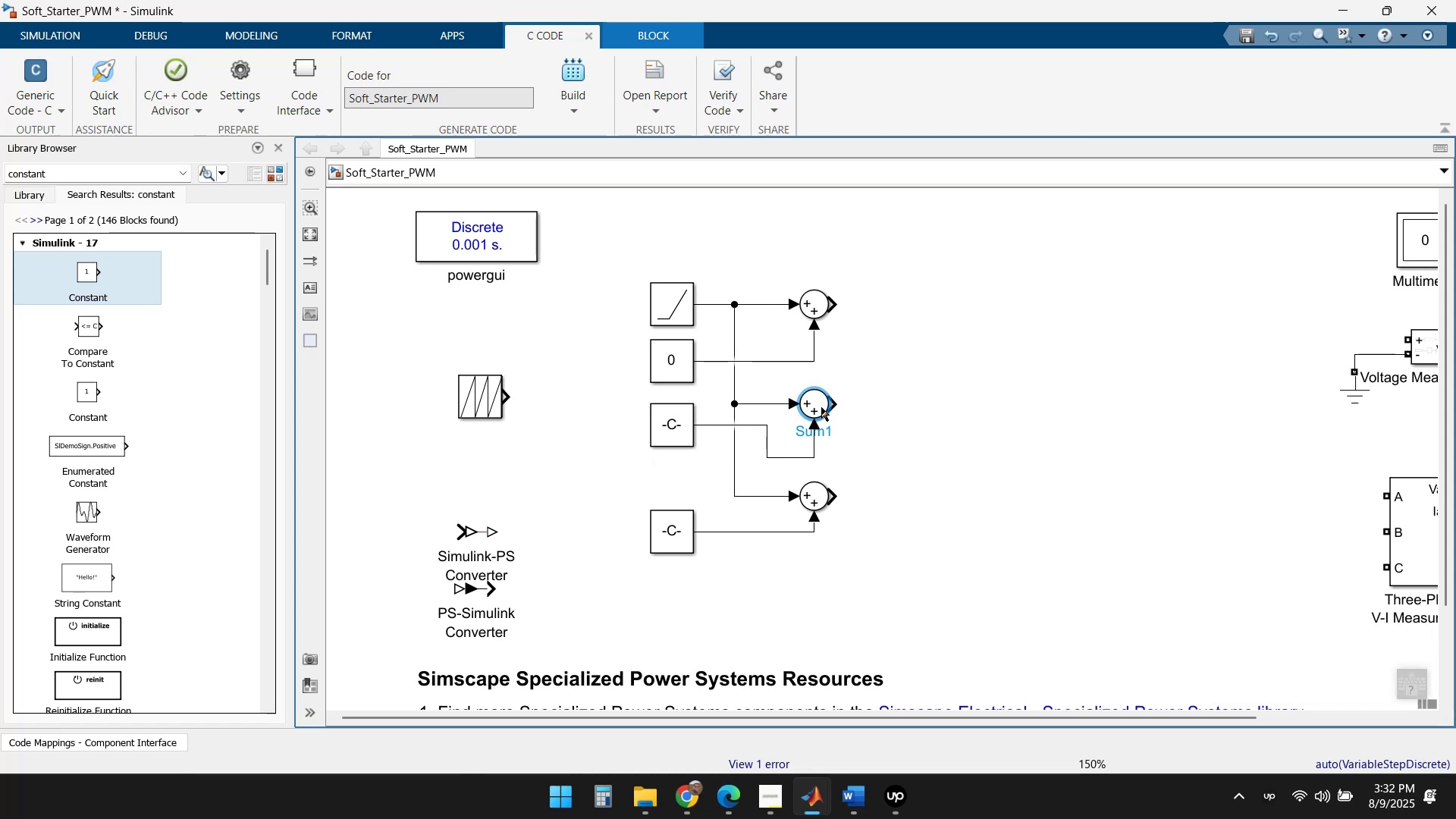 
key(ArrowUp)
 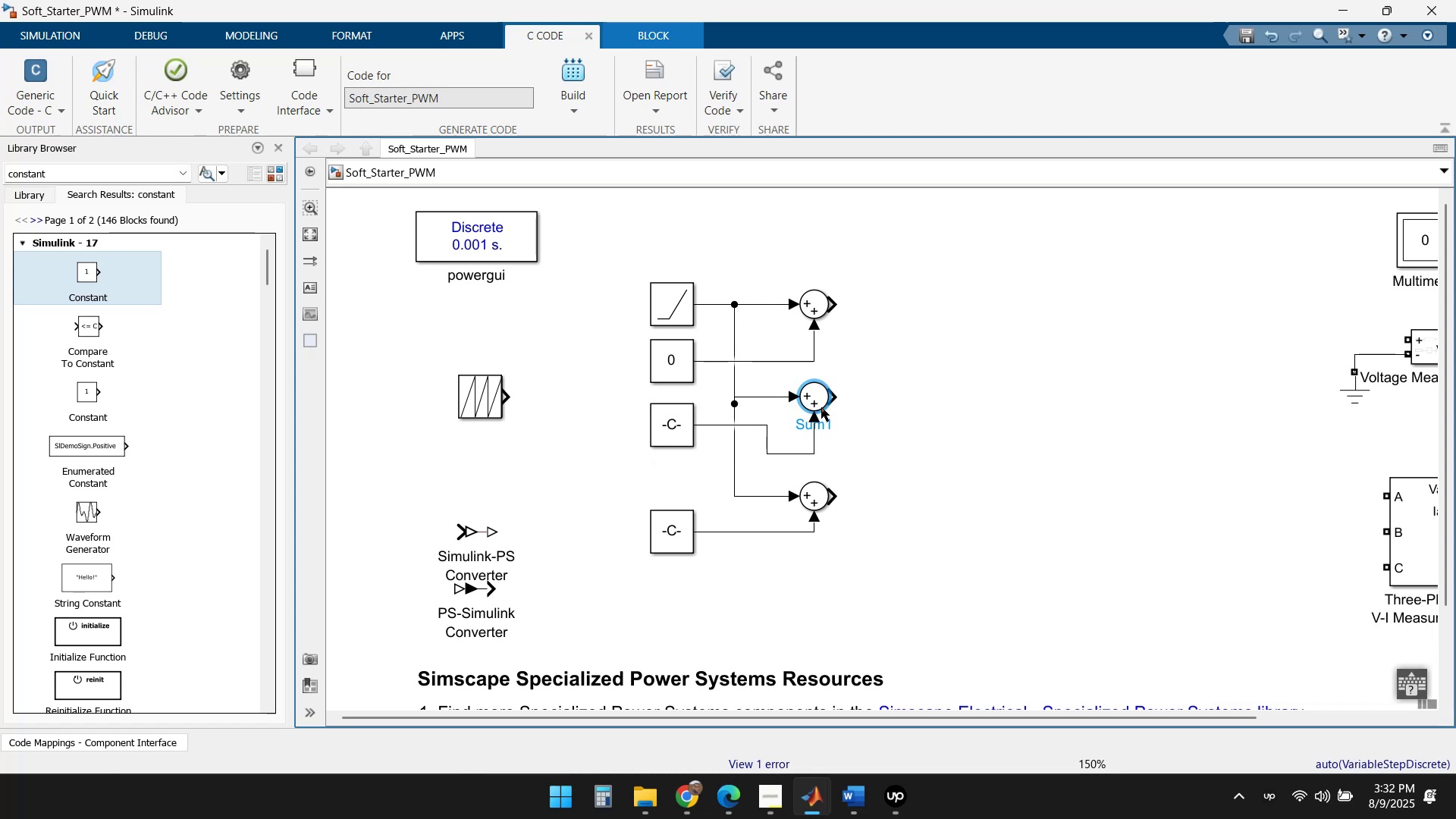 
key(ArrowUp)
 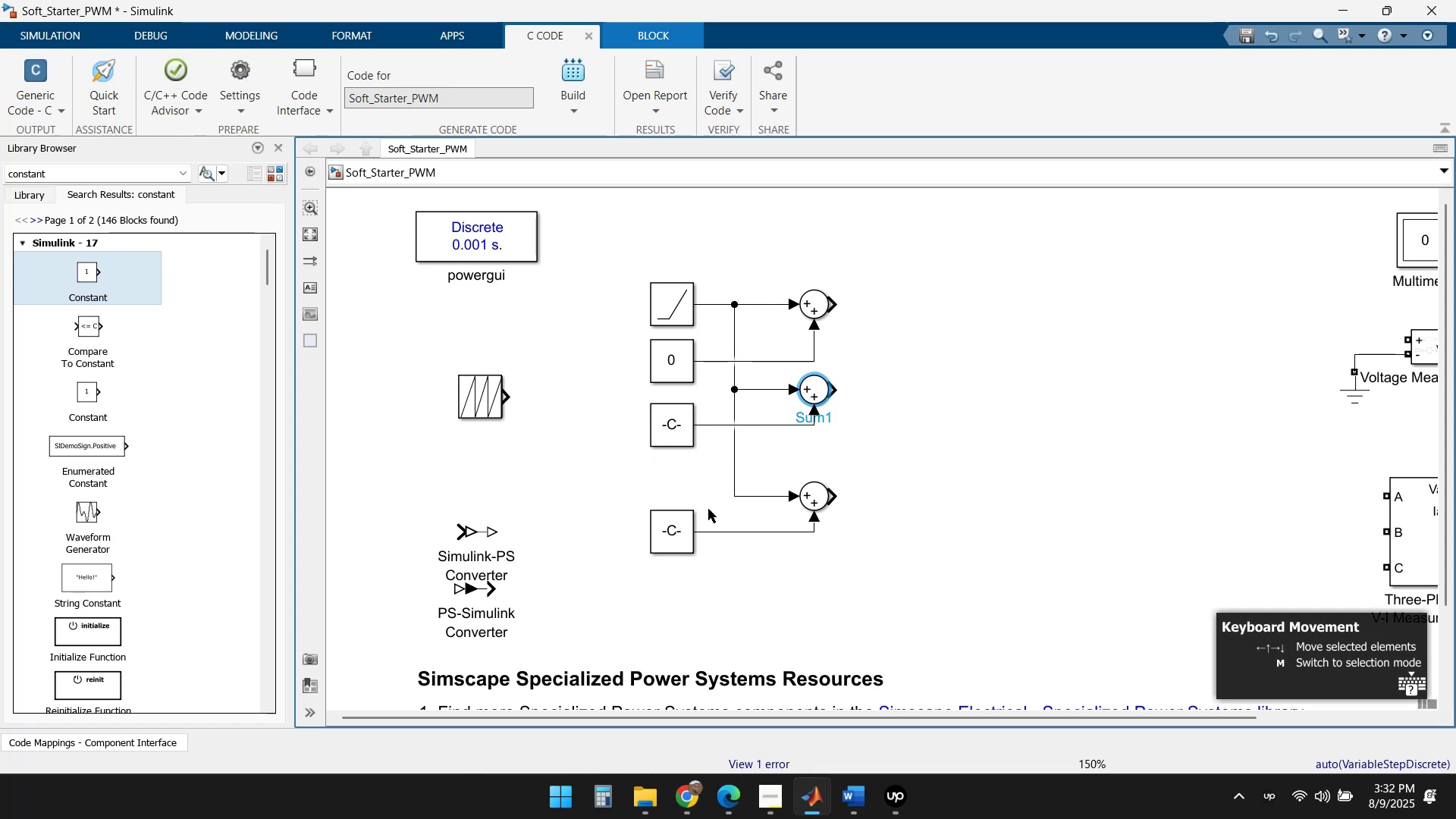 
left_click([679, 526])
 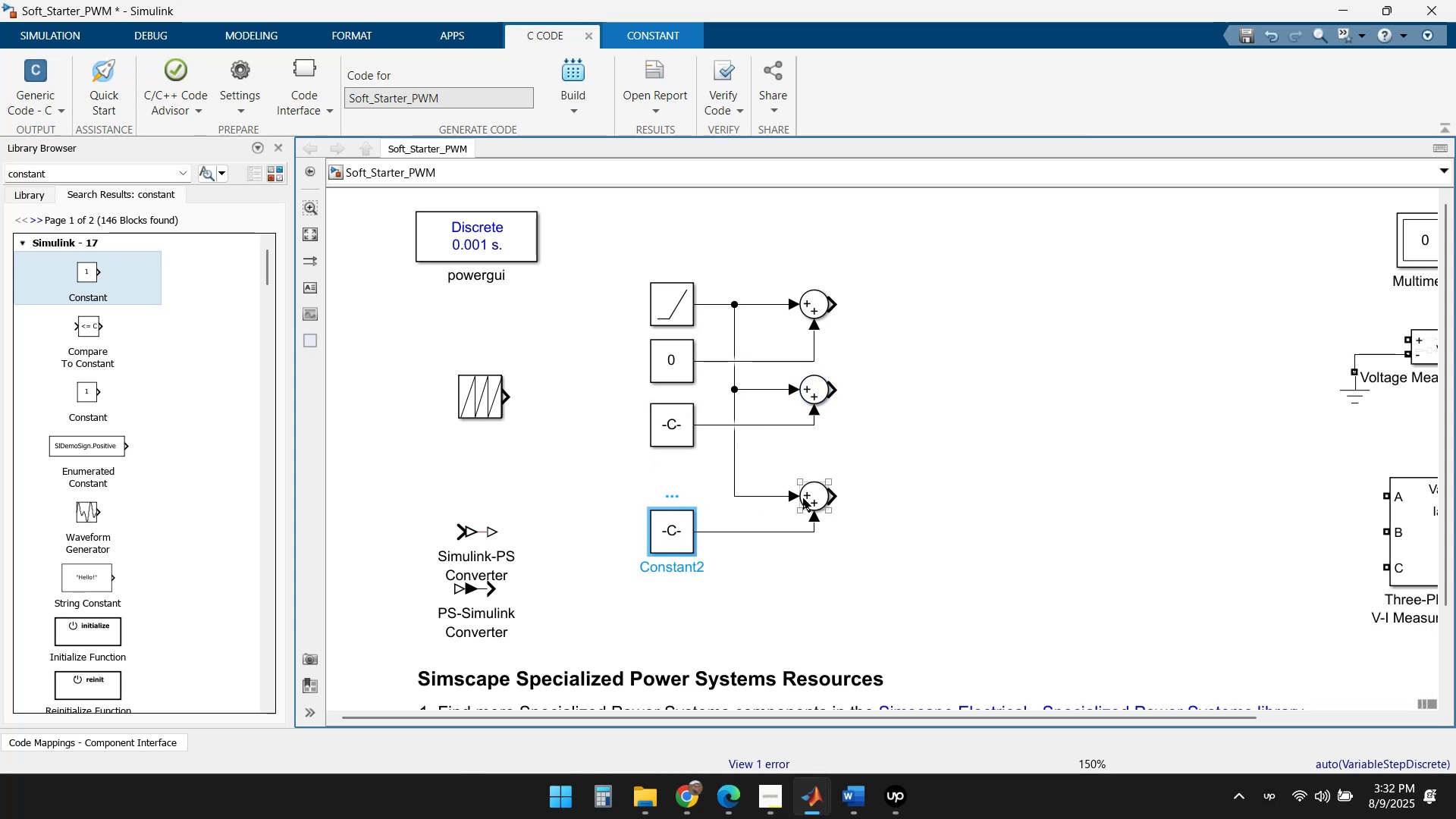 
left_click([808, 492])
 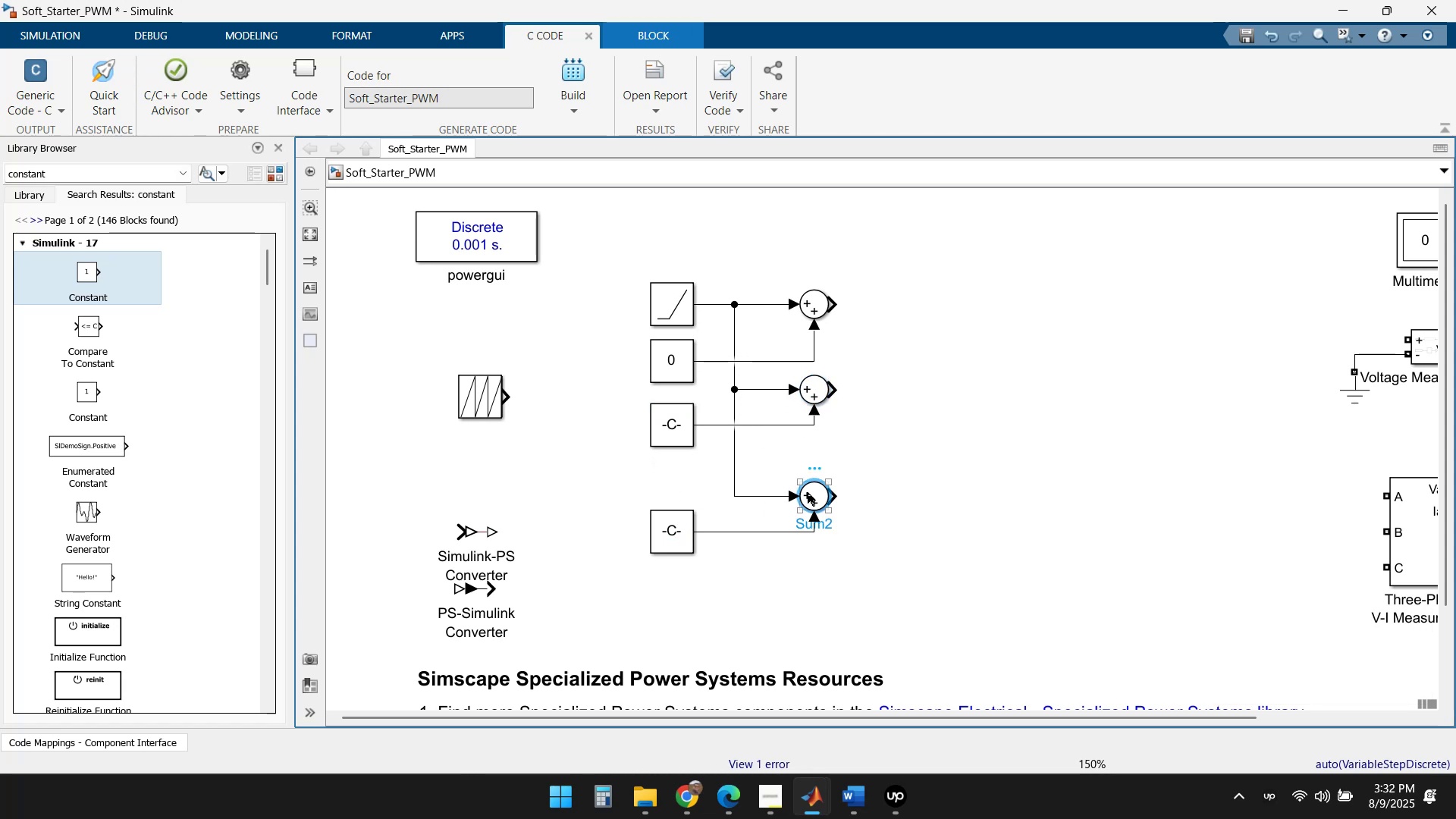 
key(ArrowUp)
 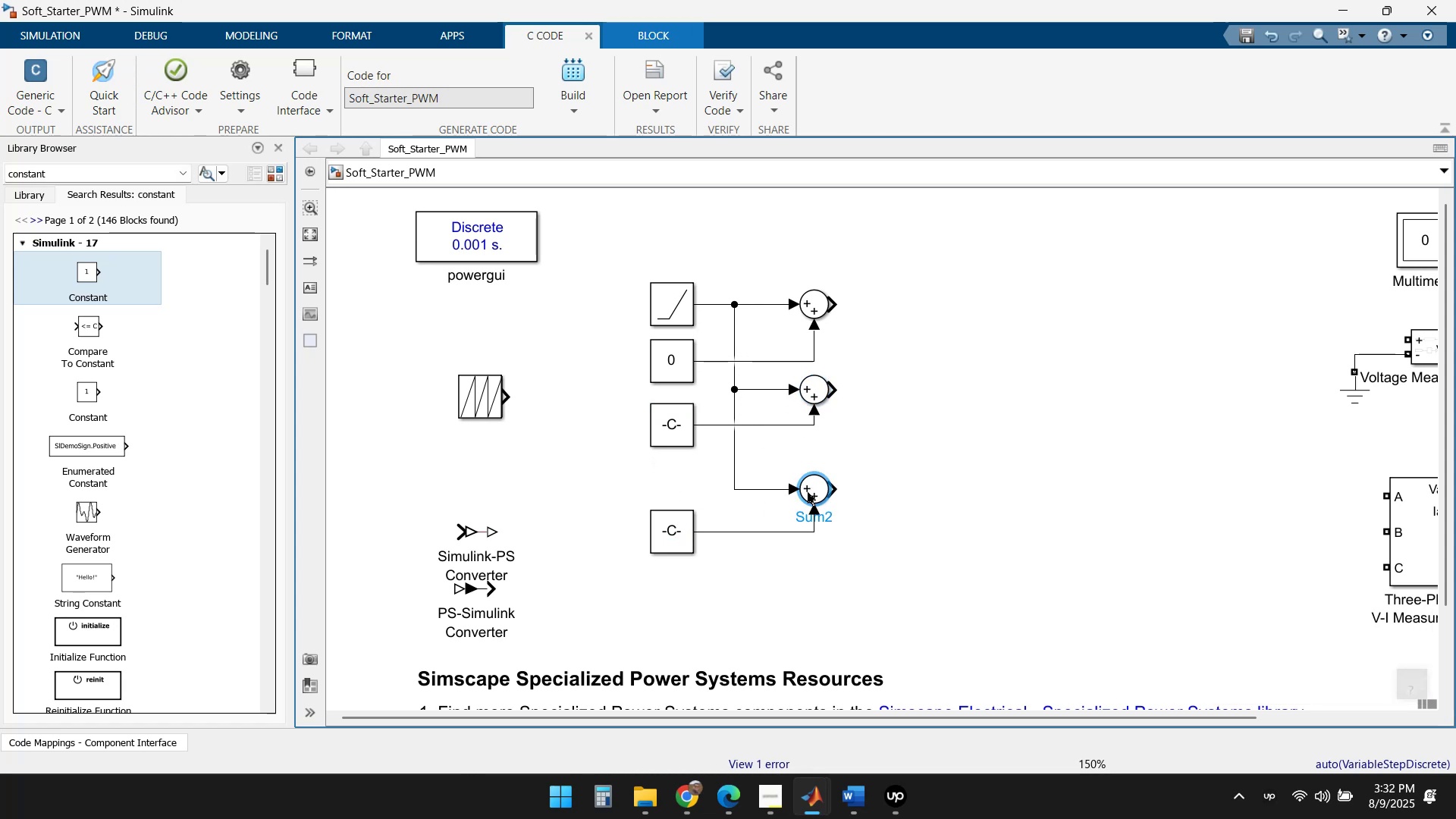 
key(ArrowUp)
 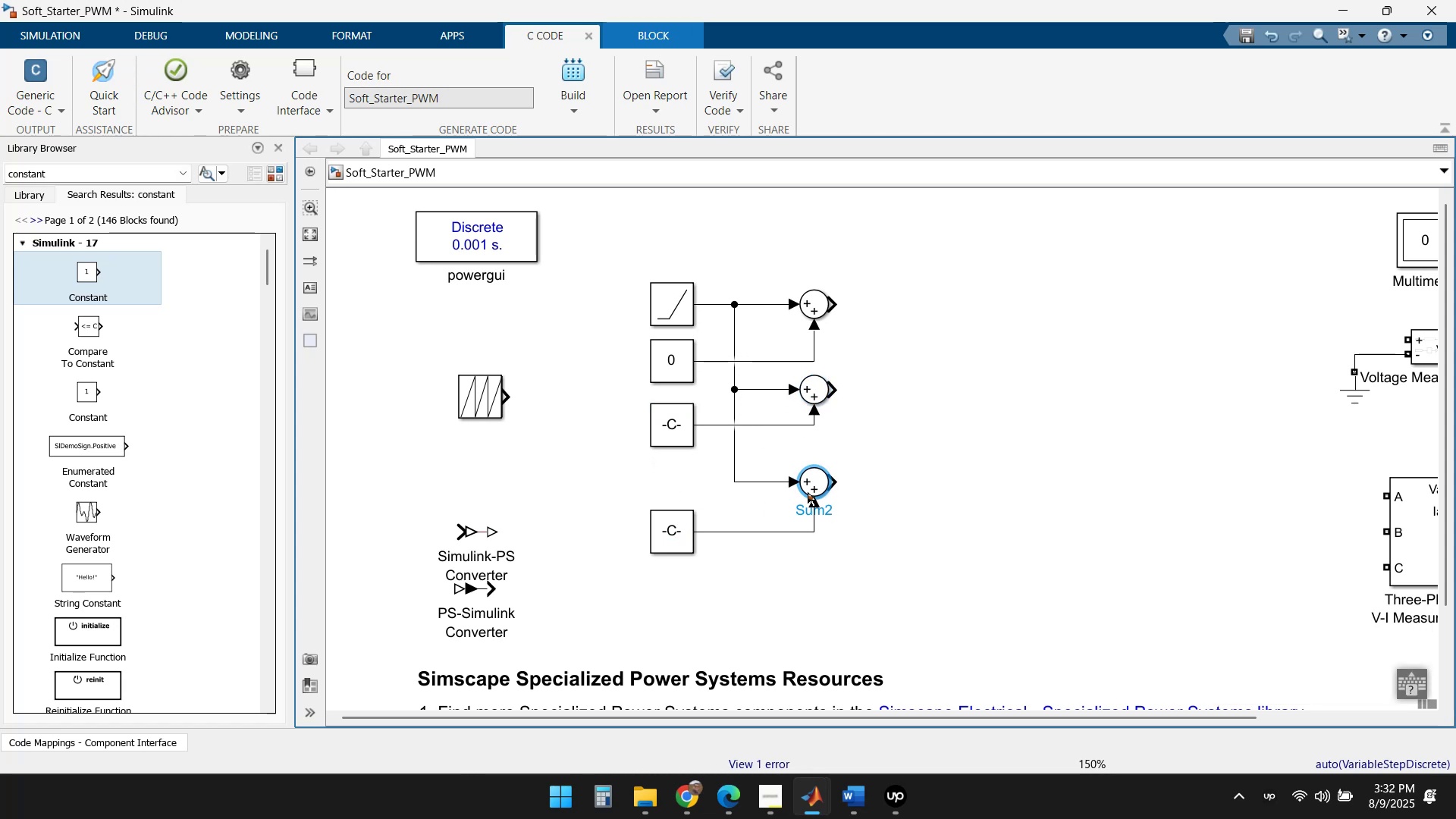 
key(ArrowUp)
 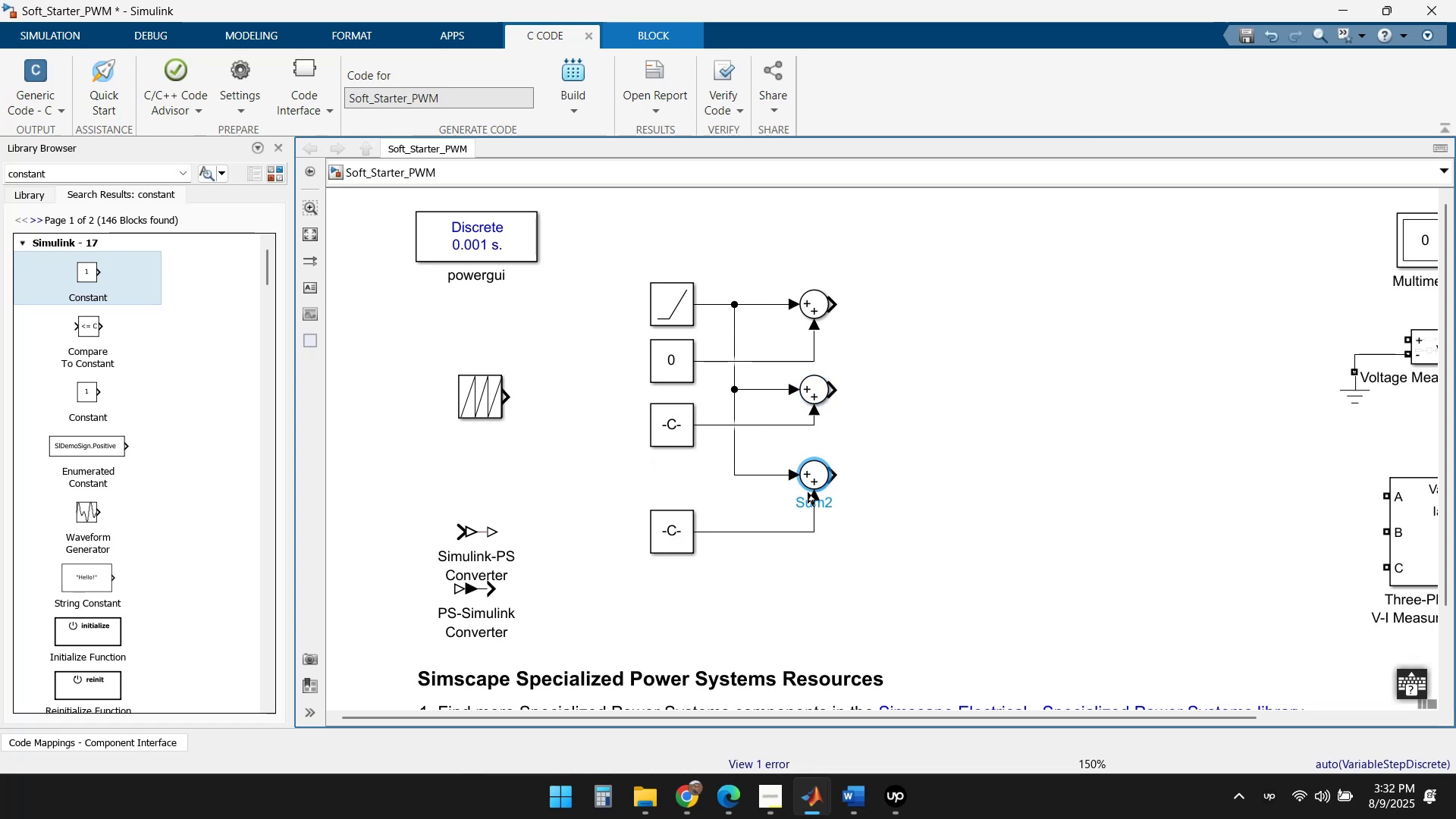 
key(ArrowUp)
 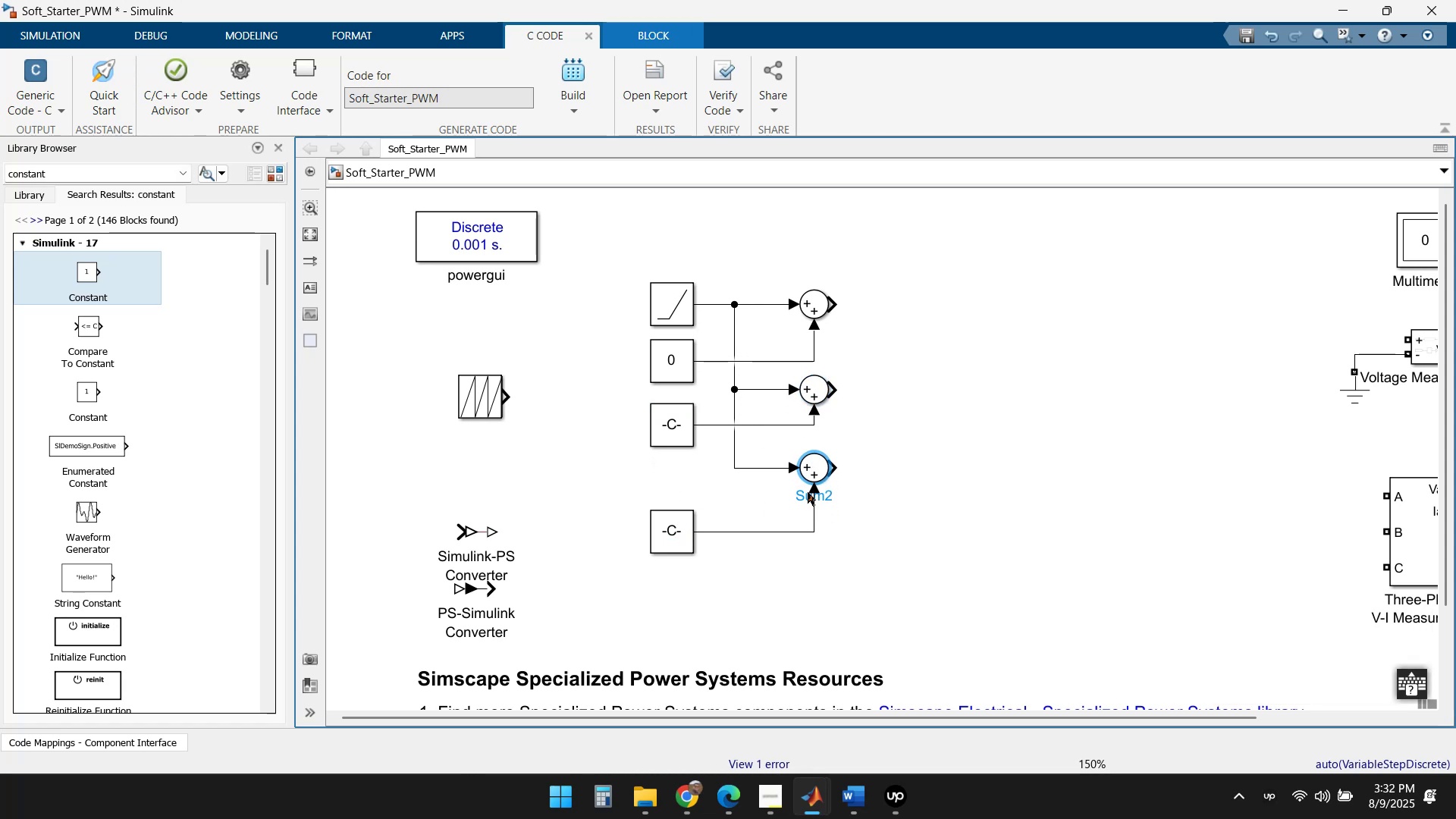 
key(ArrowUp)
 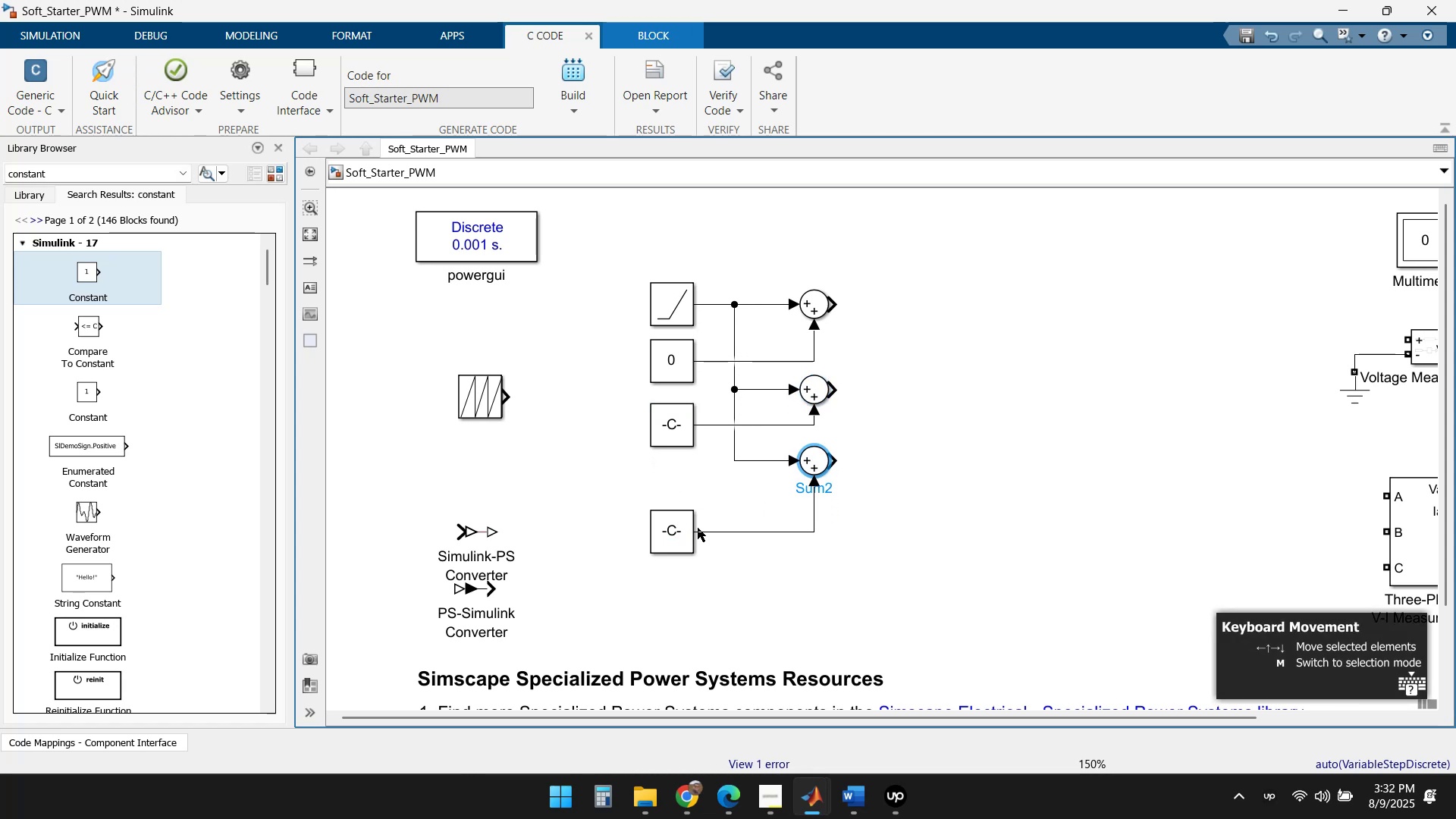 
left_click([673, 530])
 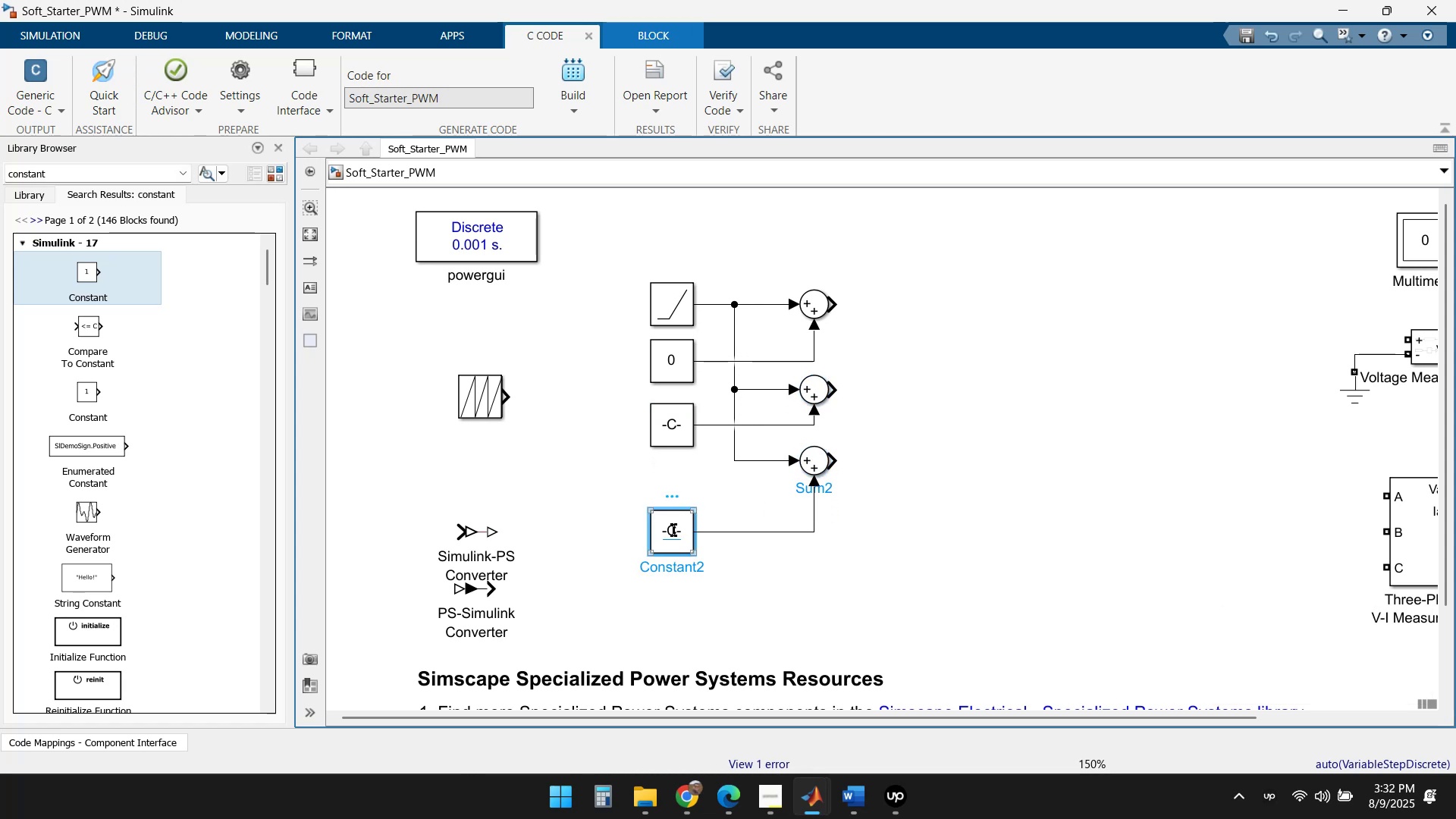 
key(ArrowUp)
 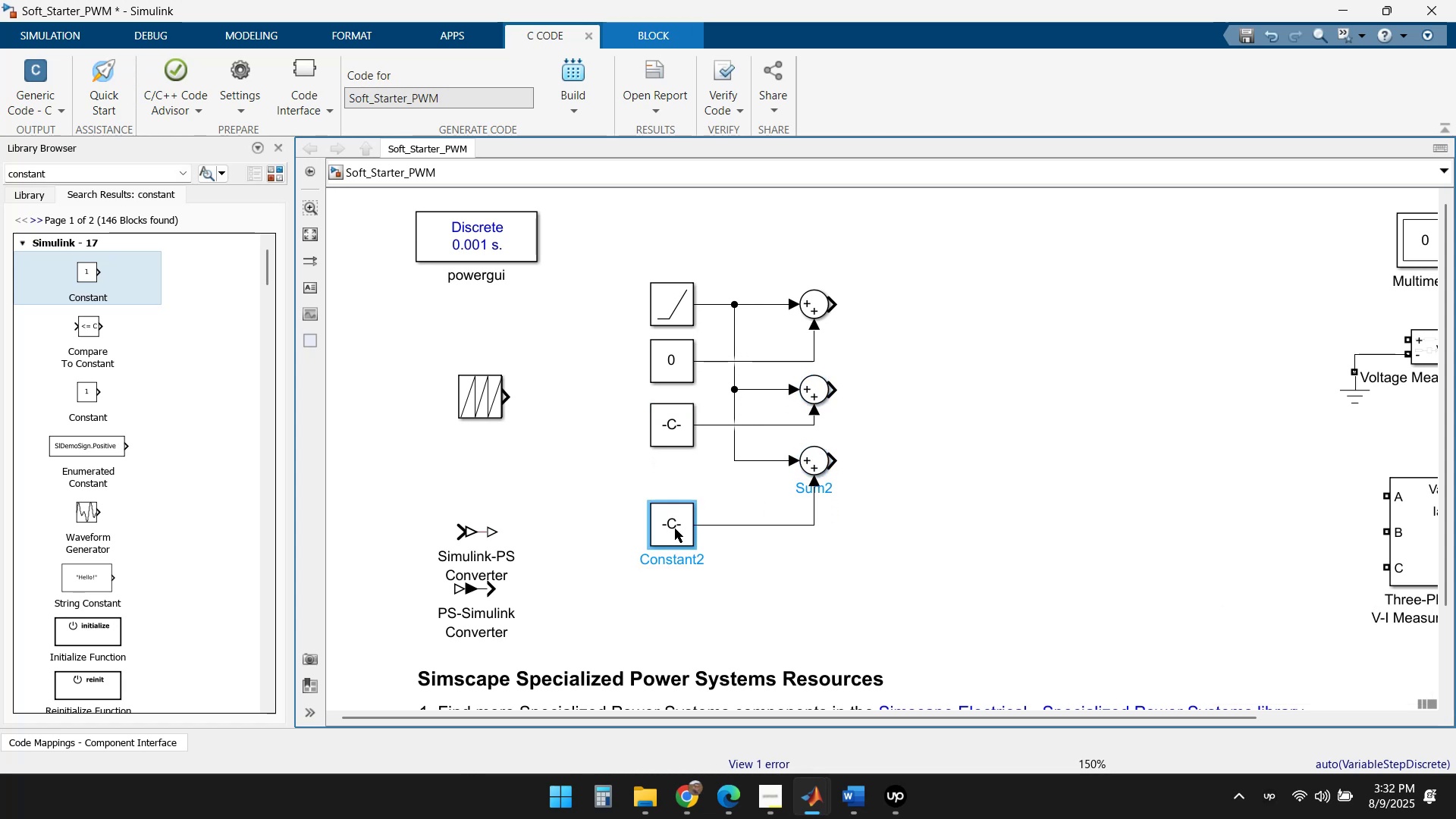 
key(ArrowUp)
 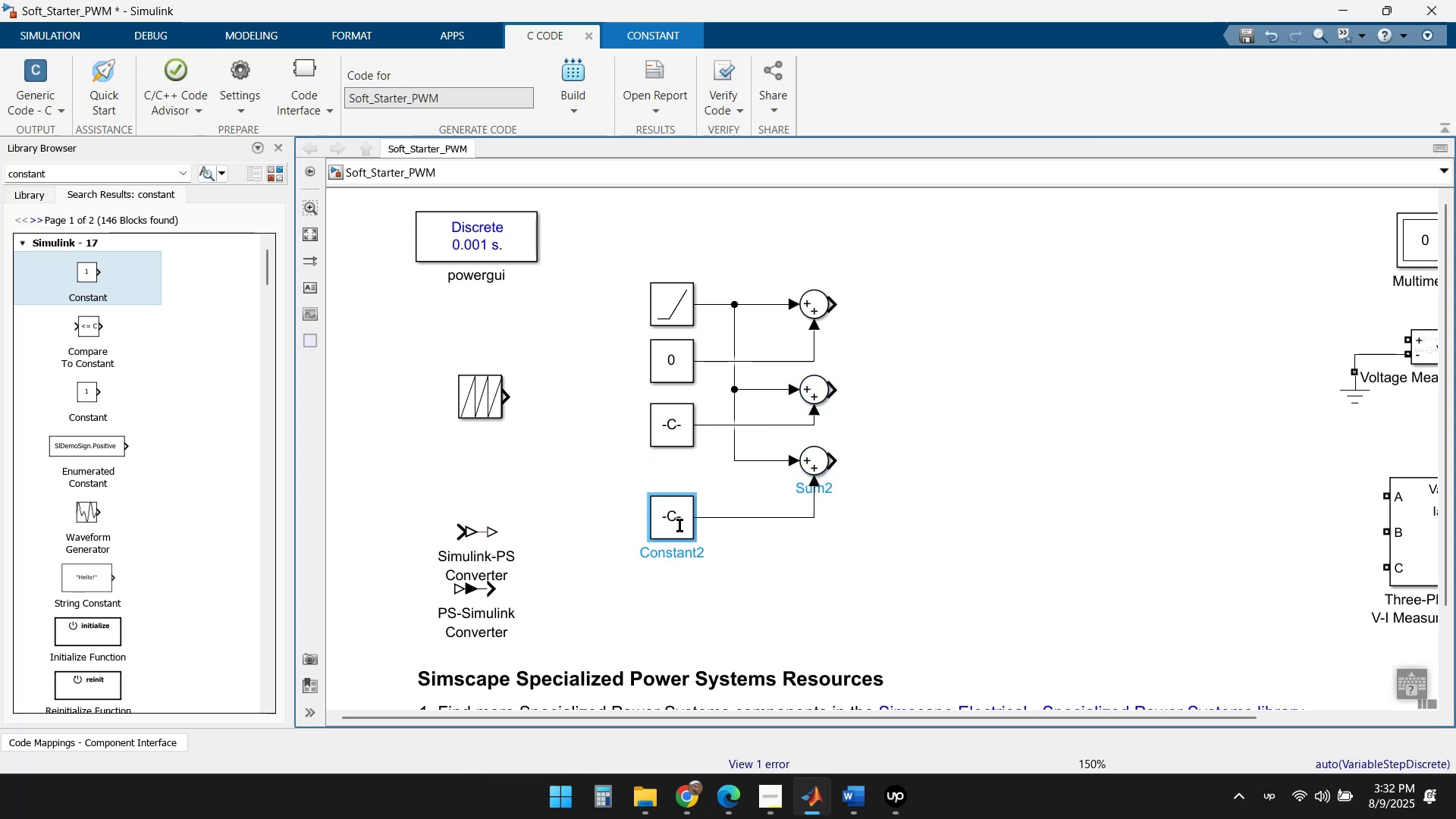 
key(ArrowUp)
 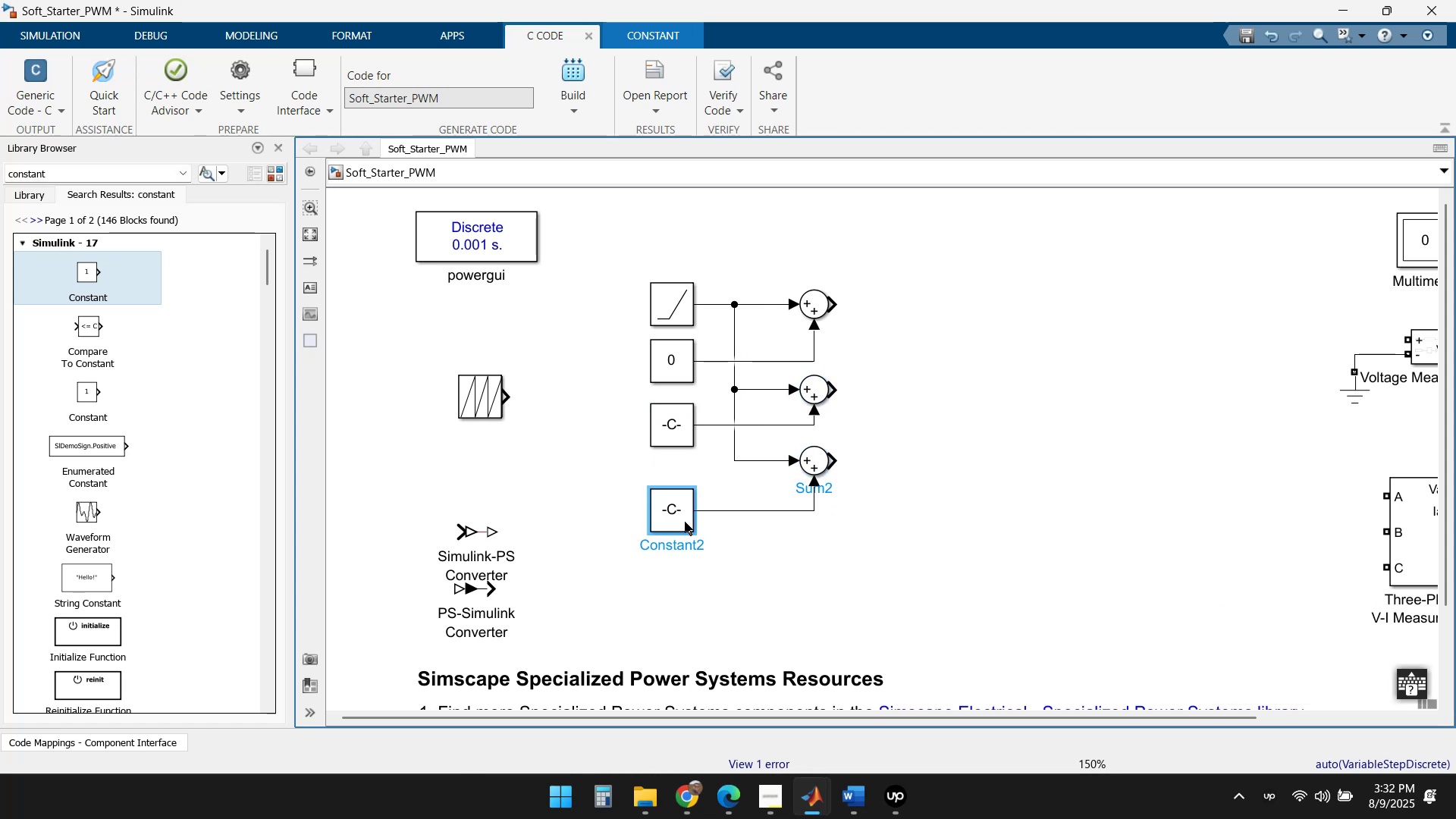 
key(ArrowUp)
 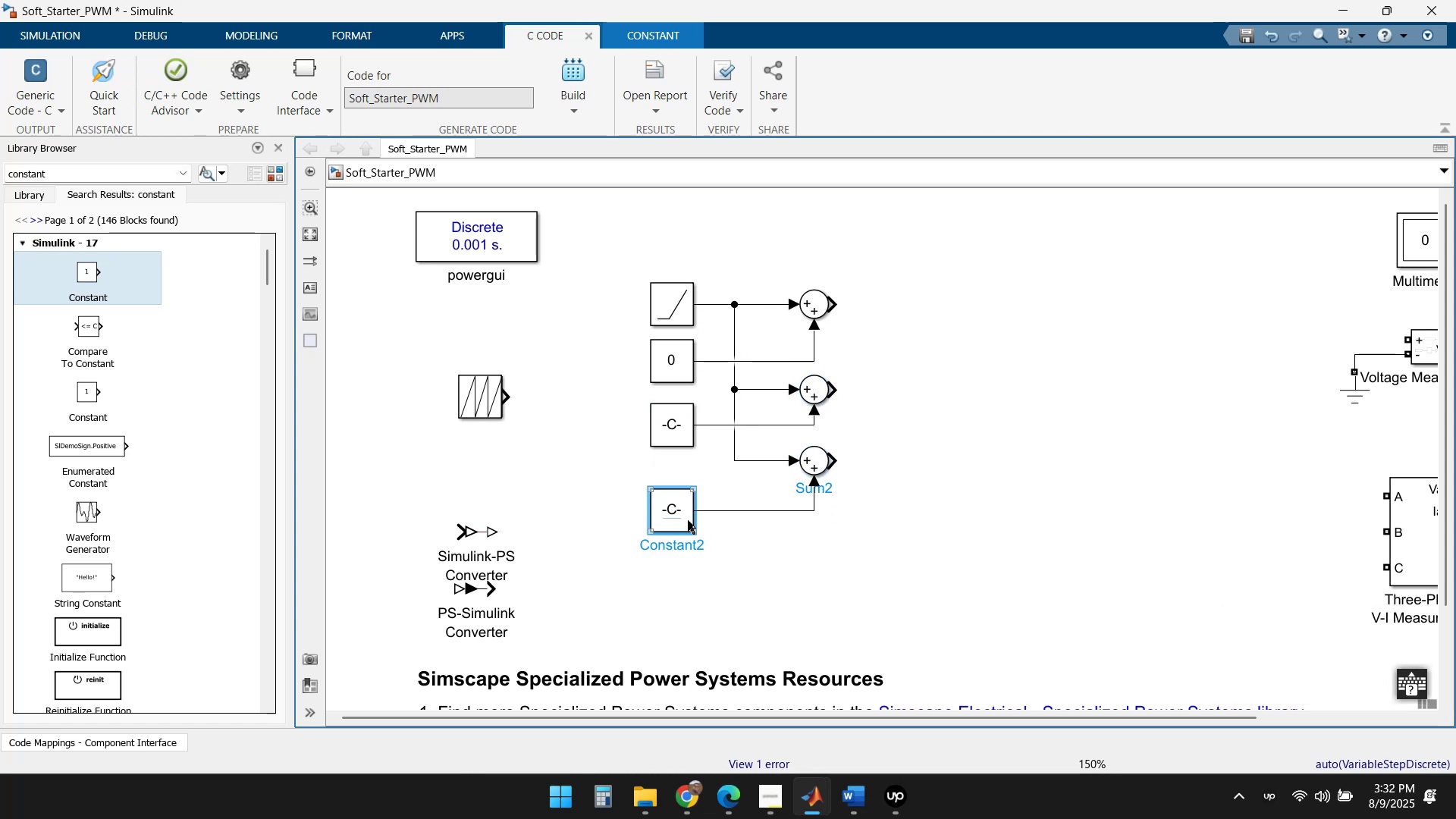 
key(ArrowUp)
 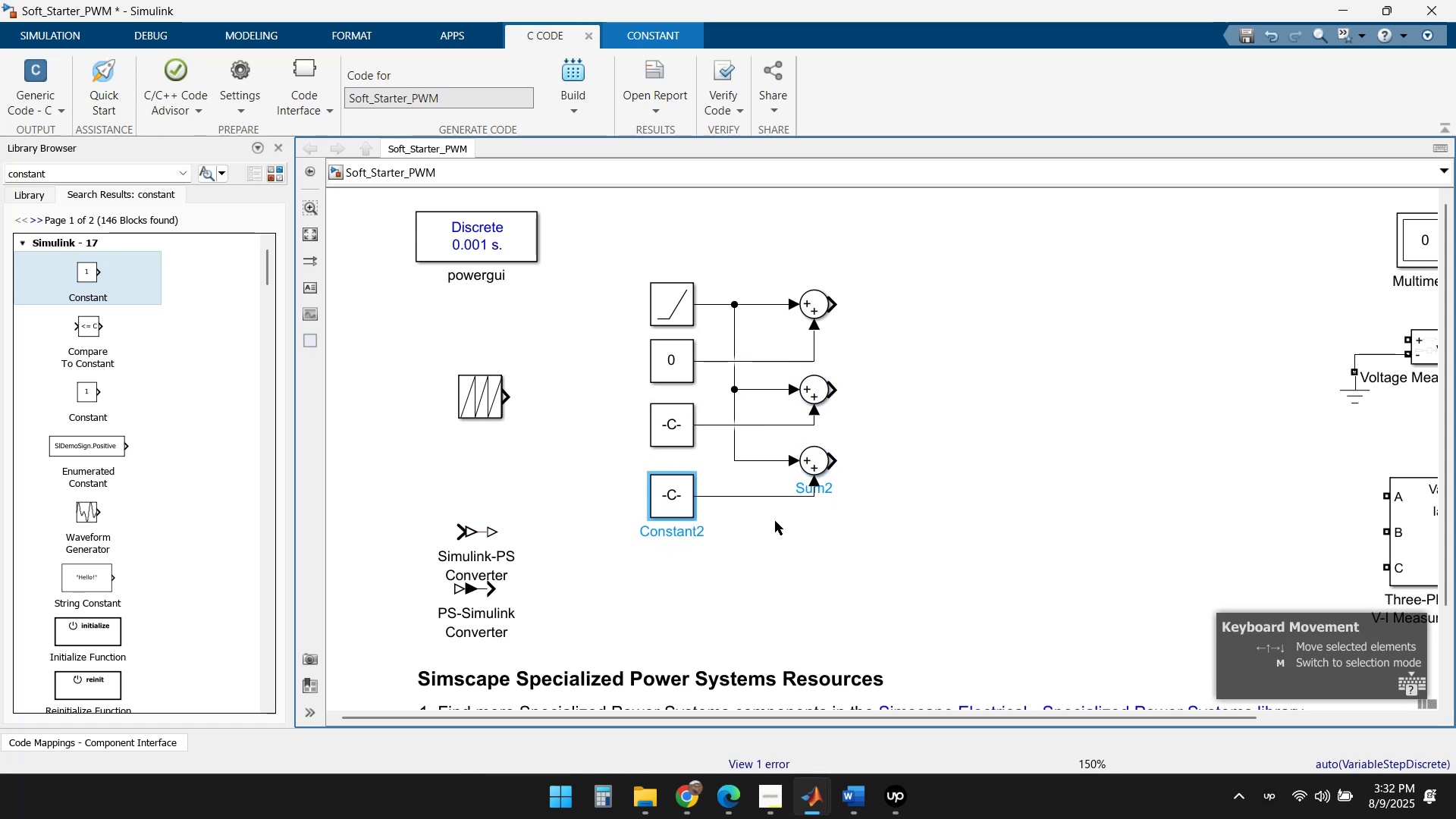 
left_click([855, 526])
 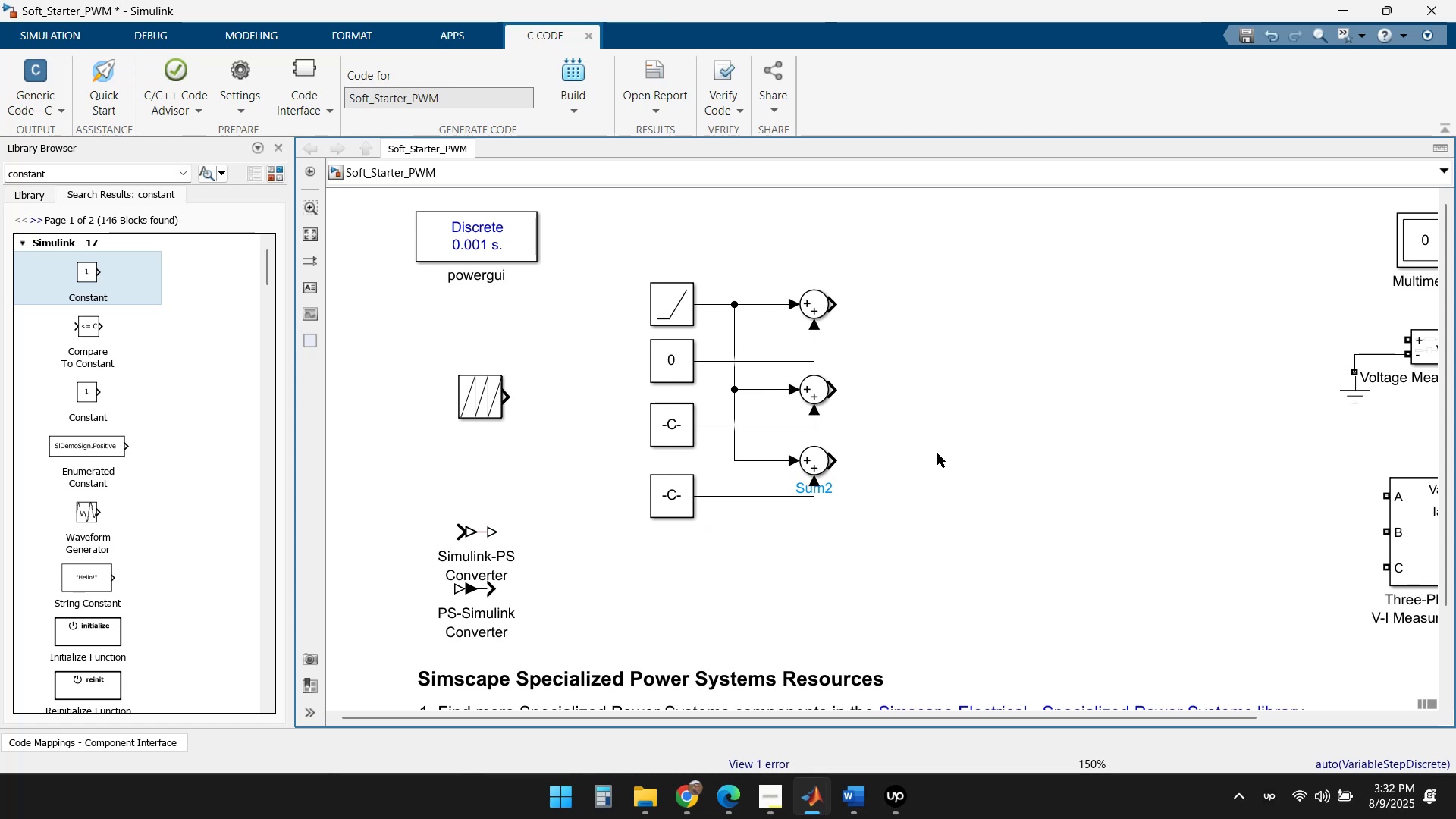 
double_click([891, 413])
 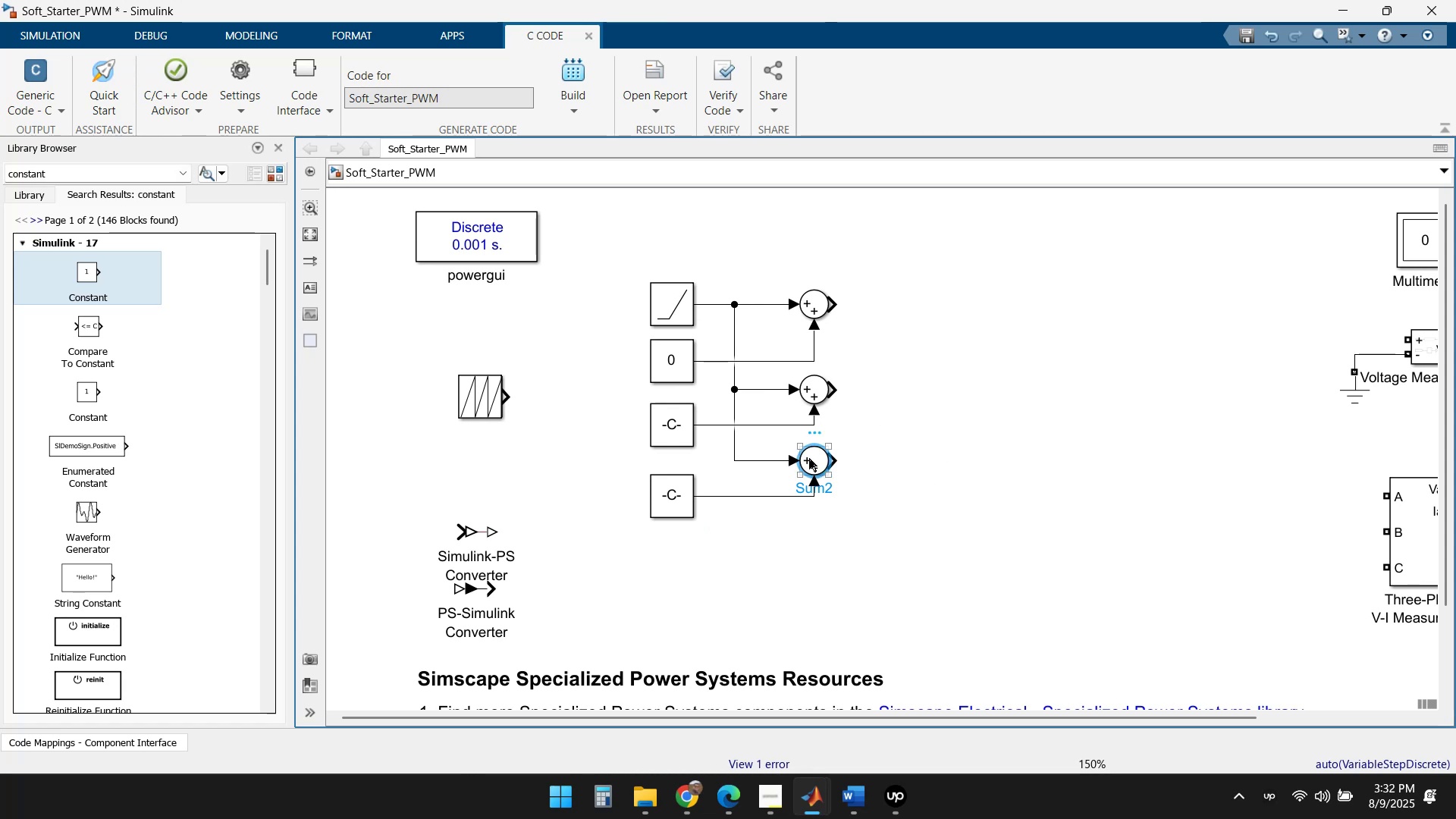 
double_click([883, 398])
 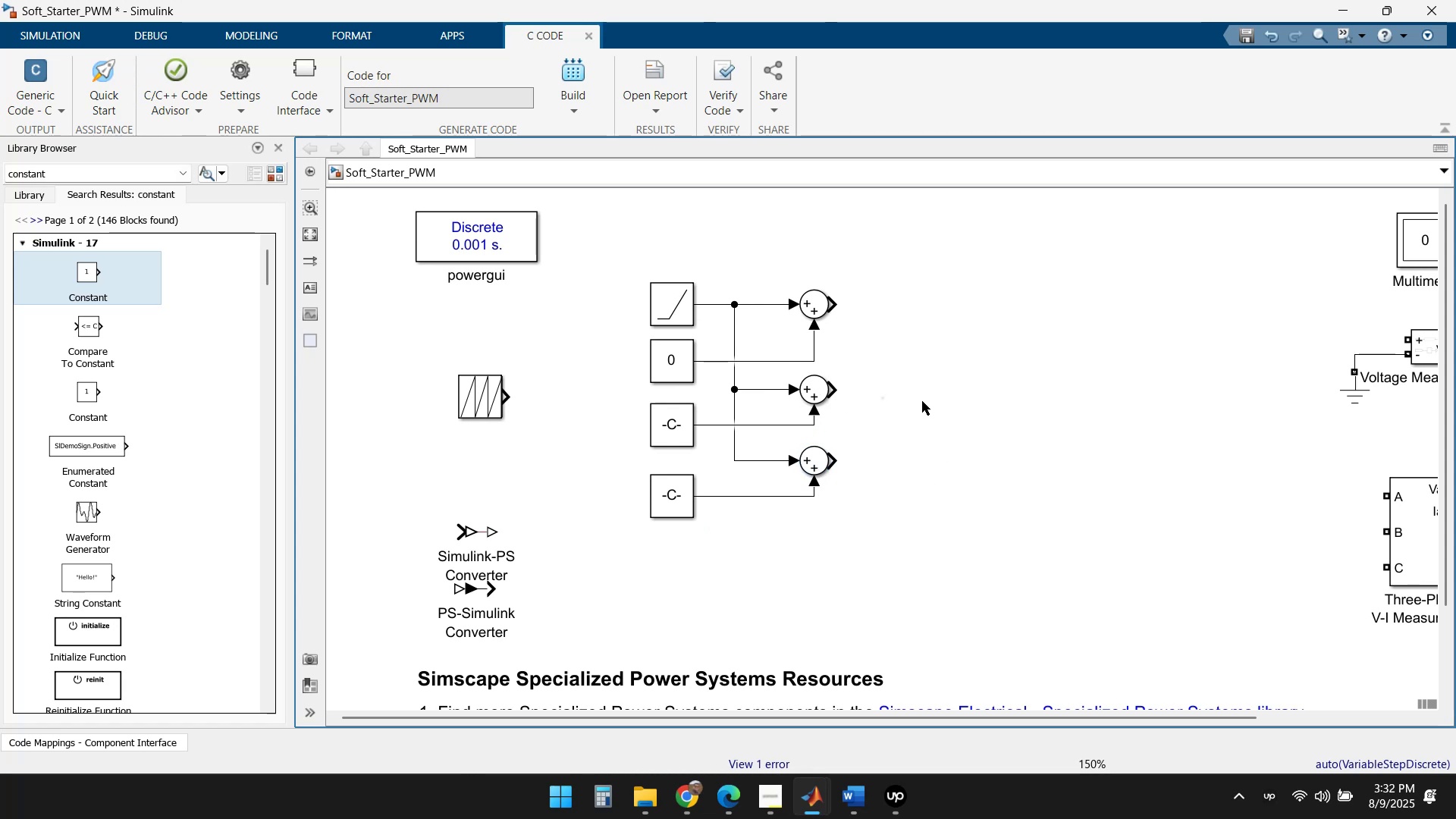 
left_click([1014, 417])
 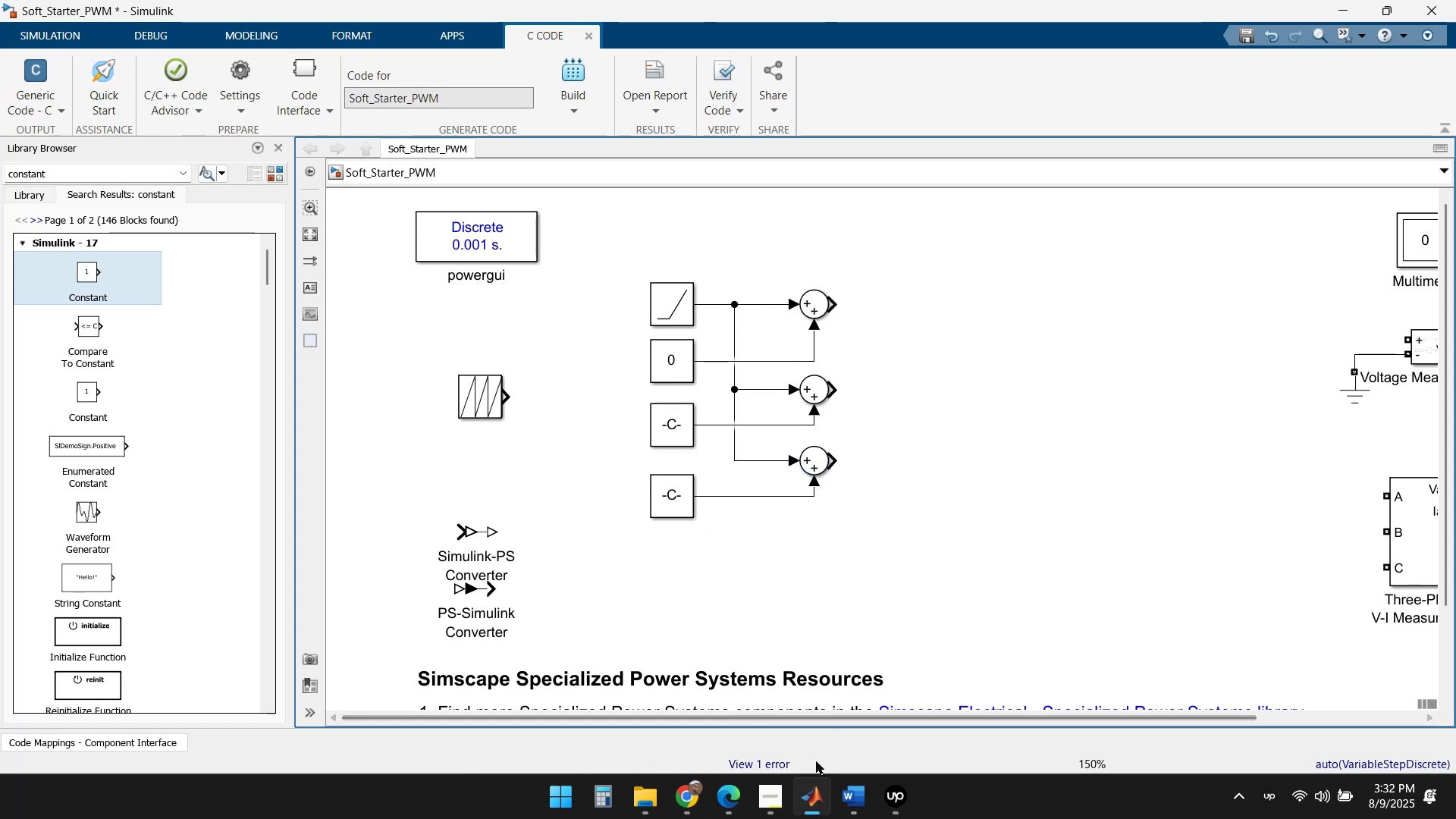 
left_click([683, 792])
 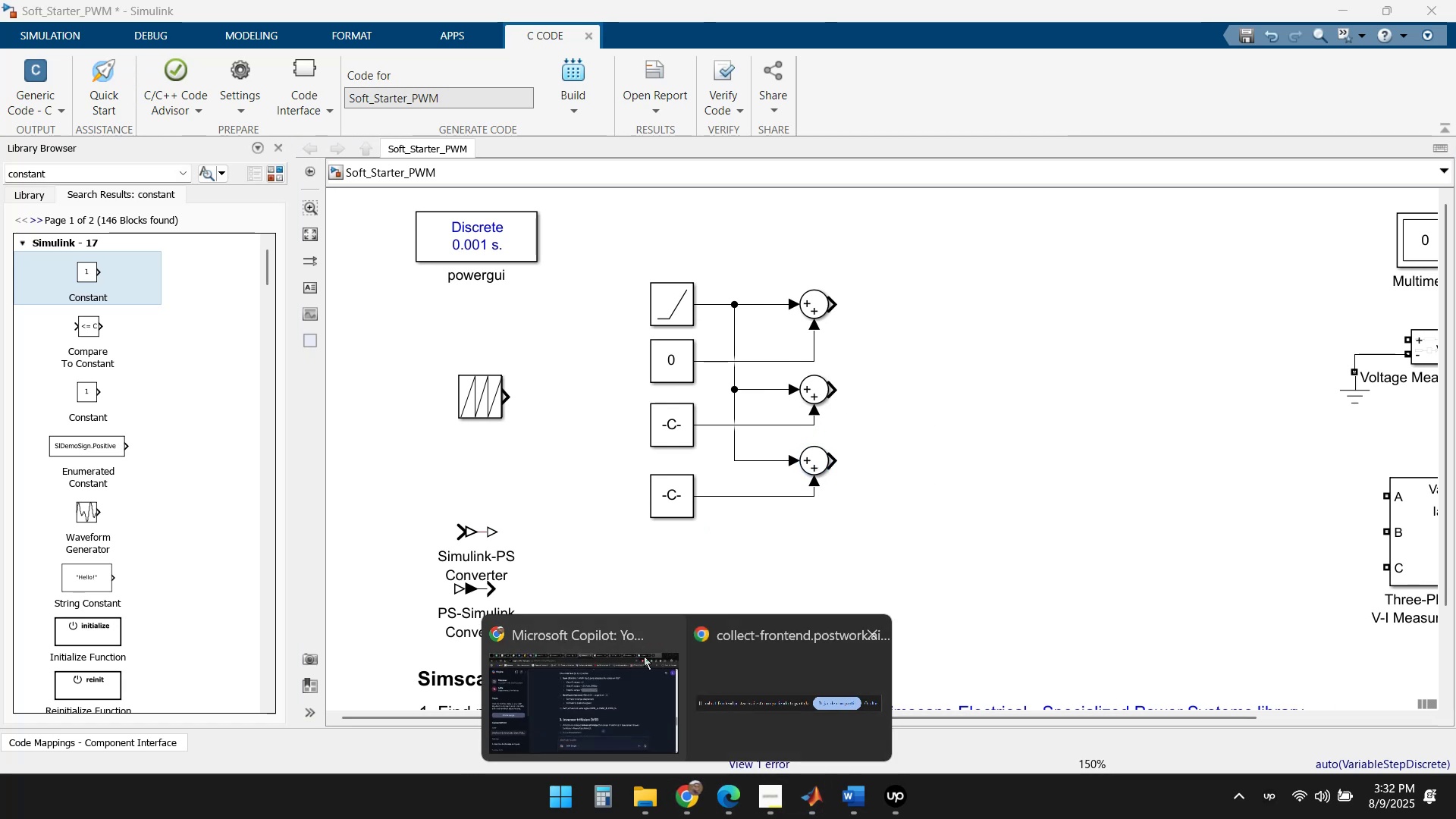 
left_click([579, 691])
 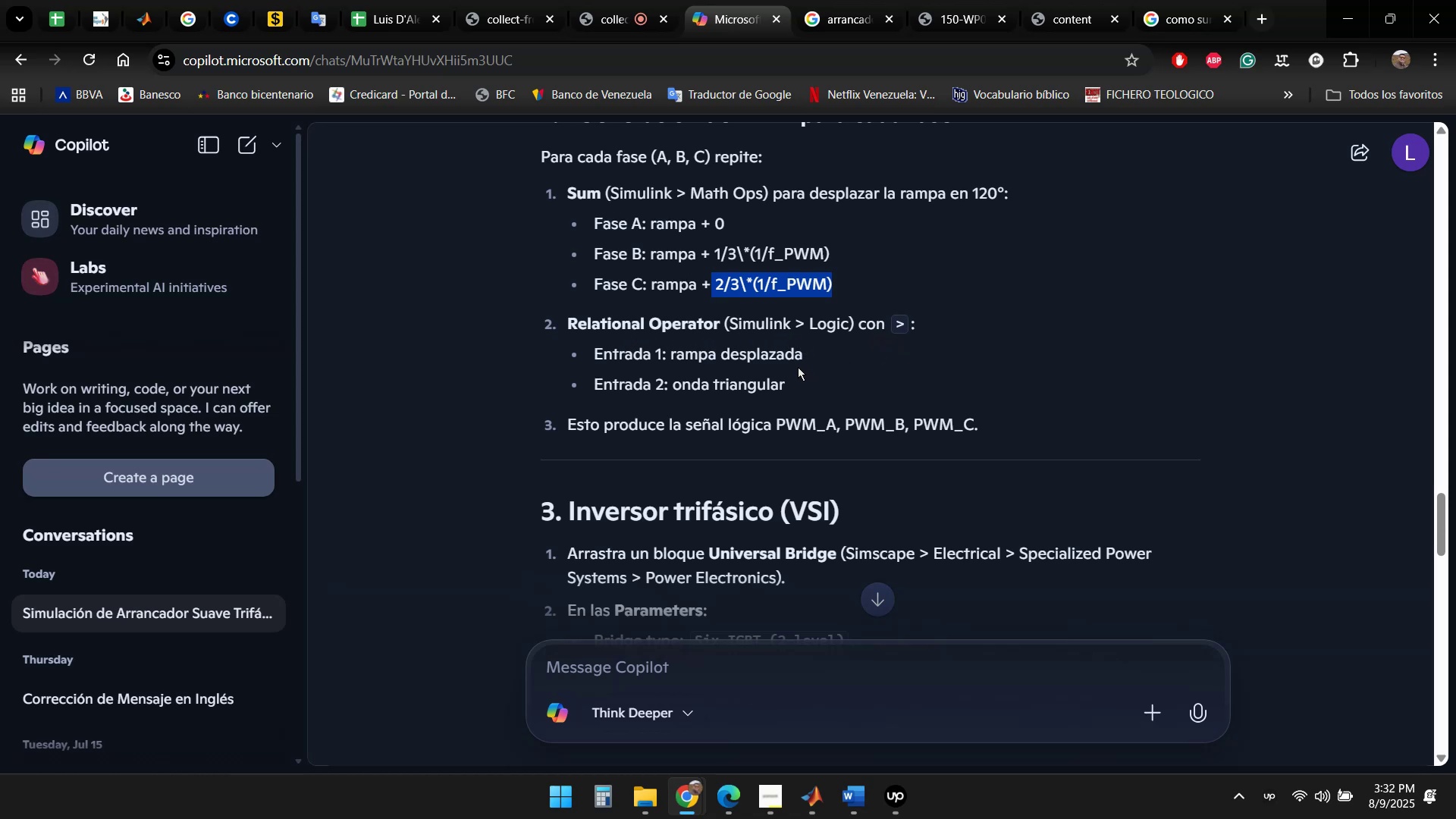 
wait(15.18)
 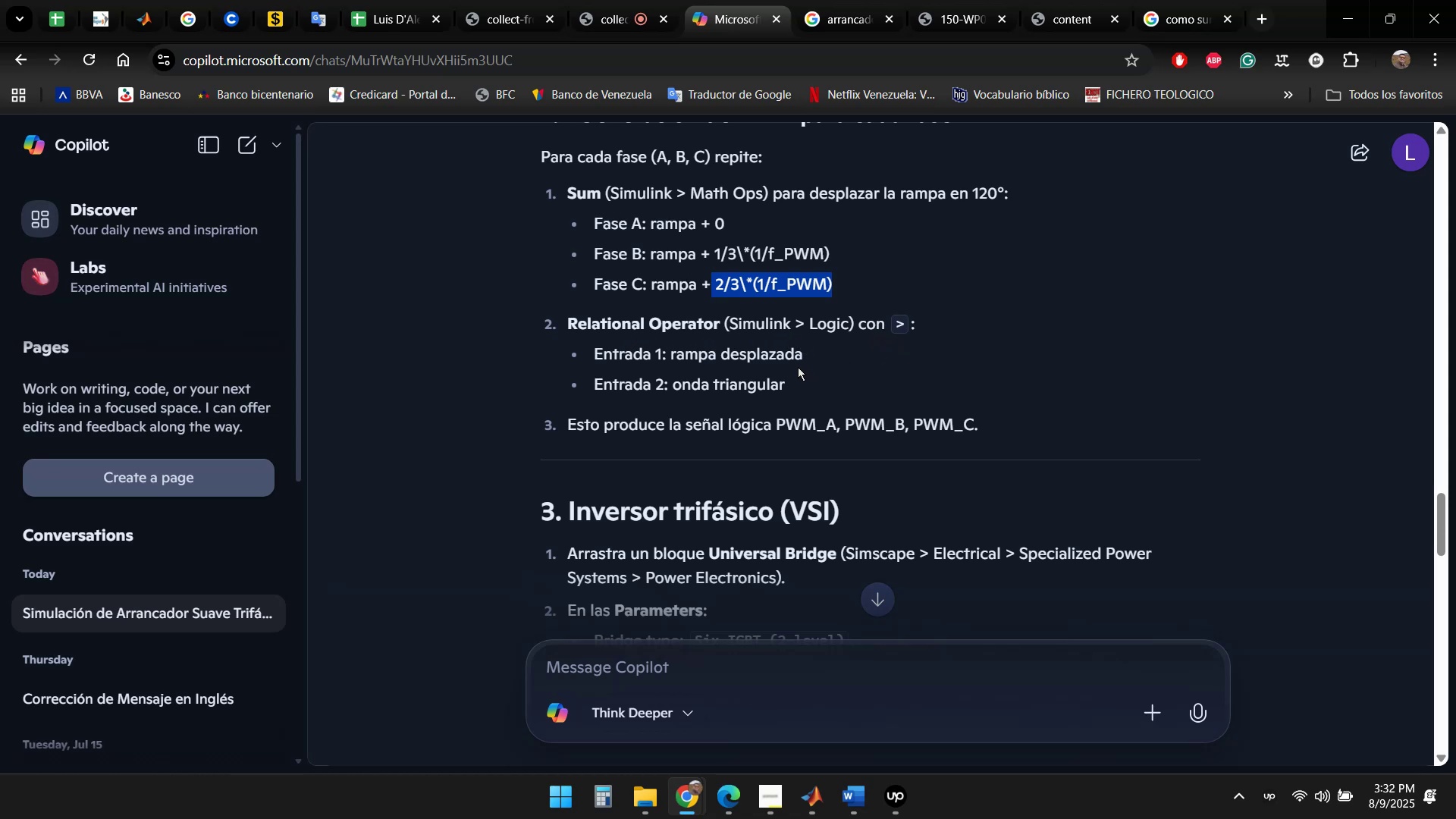 
left_click([693, 802])
 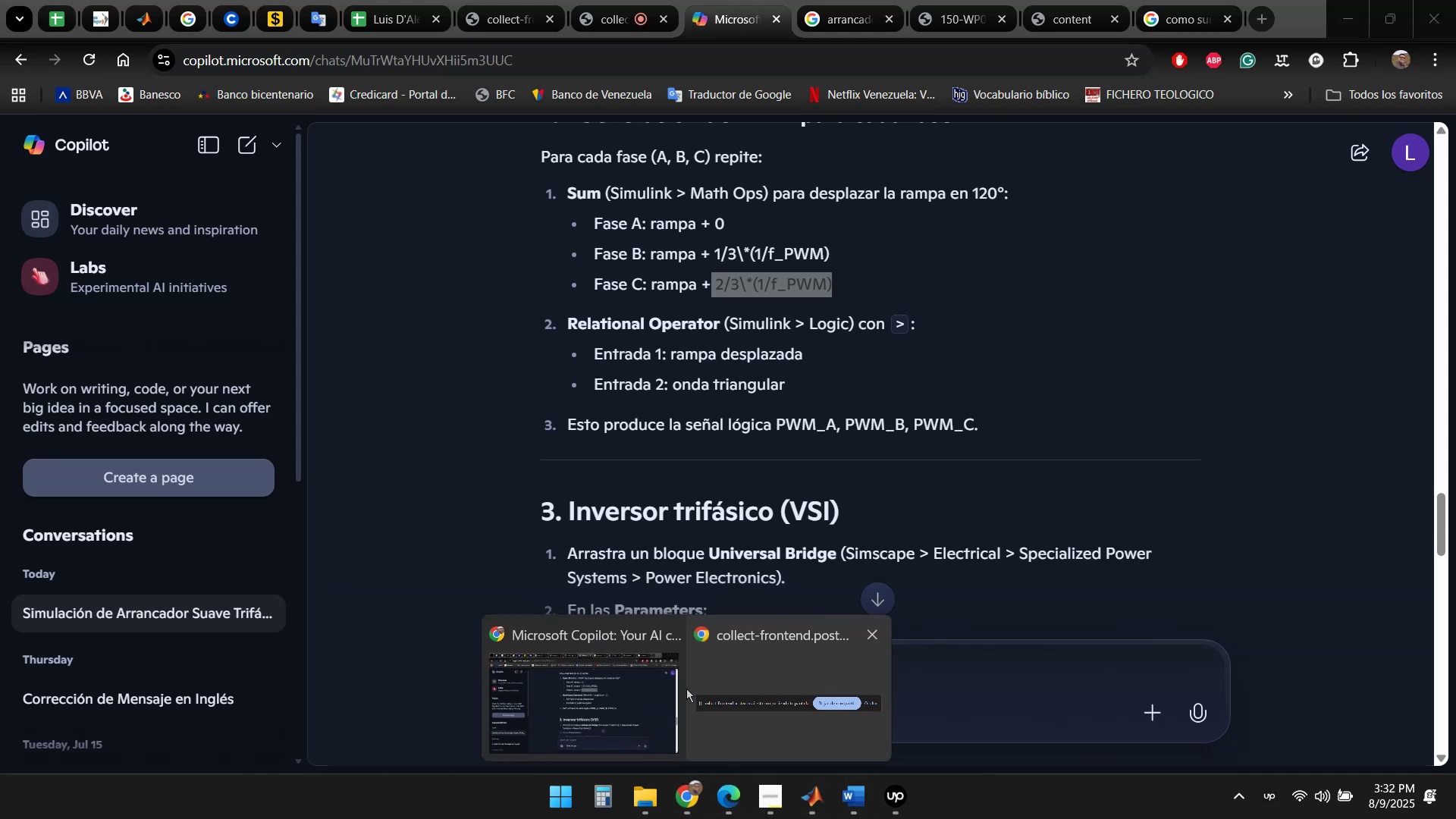 
left_click([607, 700])
 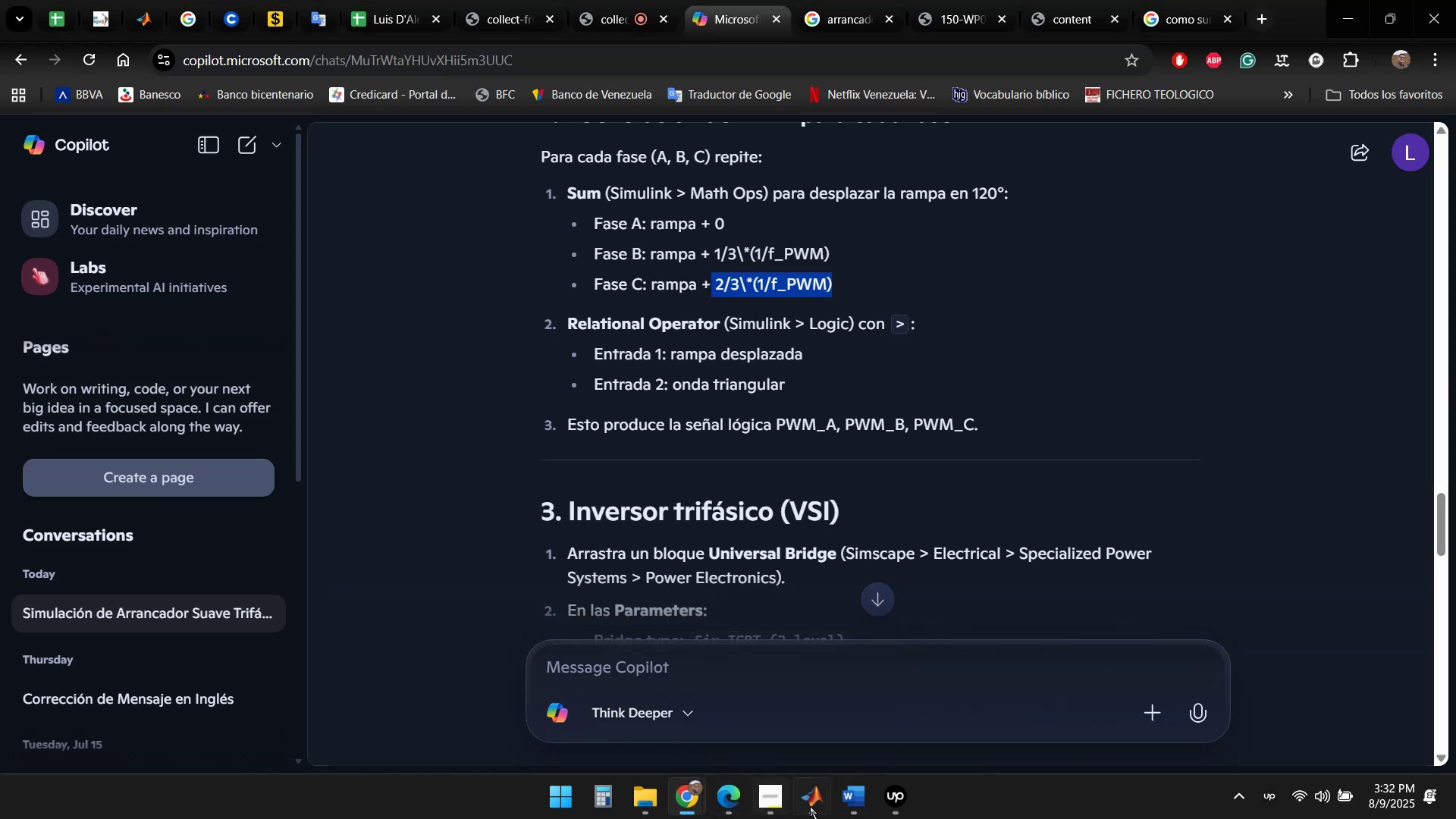 
left_click([824, 808])
 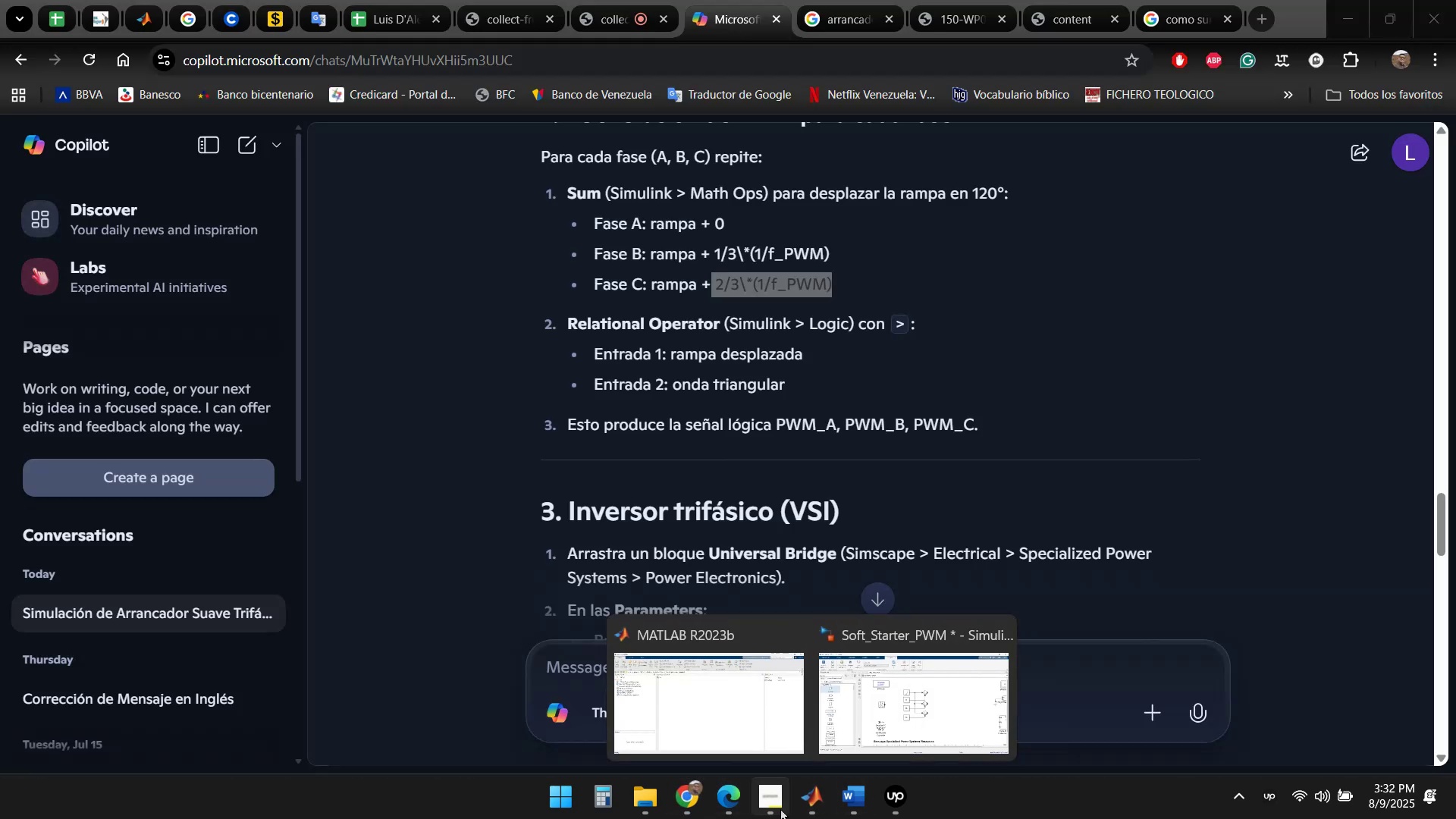 
left_click([883, 725])
 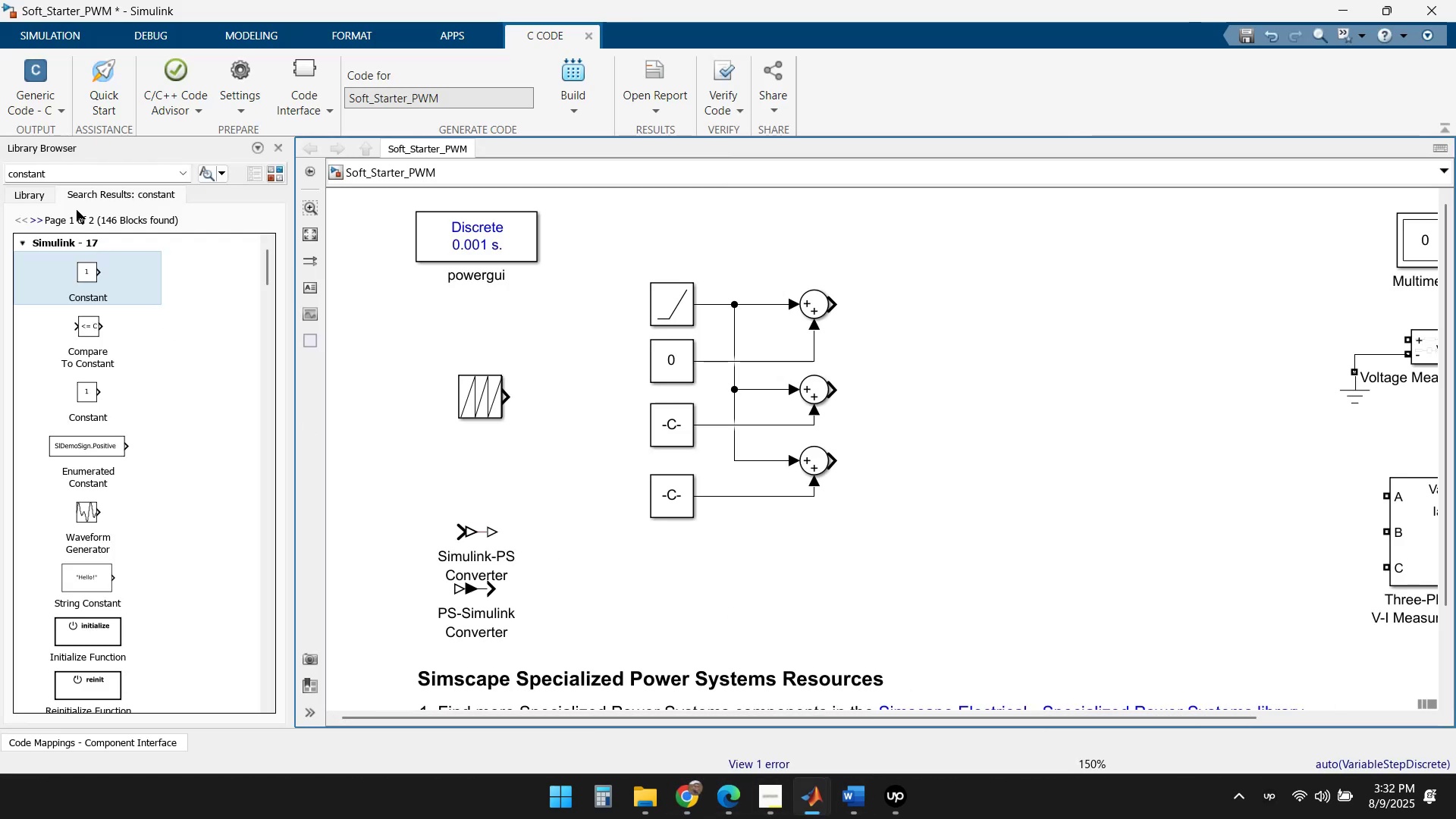 
left_click([69, 172])
 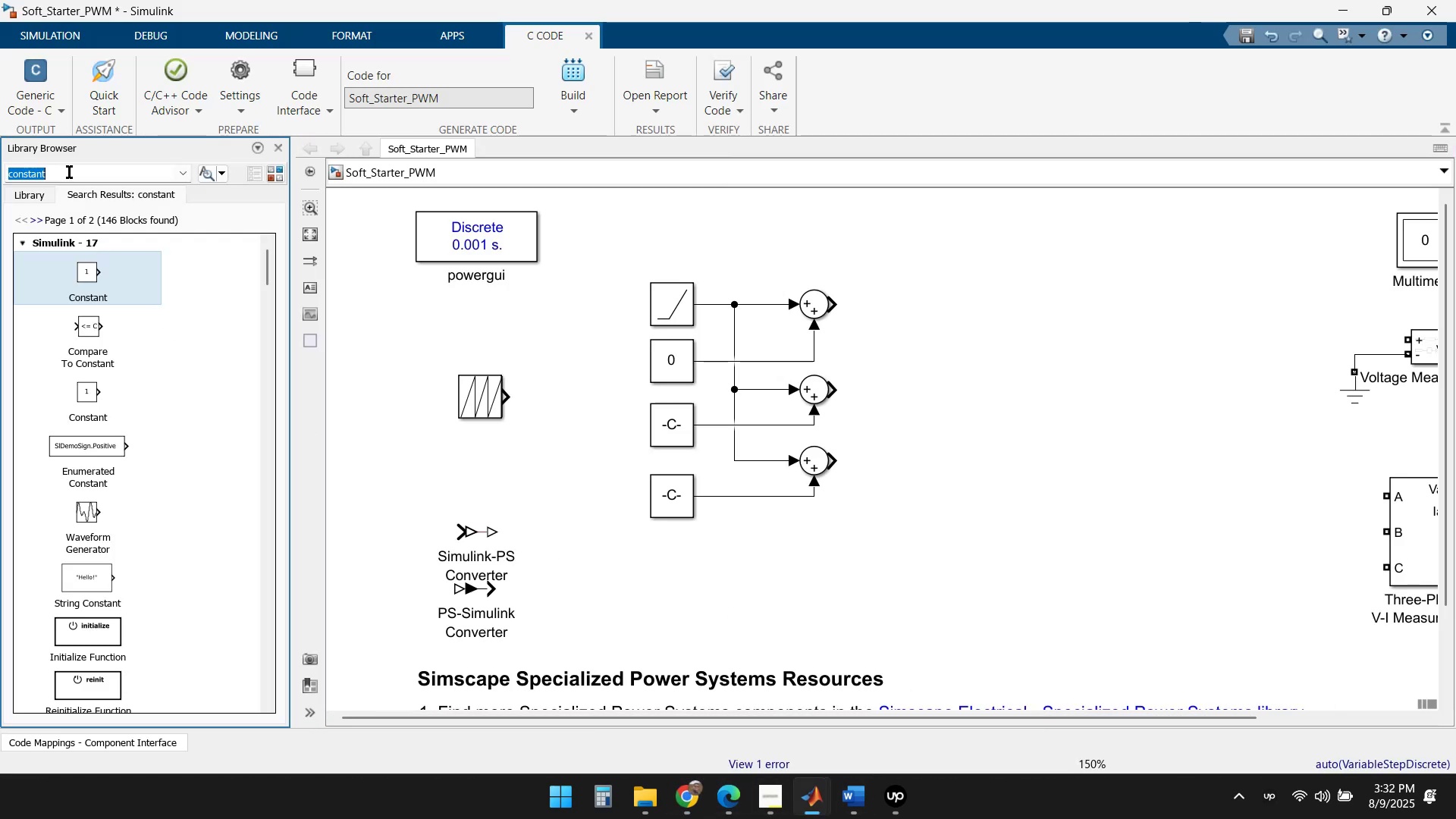 
type(Relational Operator)
 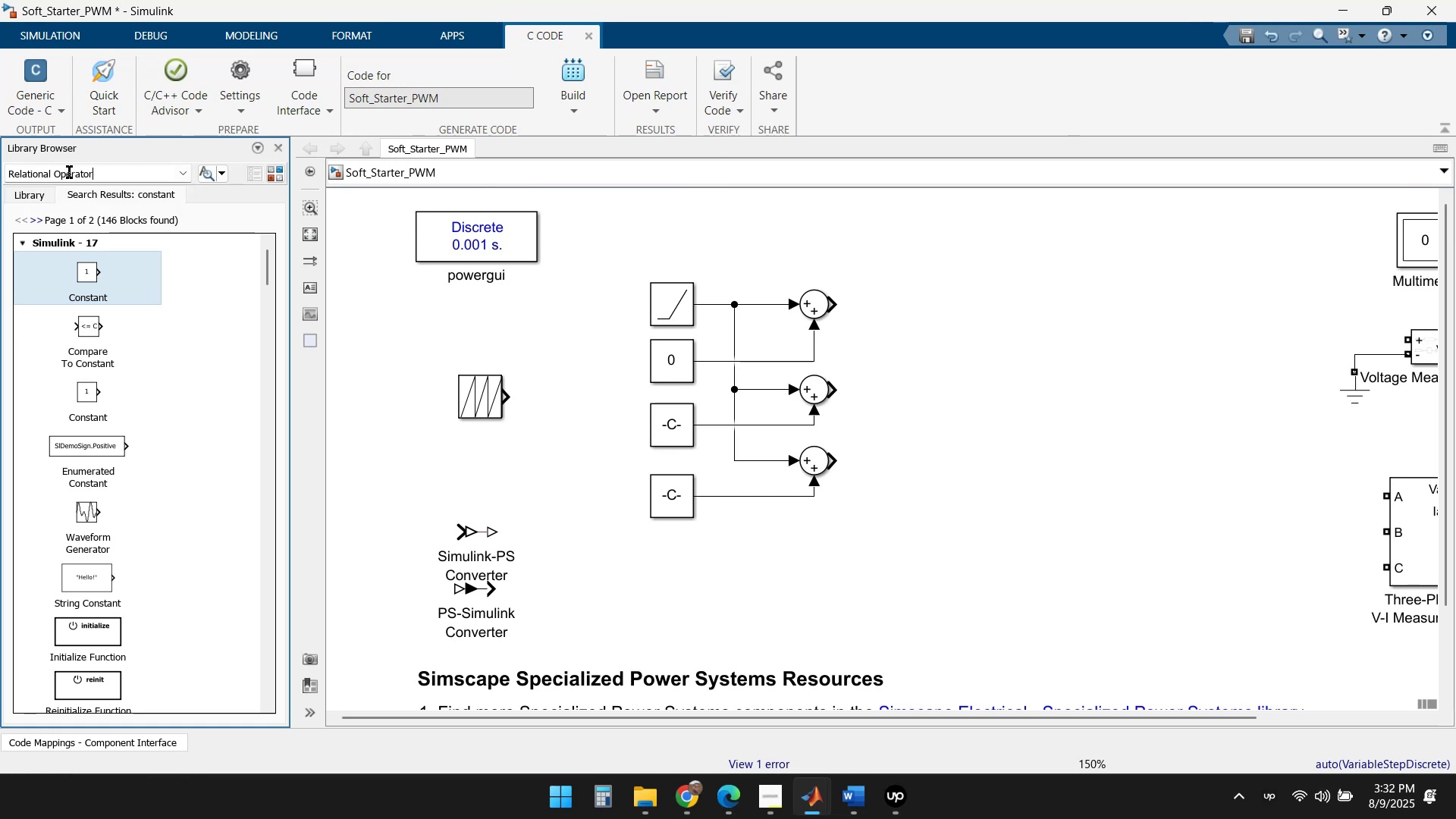 
key(Enter)
 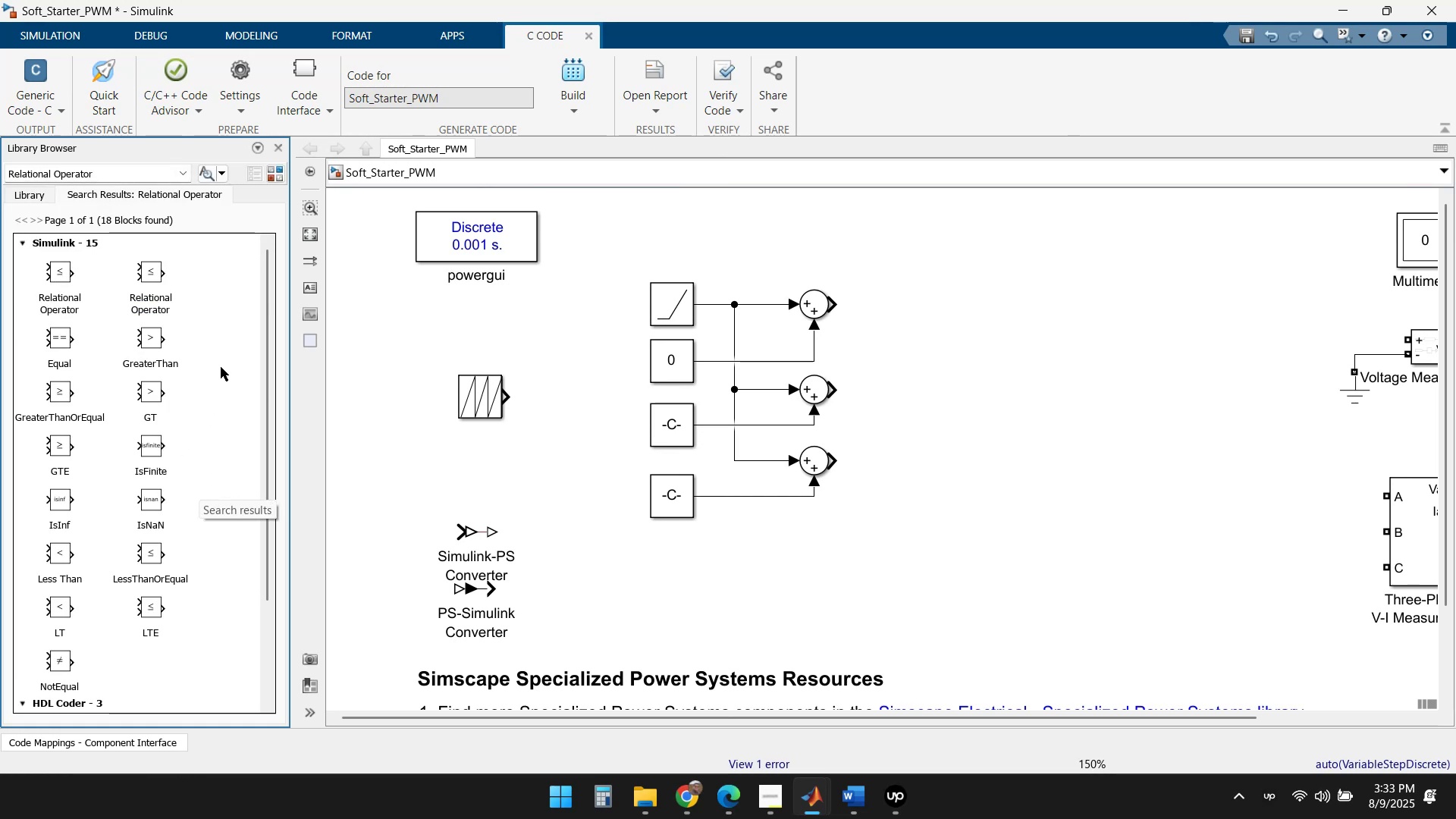 
wait(7.68)
 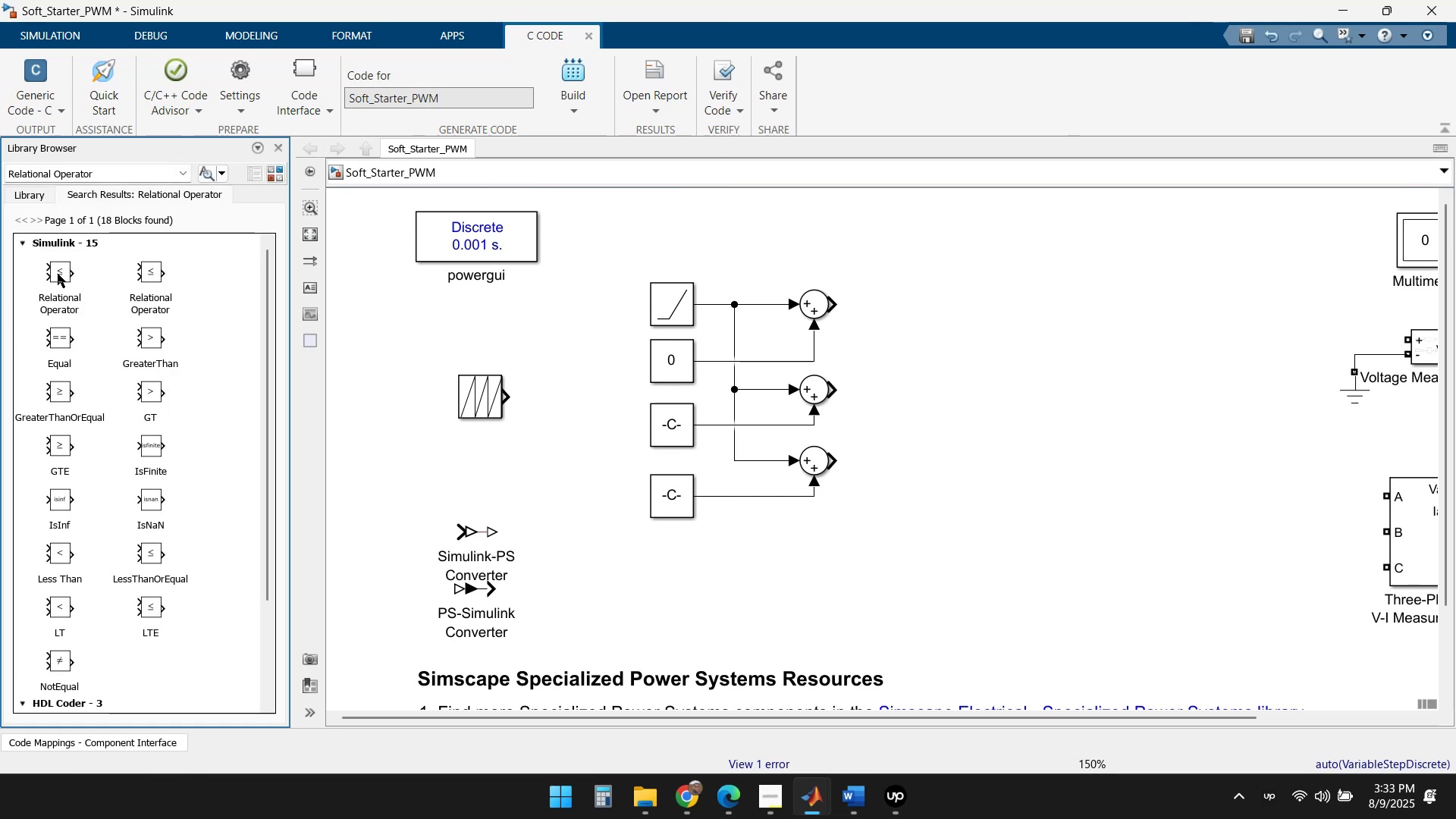 
left_click_drag(start_coordinate=[55, 271], to_coordinate=[926, 354])
 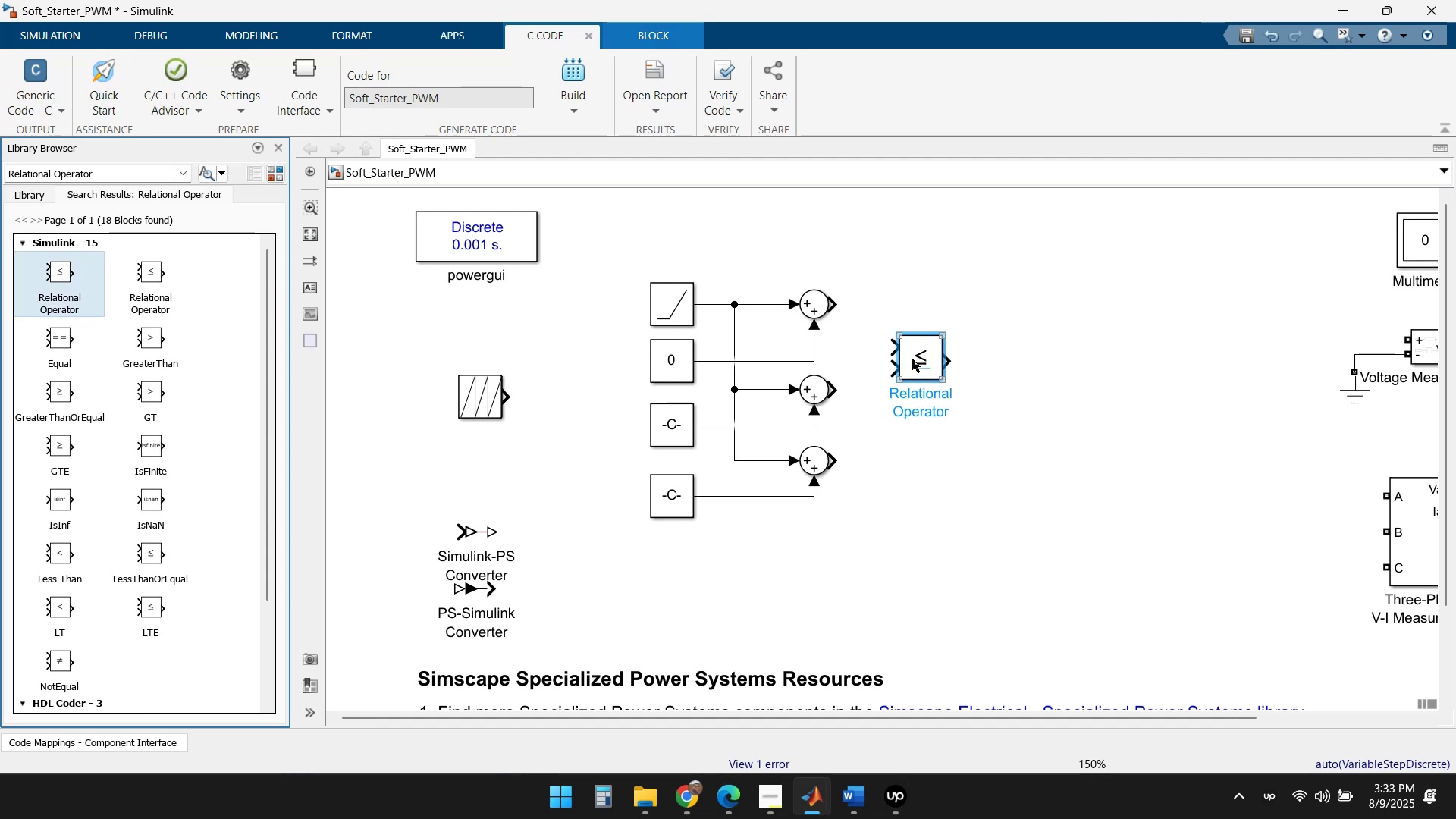 
double_click([918, 359])
 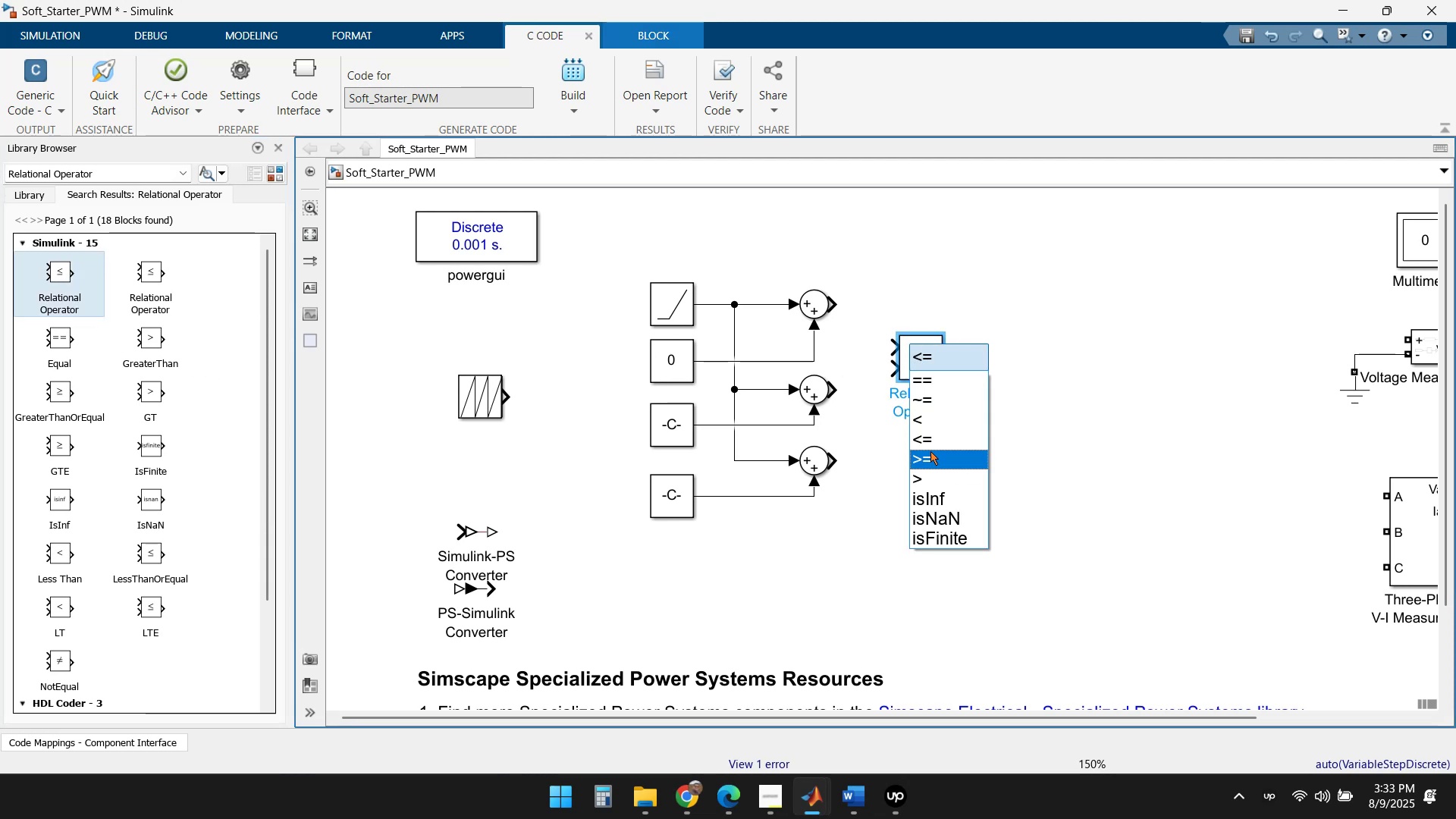 
left_click([932, 476])
 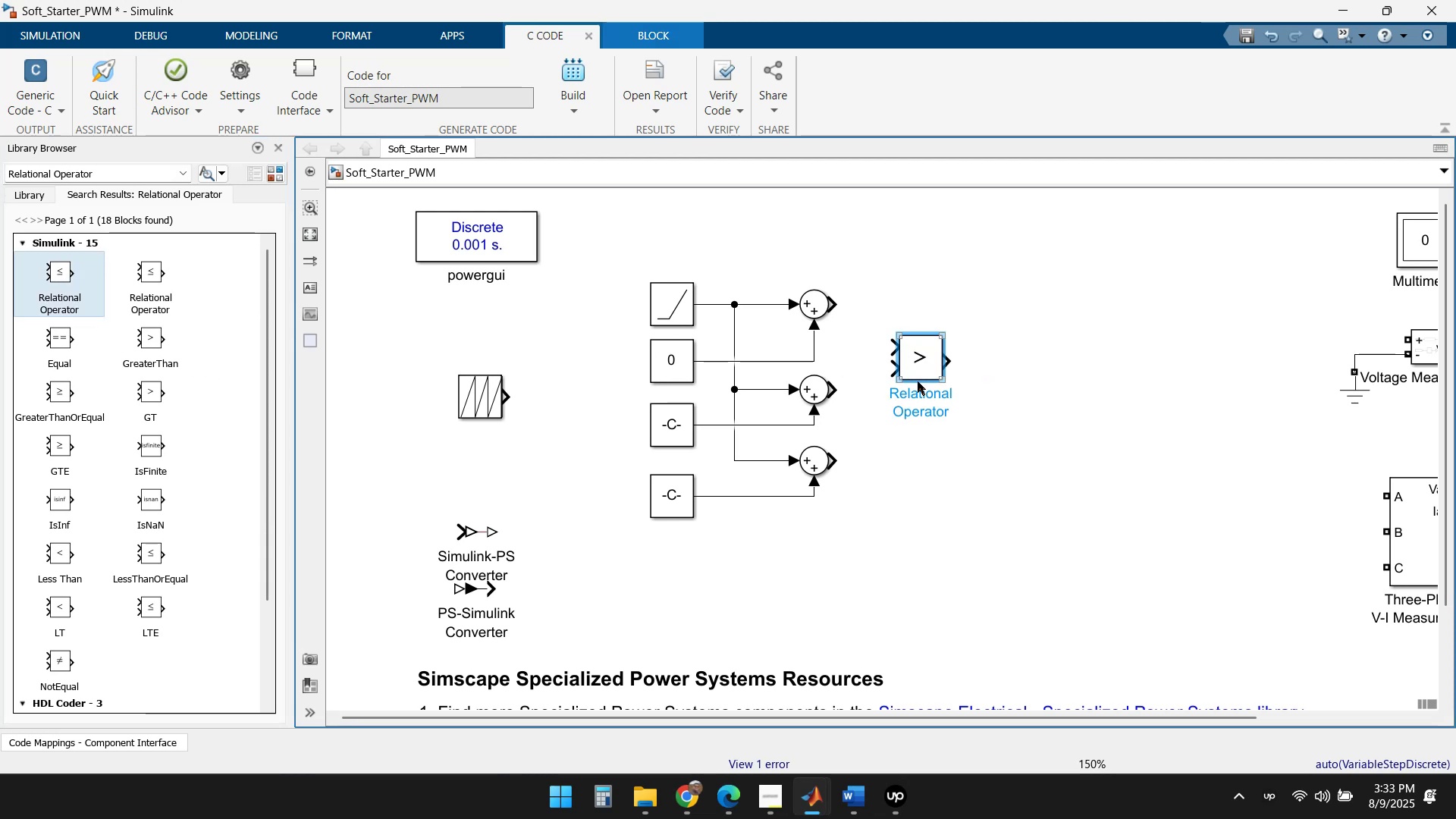 
left_click_drag(start_coordinate=[923, 356], to_coordinate=[949, 314])
 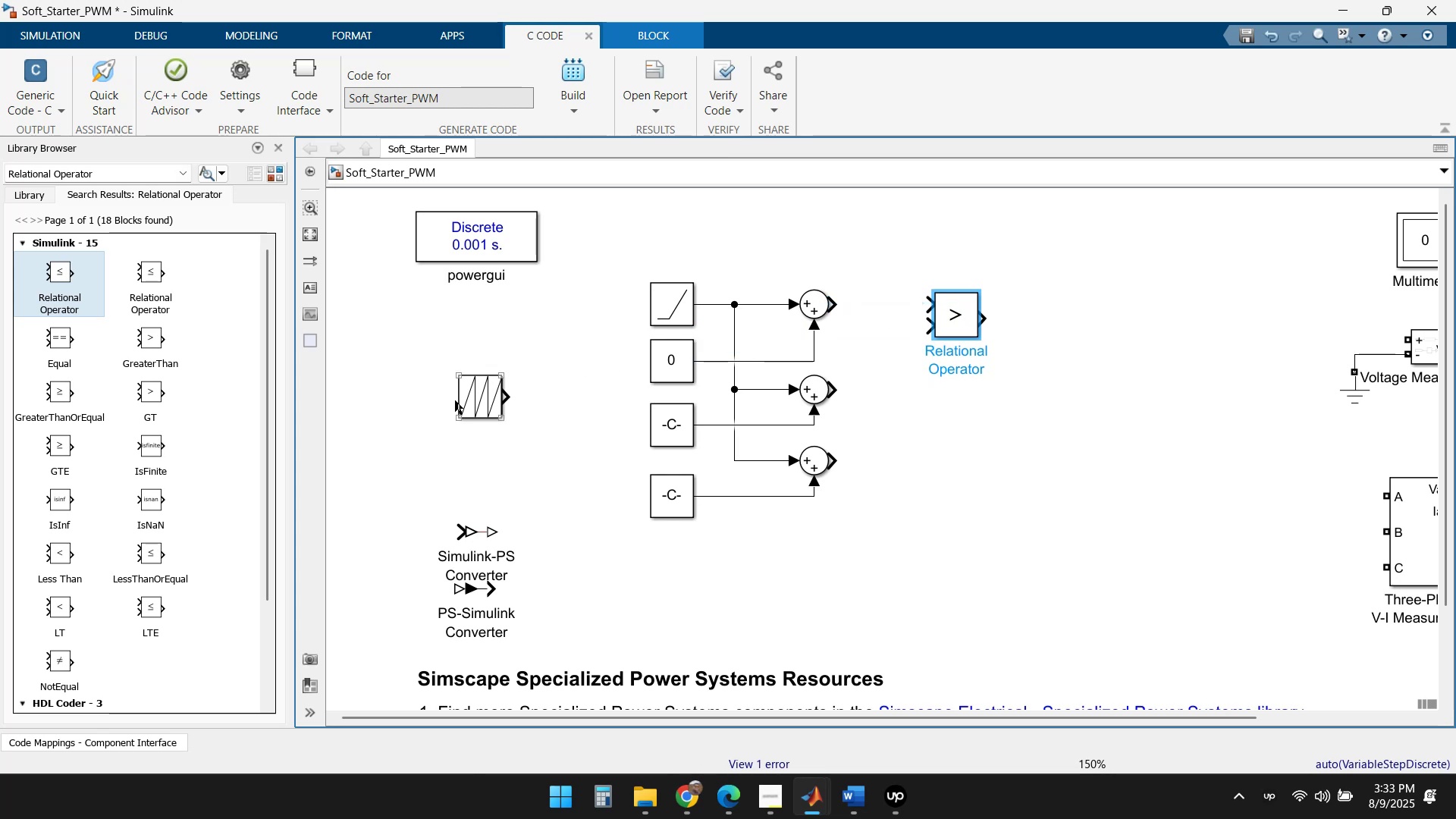 
left_click_drag(start_coordinate=[478, 397], to_coordinate=[673, 237])
 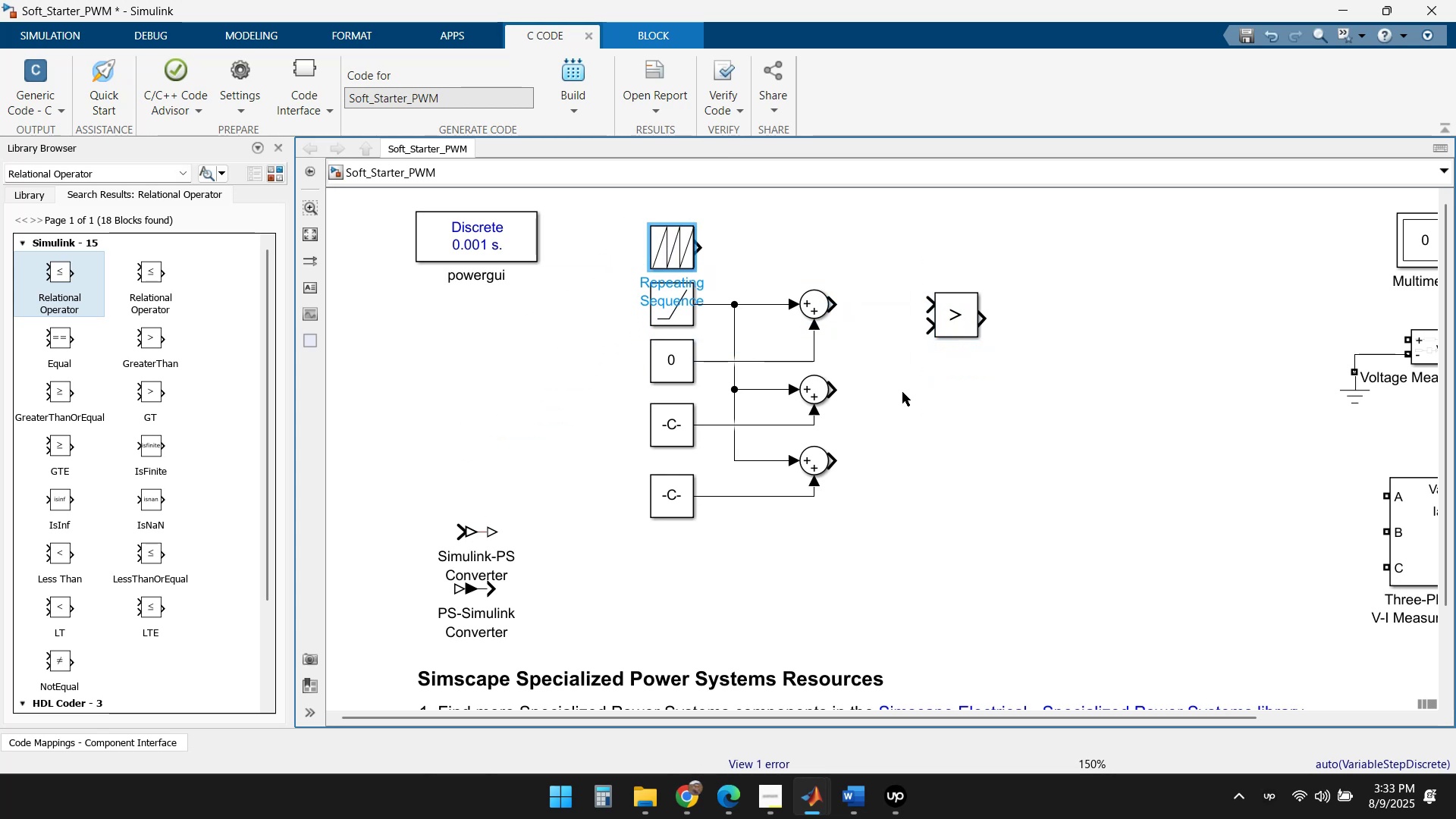 
left_click([965, 435])
 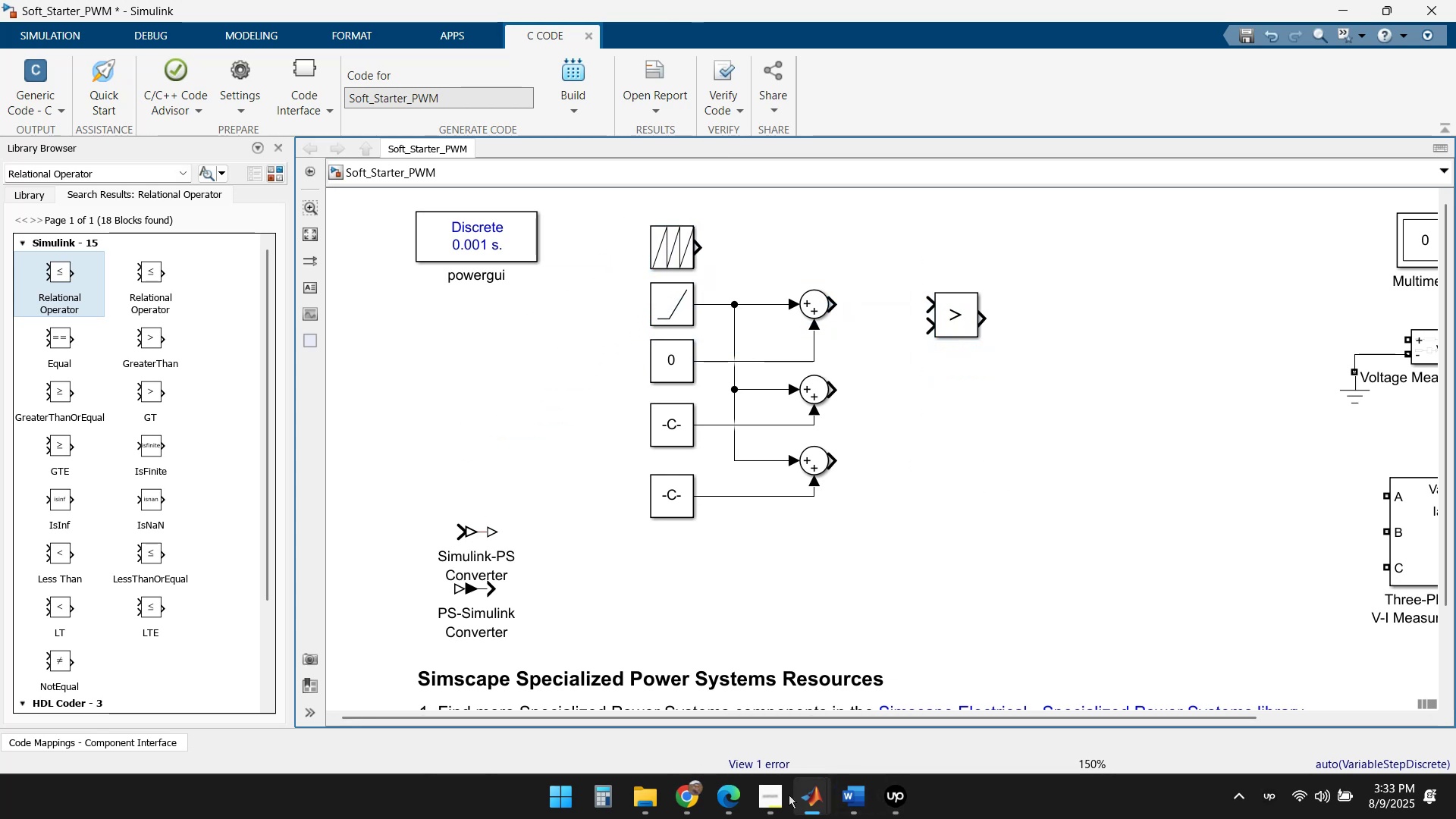 
left_click([684, 794])
 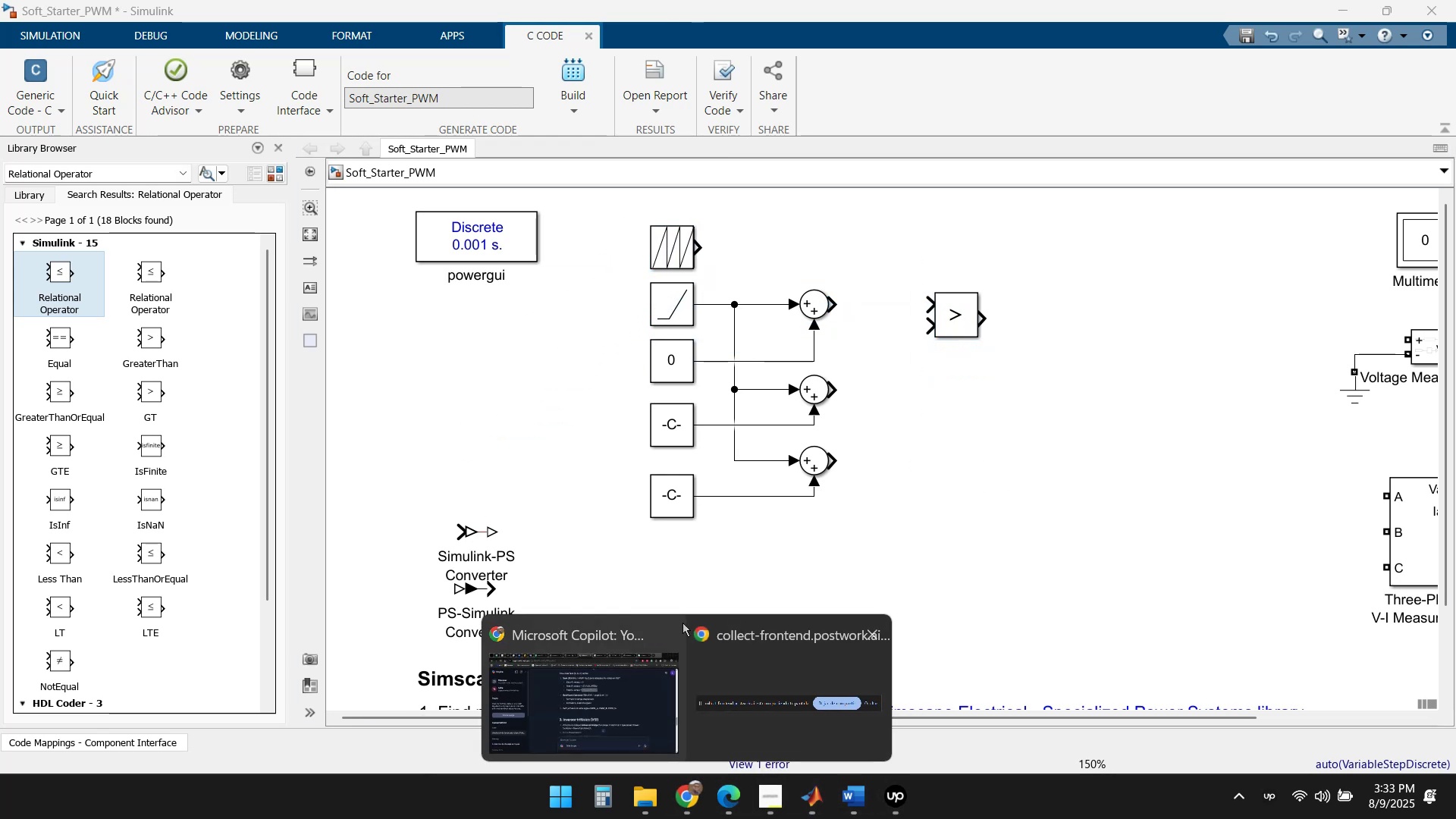 
left_click([587, 667])
 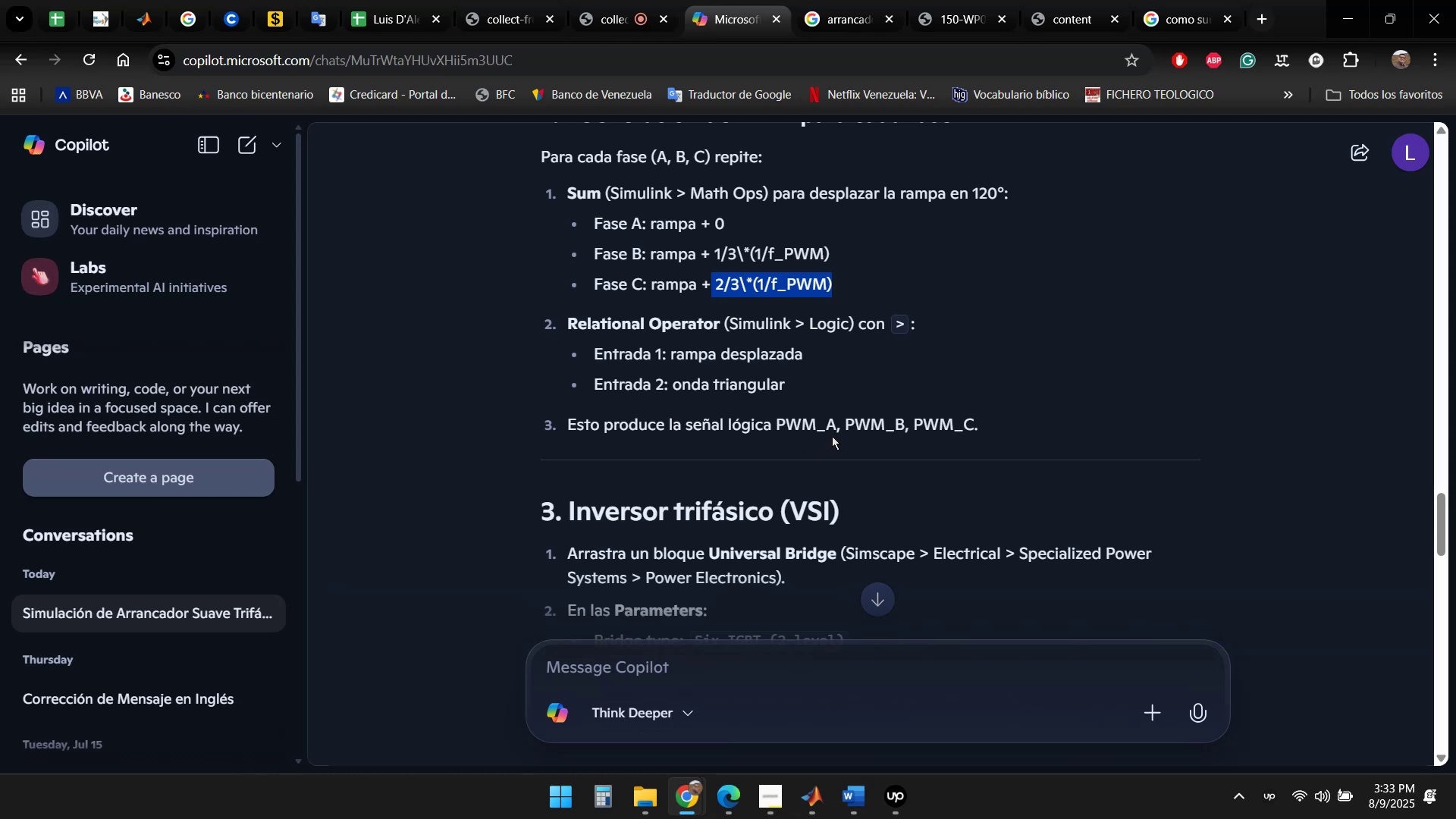 
wait(17.26)
 